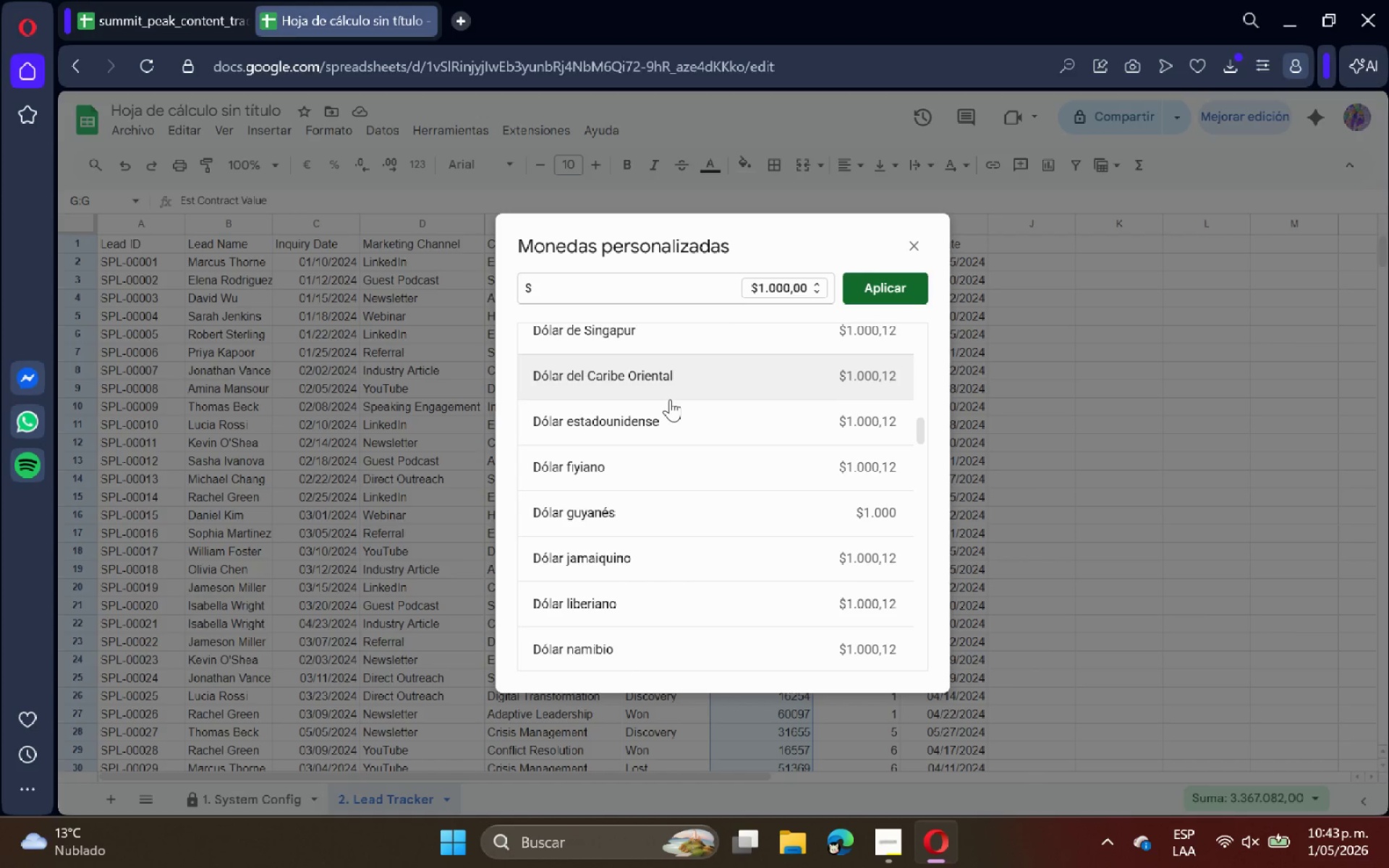 
left_click([674, 413])
 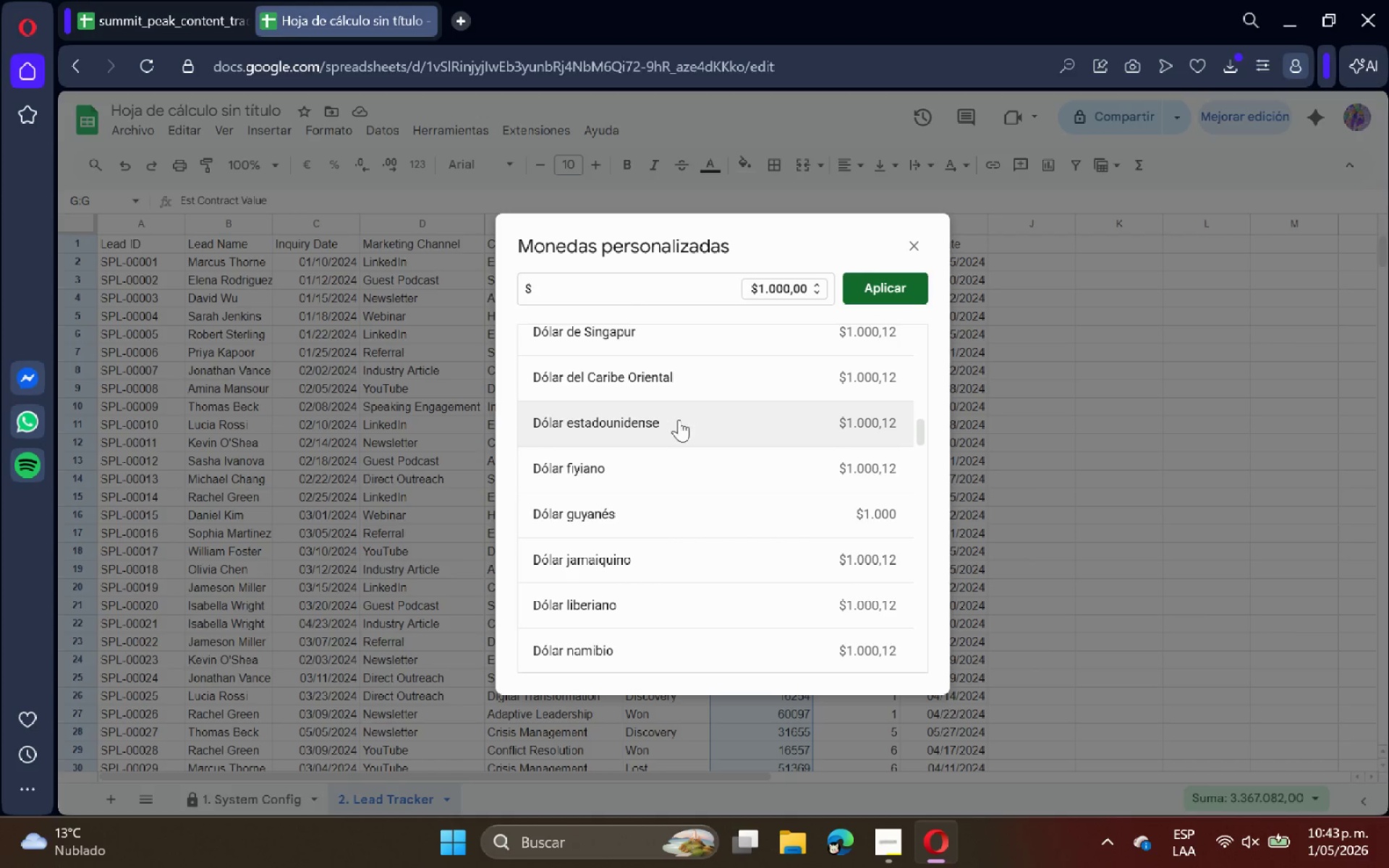 
left_click([688, 428])
 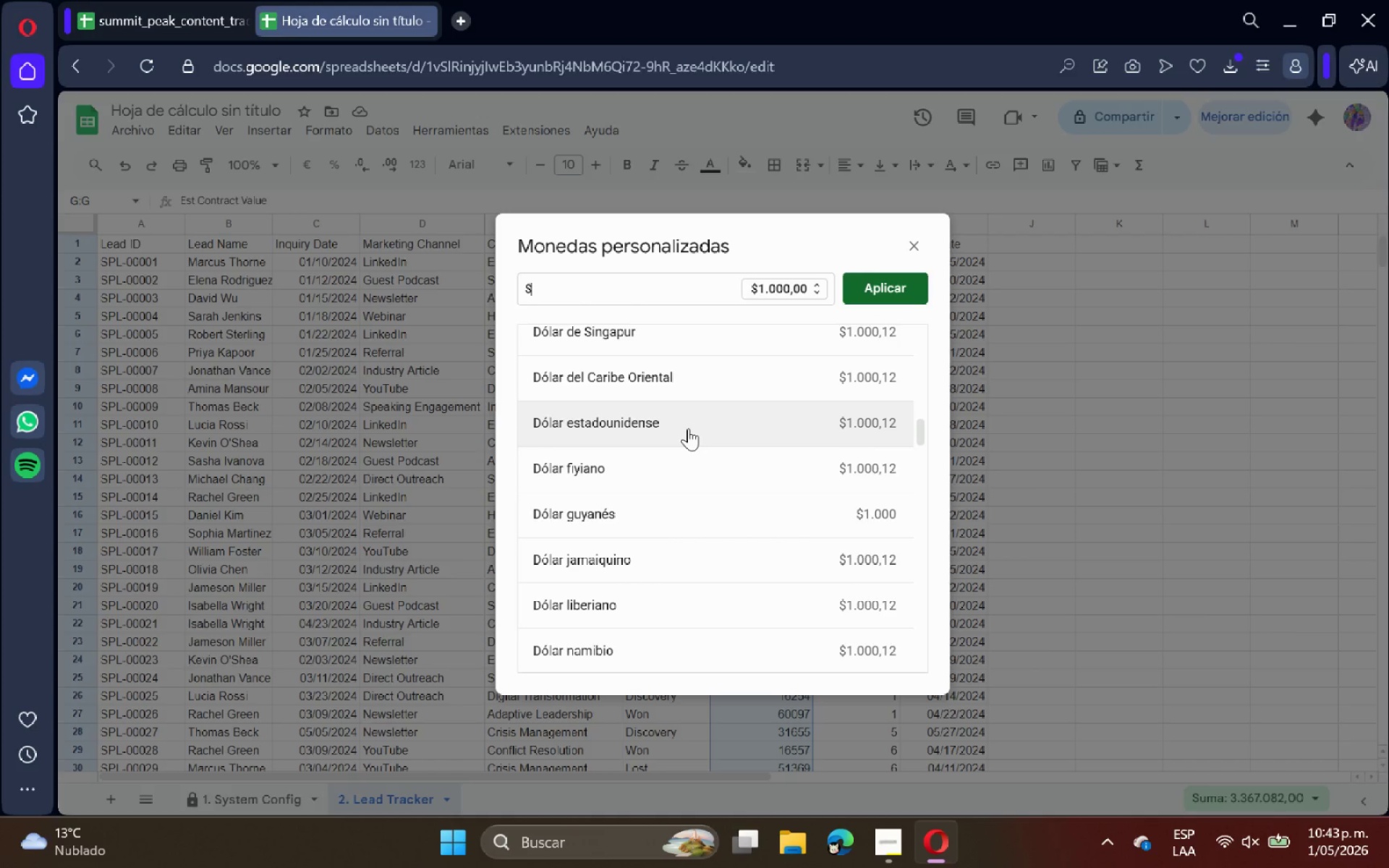 
left_click([688, 428])
 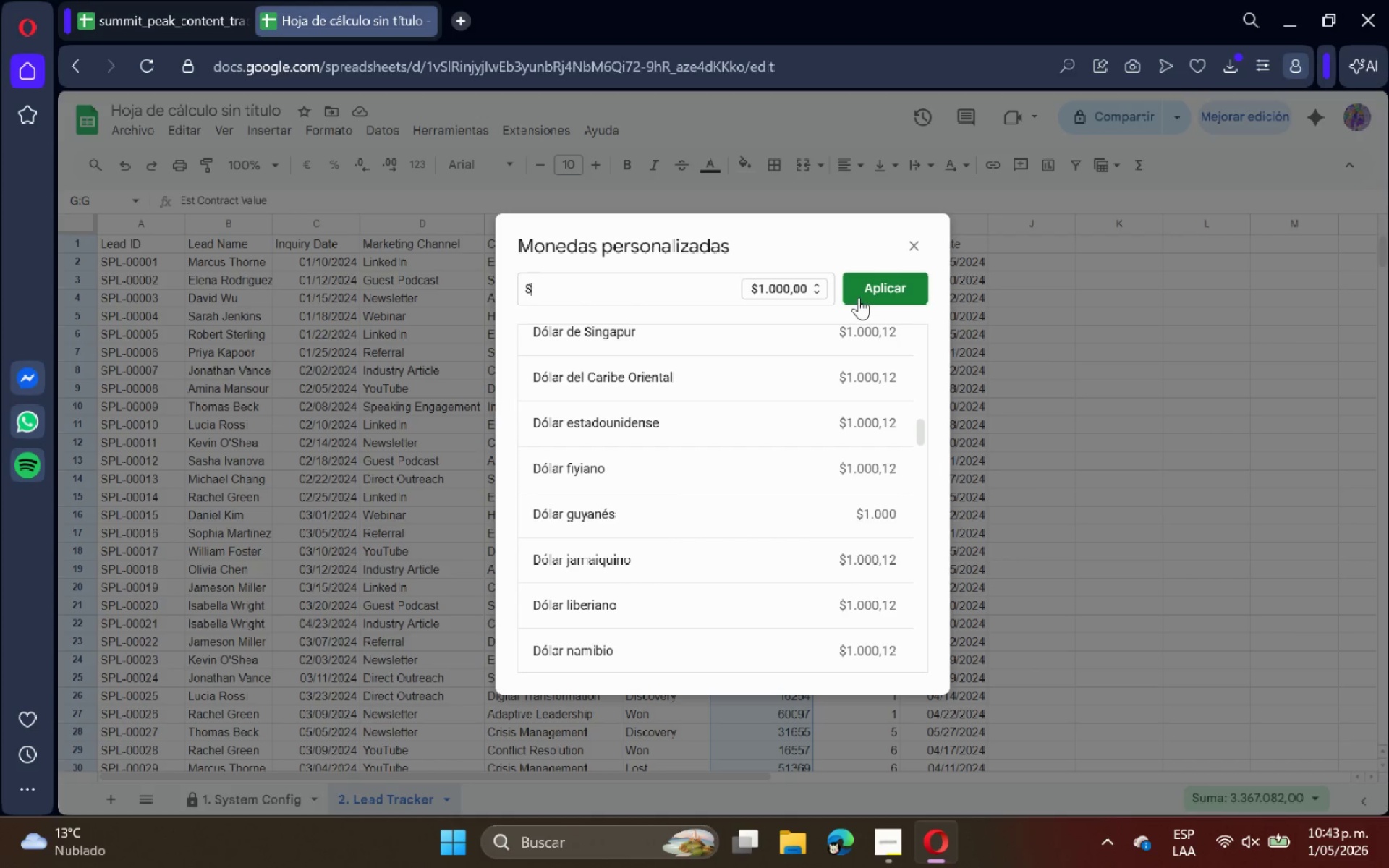 
left_click([865, 295])
 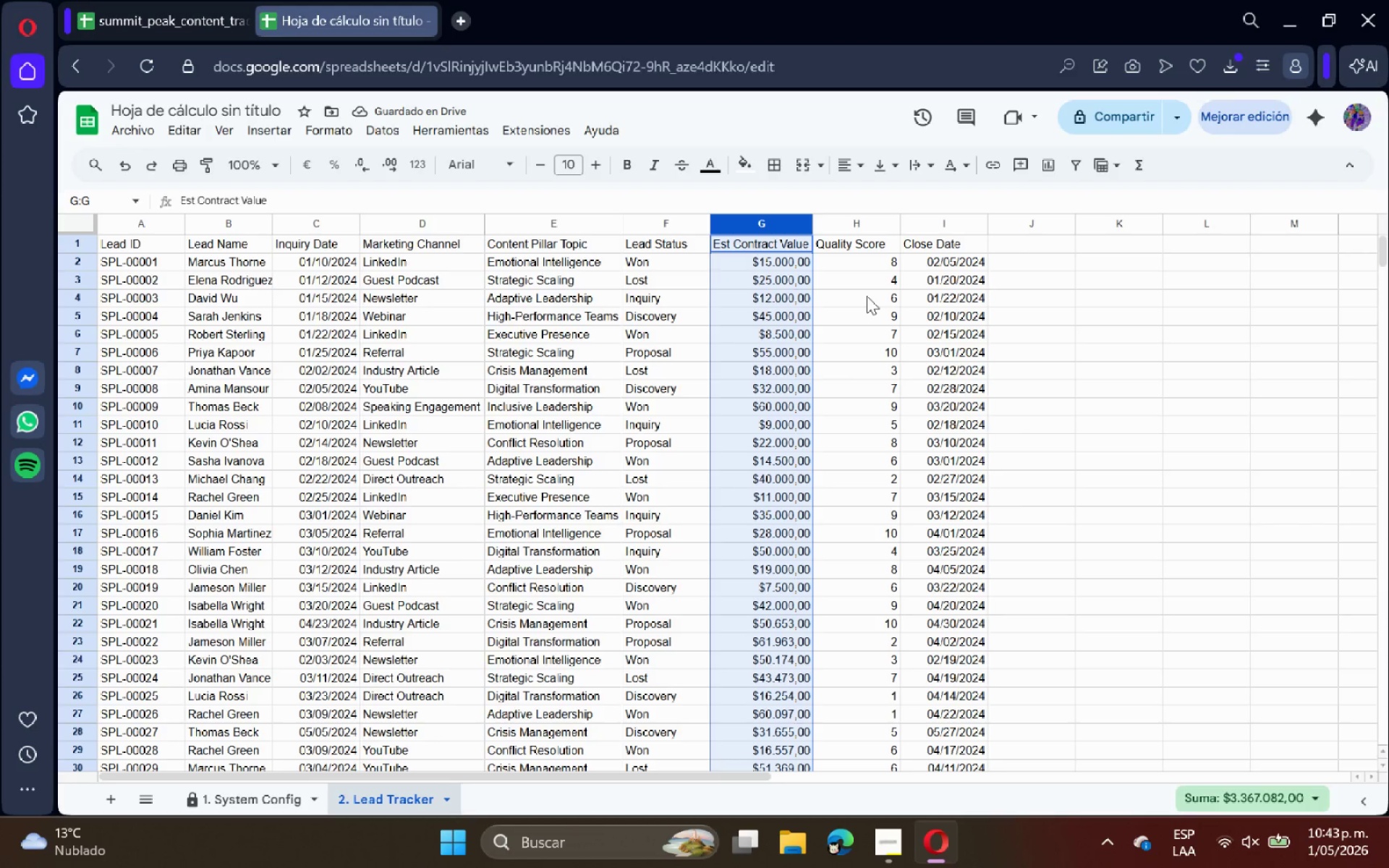 
wait(6.38)
 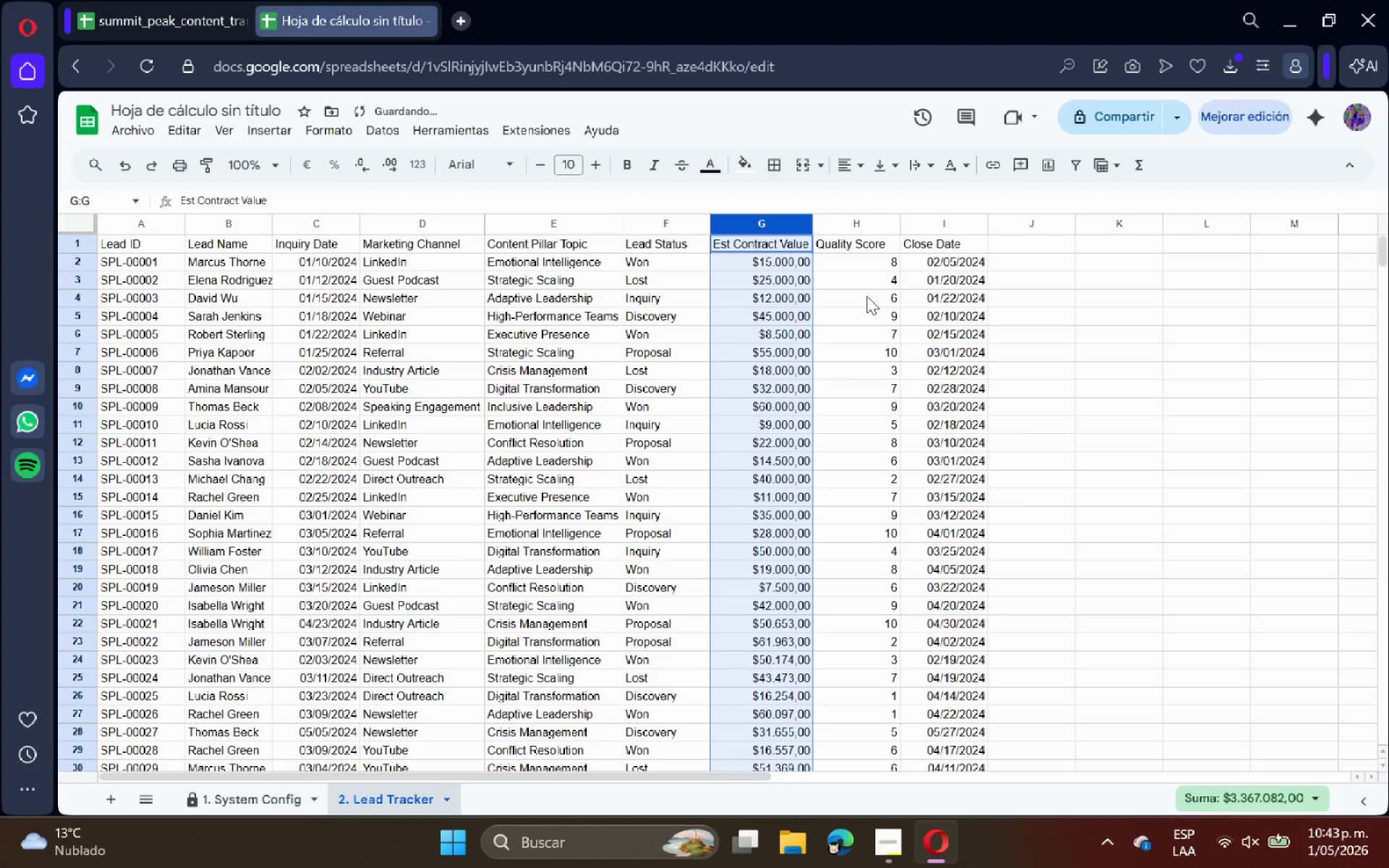 
left_click([616, 312])
 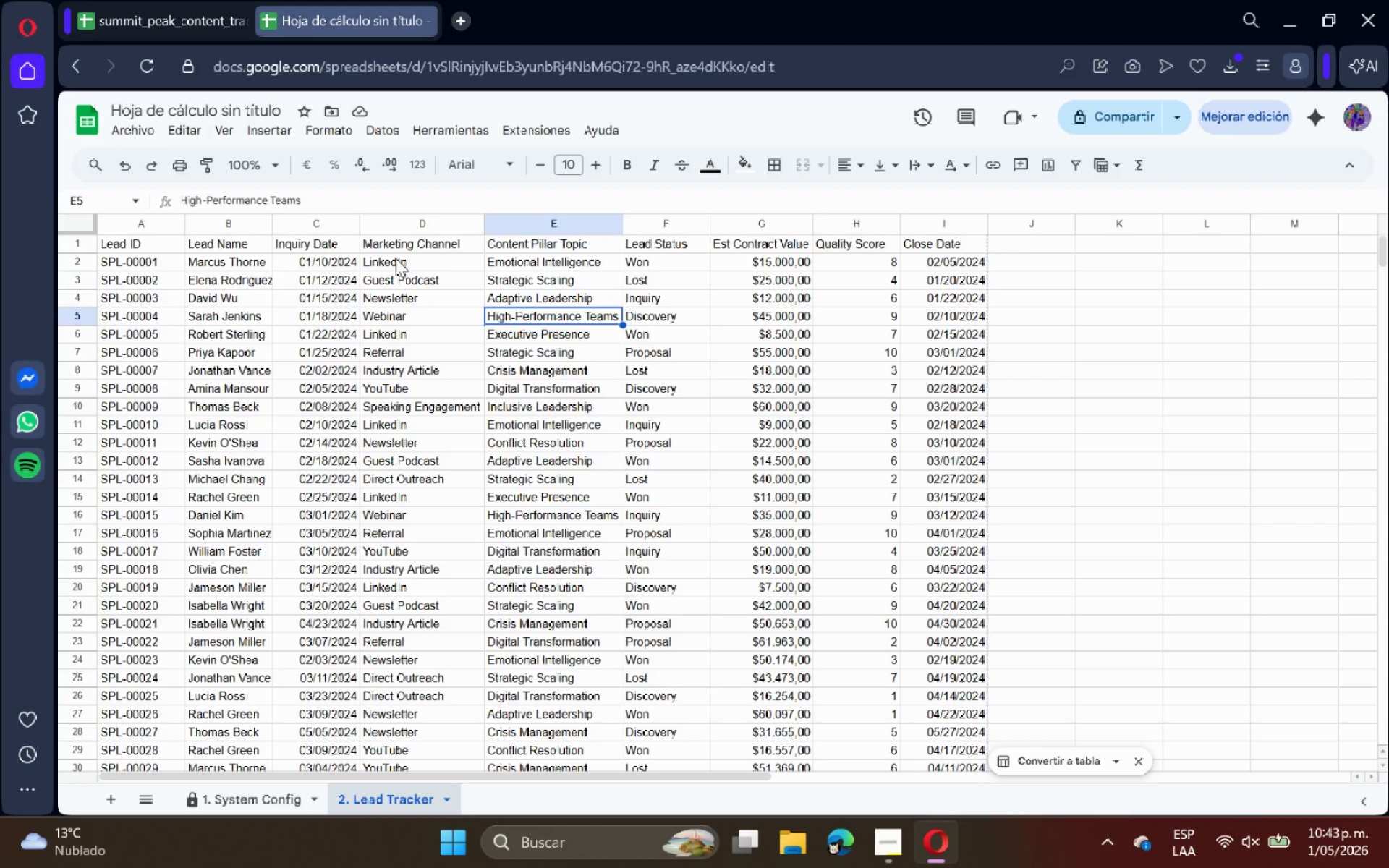 
left_click([399, 262])
 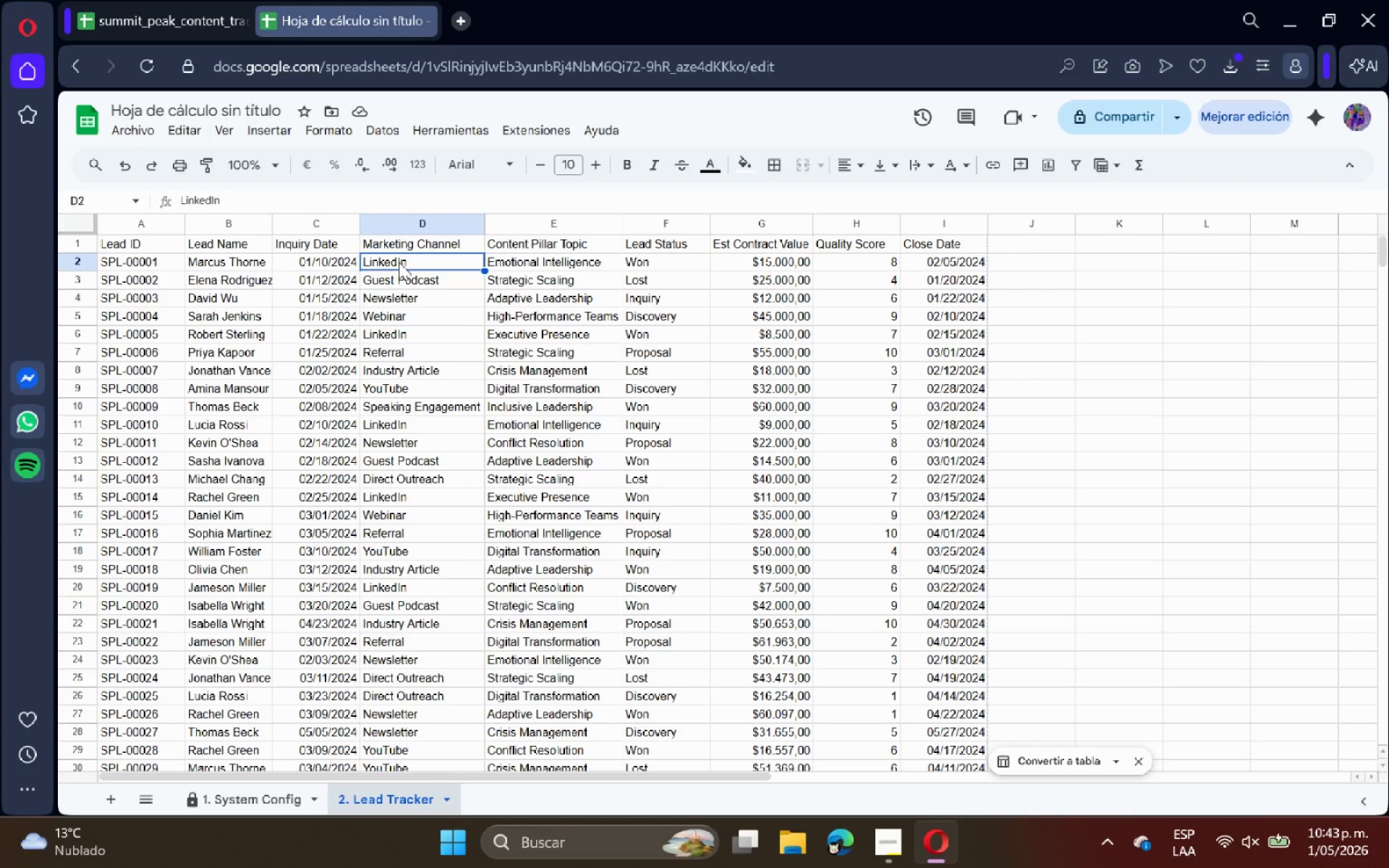 
key(Control+Shift+ArrowDown)
 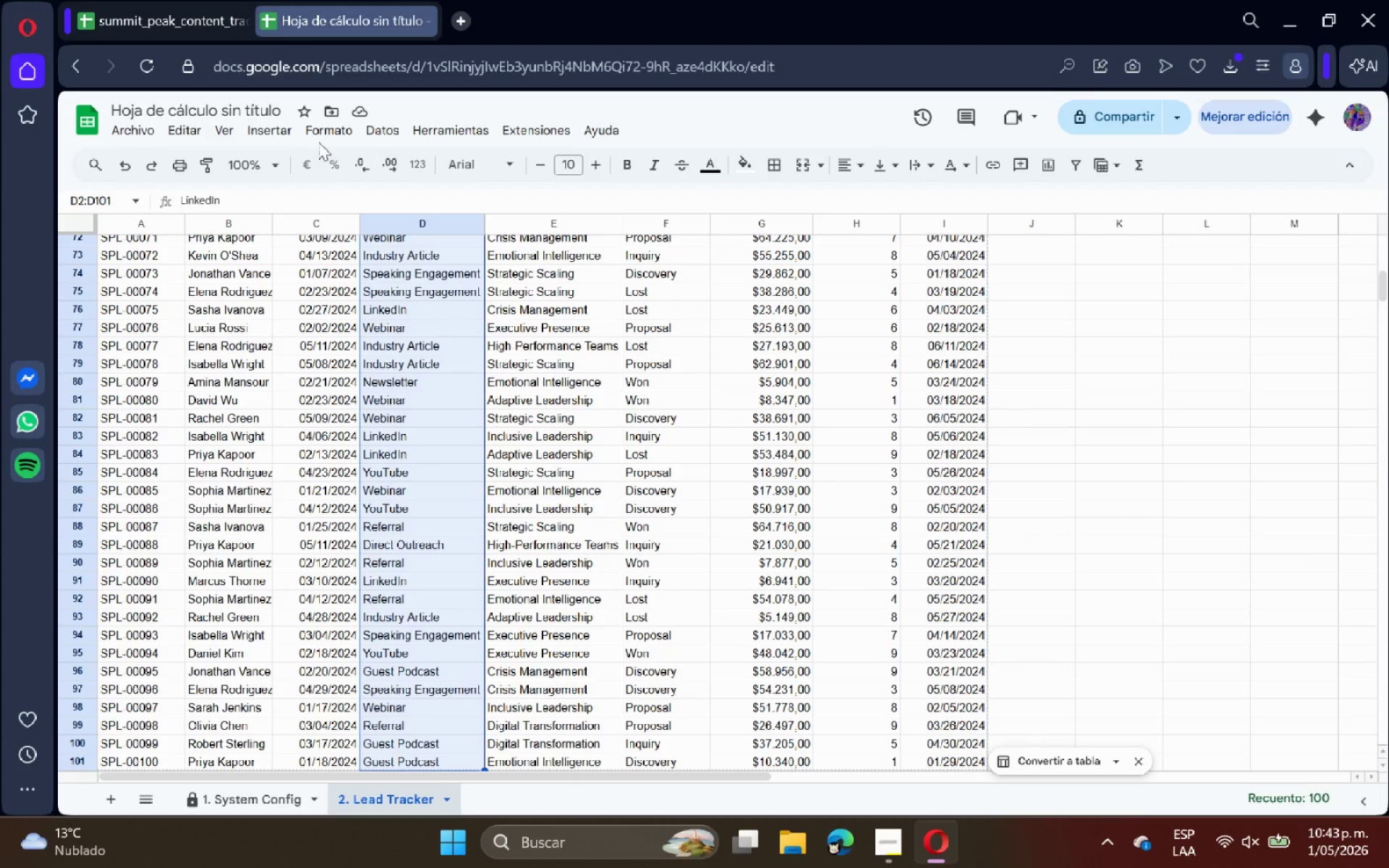 
left_click([380, 128])
 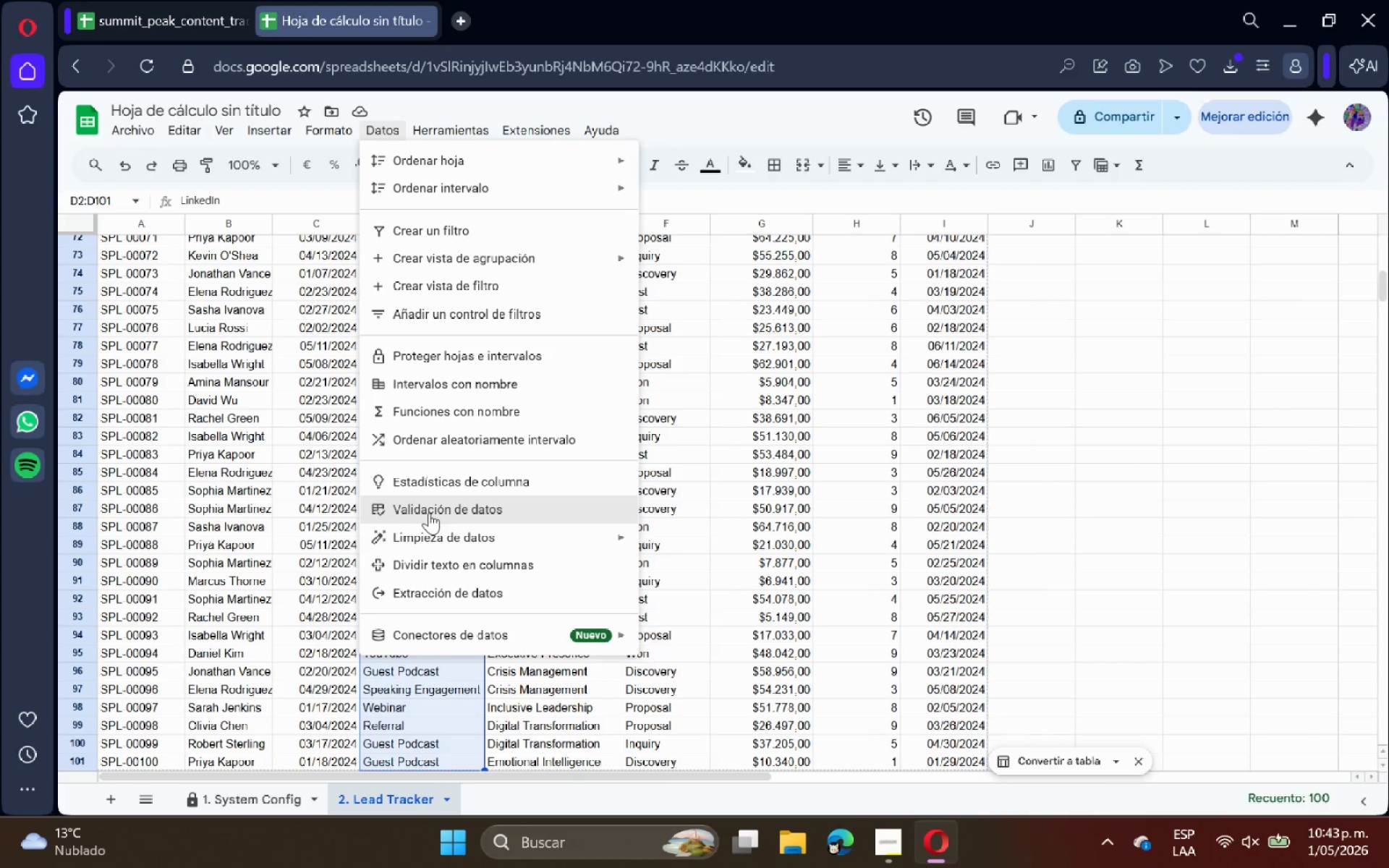 
left_click([433, 512])
 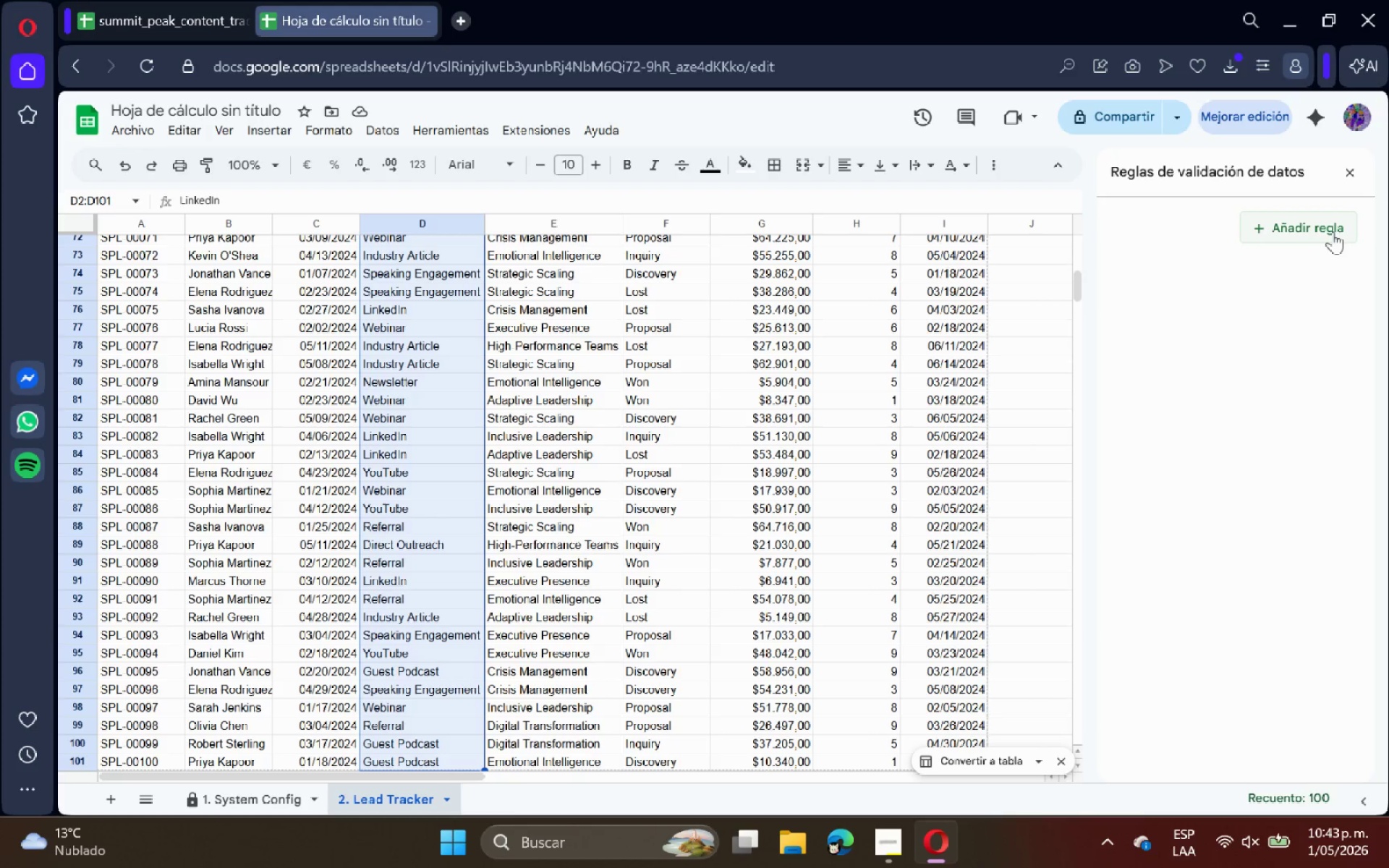 
left_click([1313, 228])
 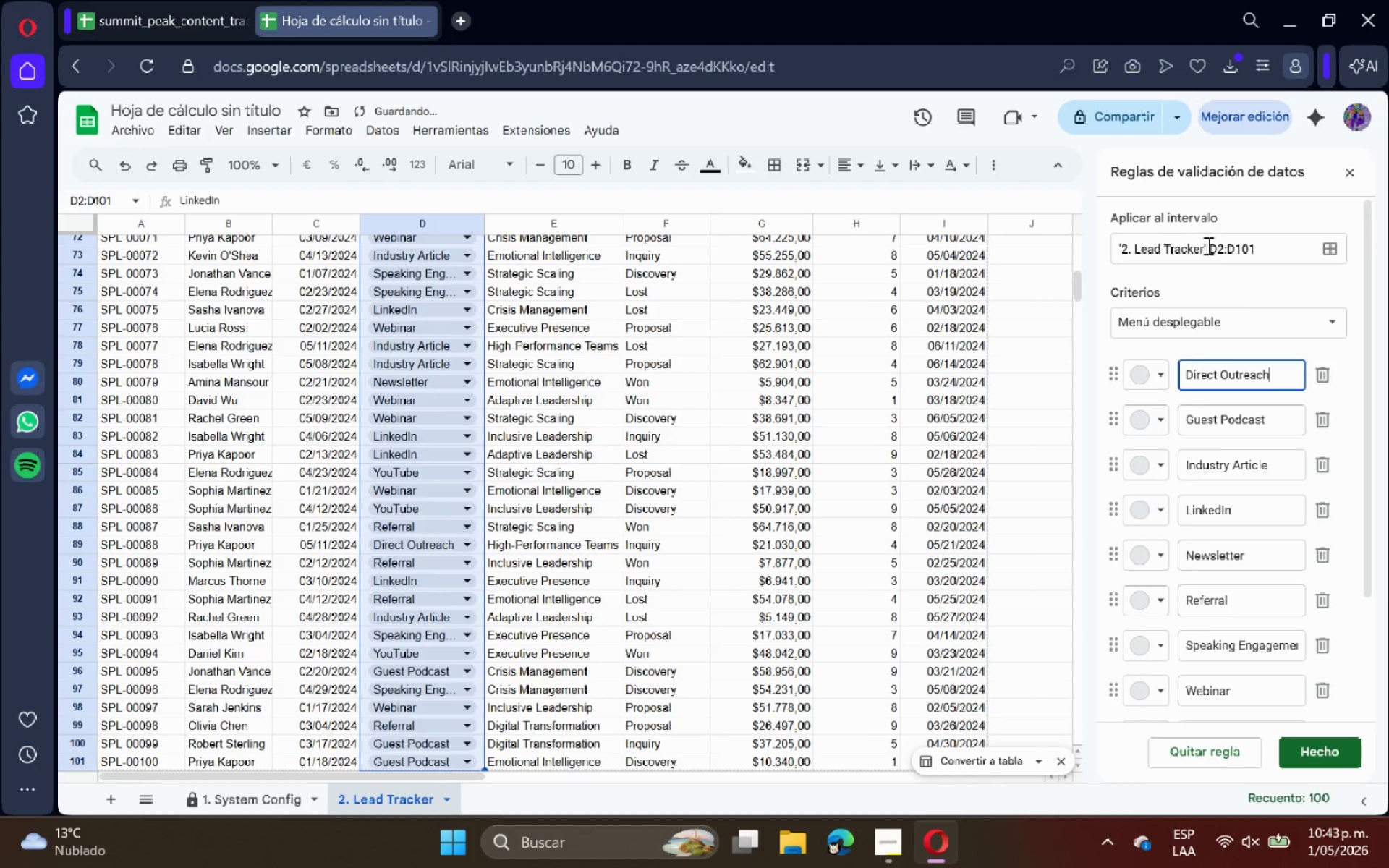 
left_click([1277, 326])
 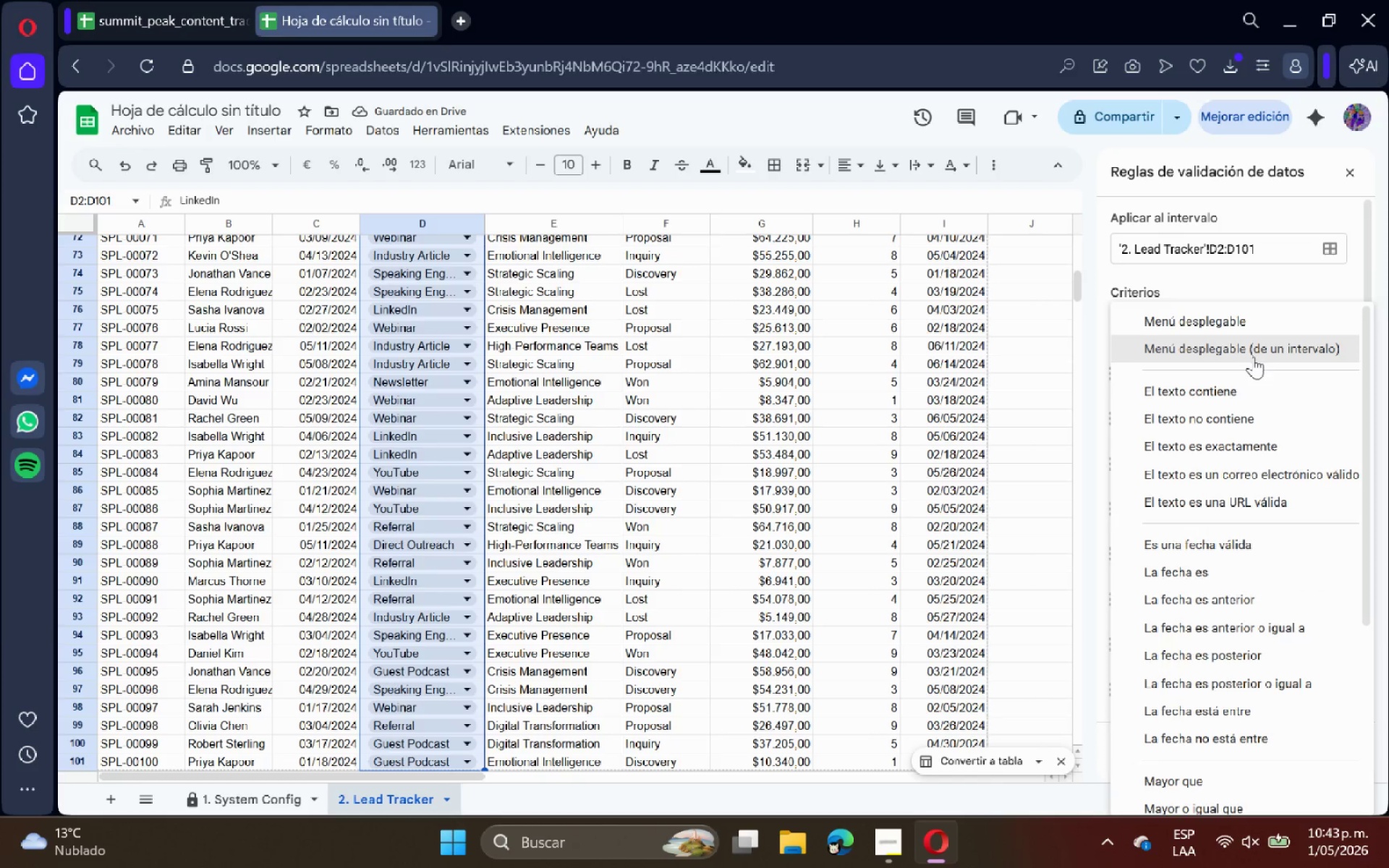 
left_click([1253, 357])
 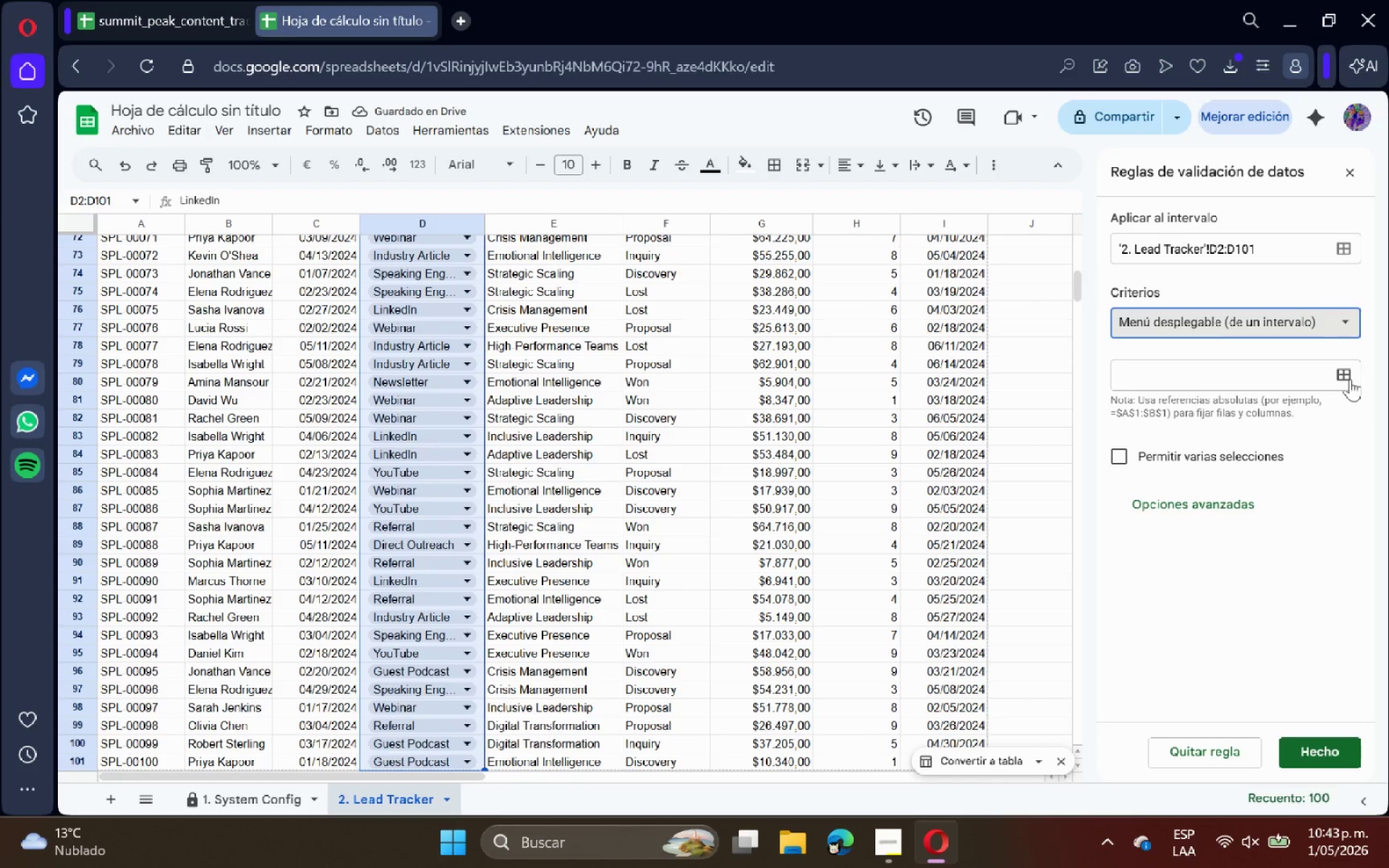 
left_click([1350, 379])
 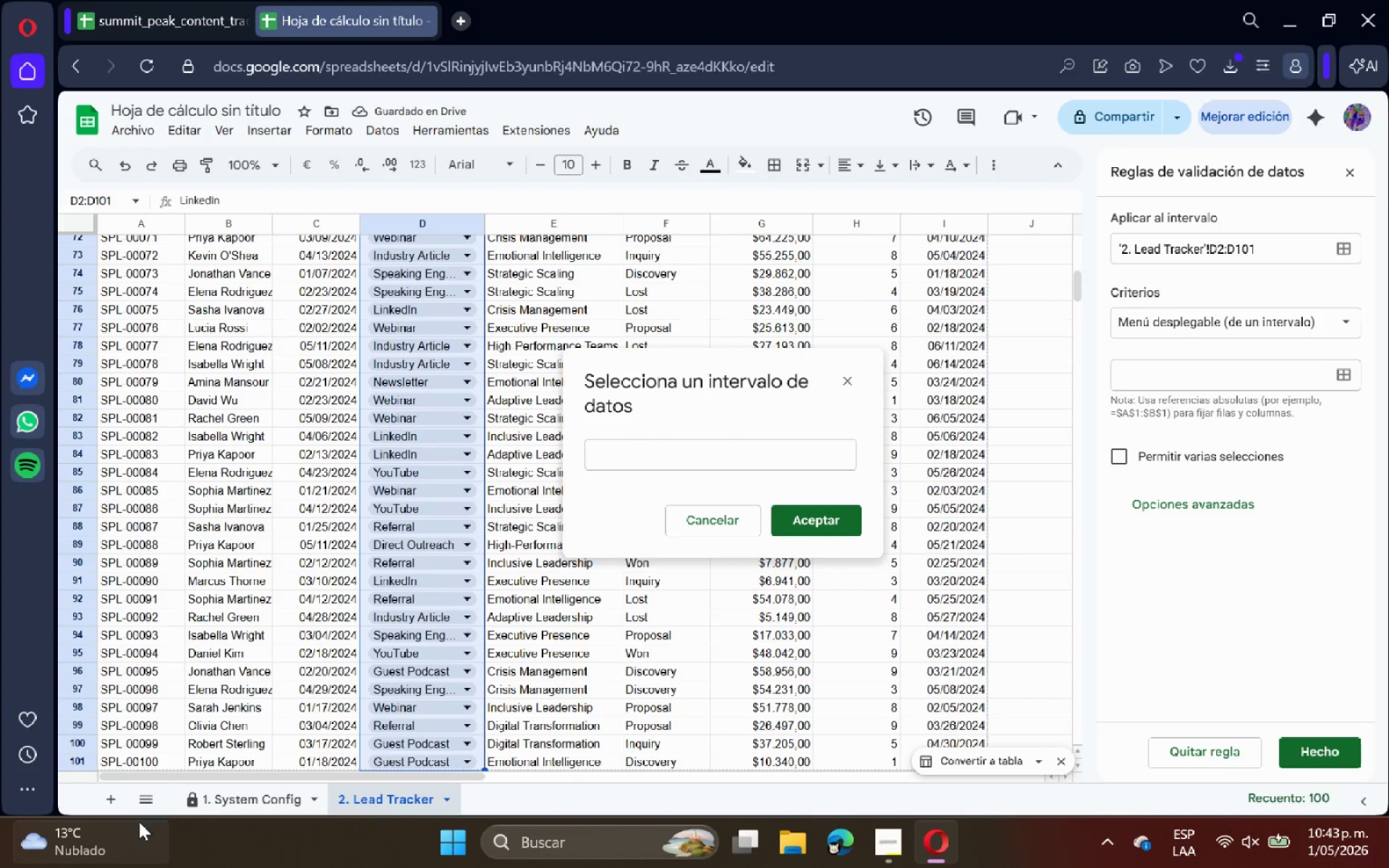 
left_click([224, 797])
 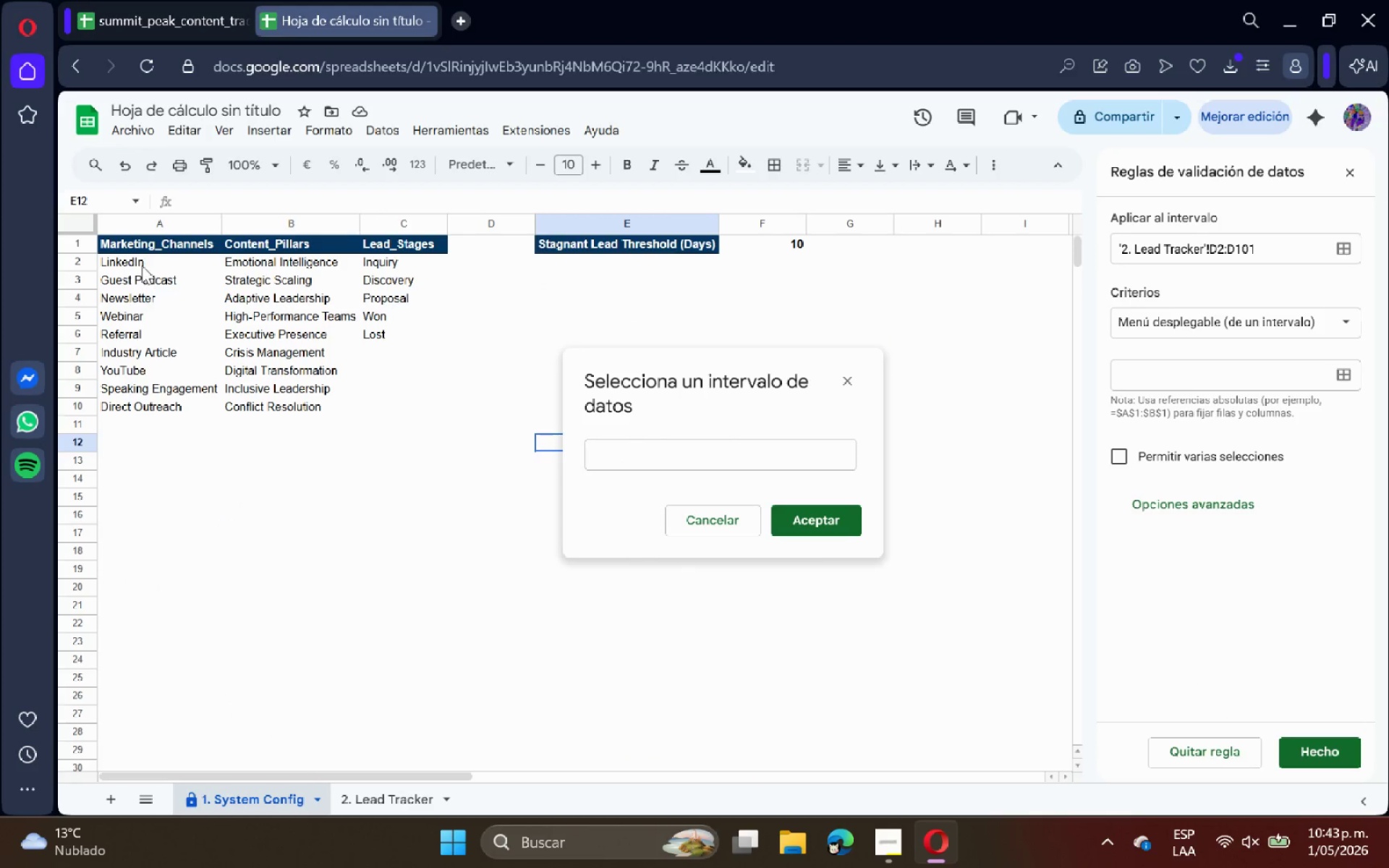 
left_click_drag(start_coordinate=[141, 265], to_coordinate=[149, 401])
 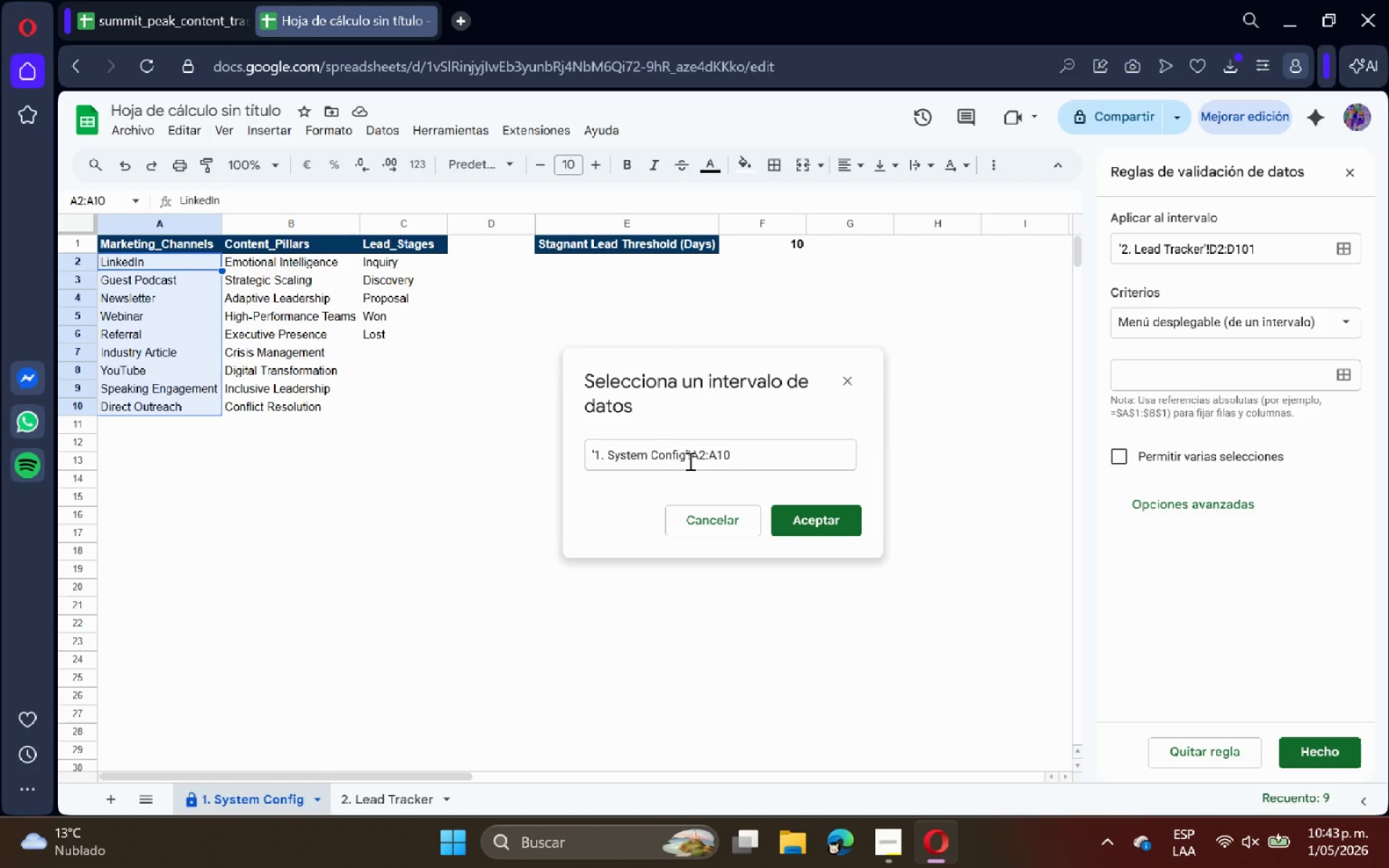 
left_click([692, 461])
 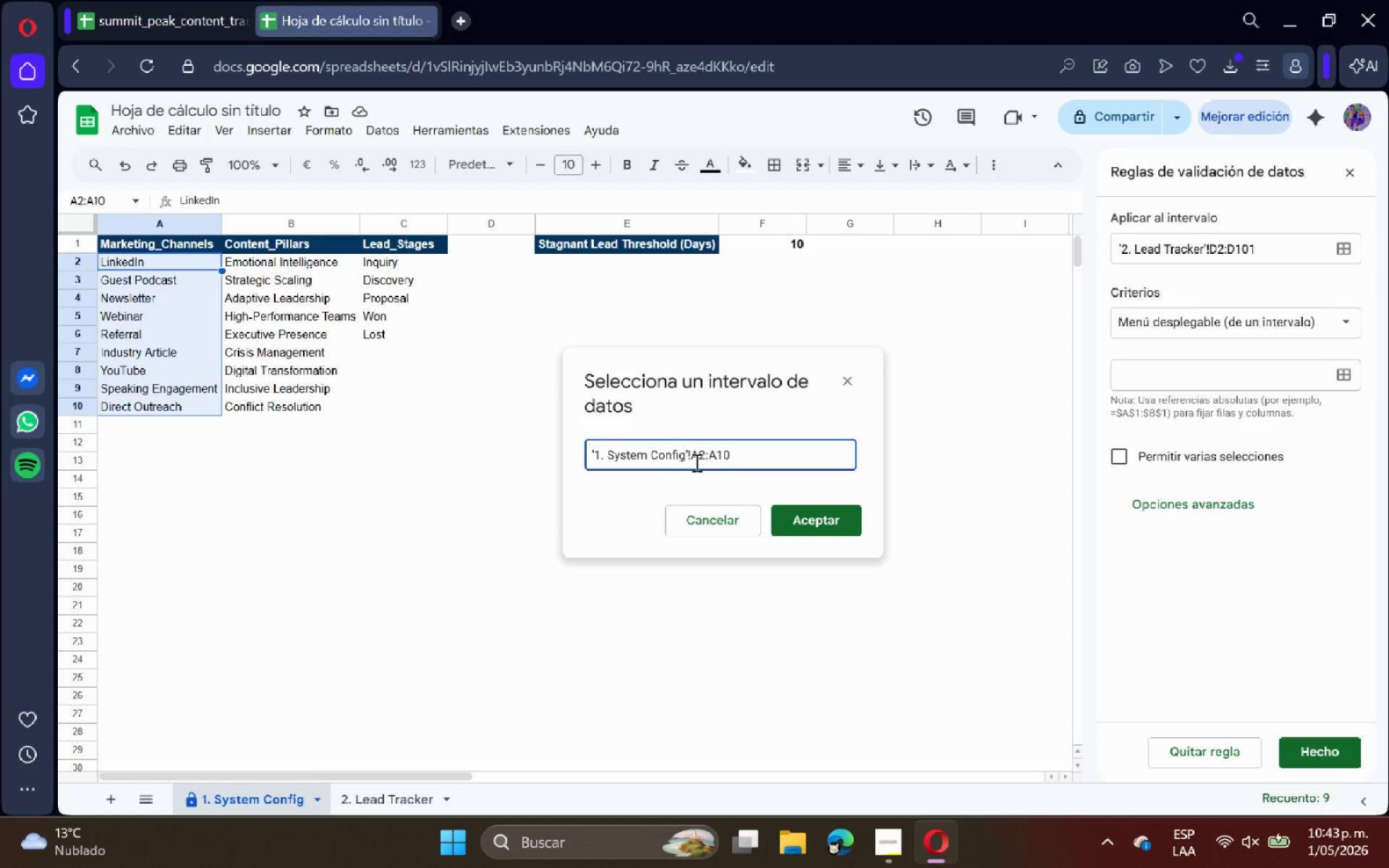 
key(Shift+ShiftRight)
 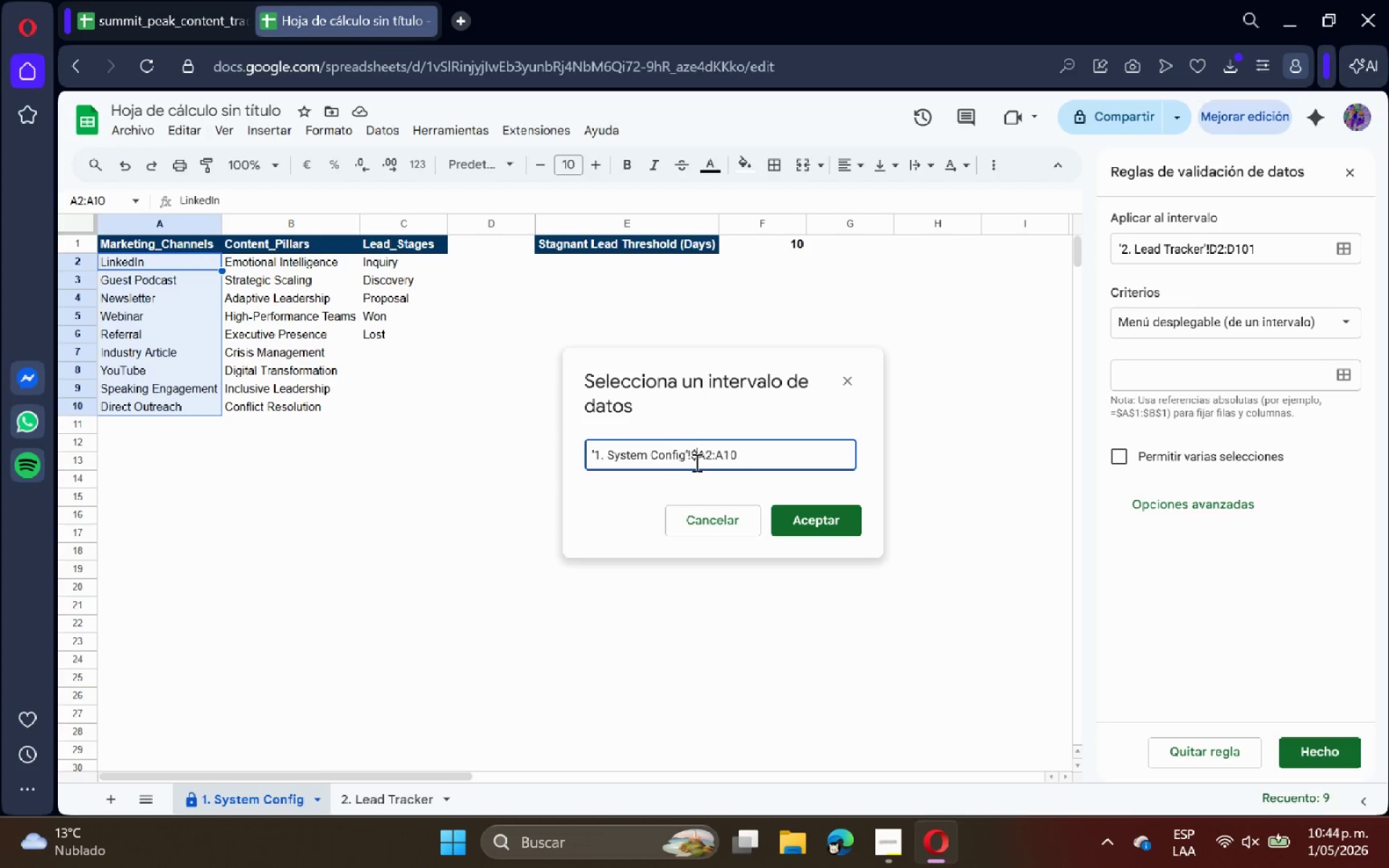 
key(Shift+4)
 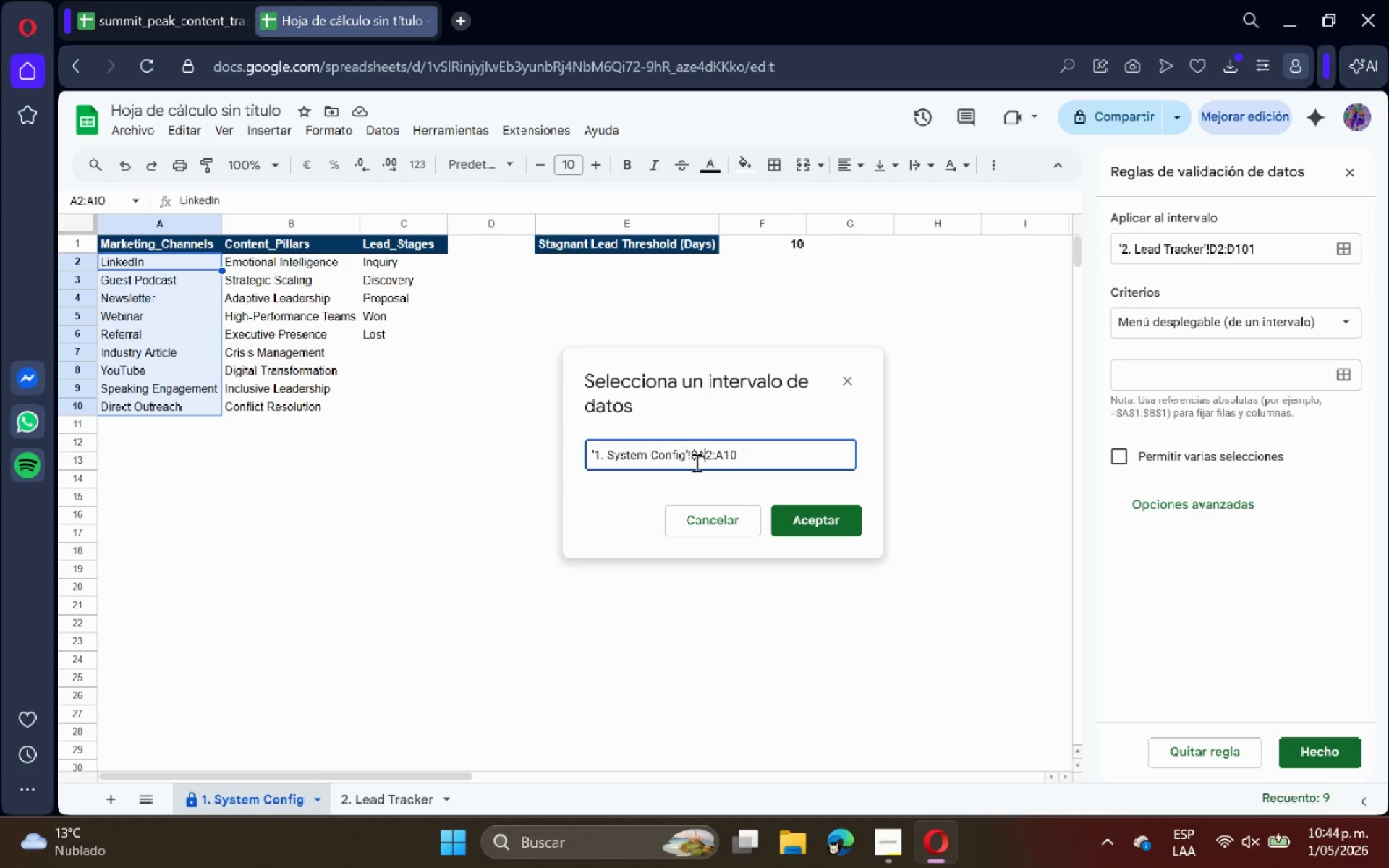 
key(ArrowRight)
 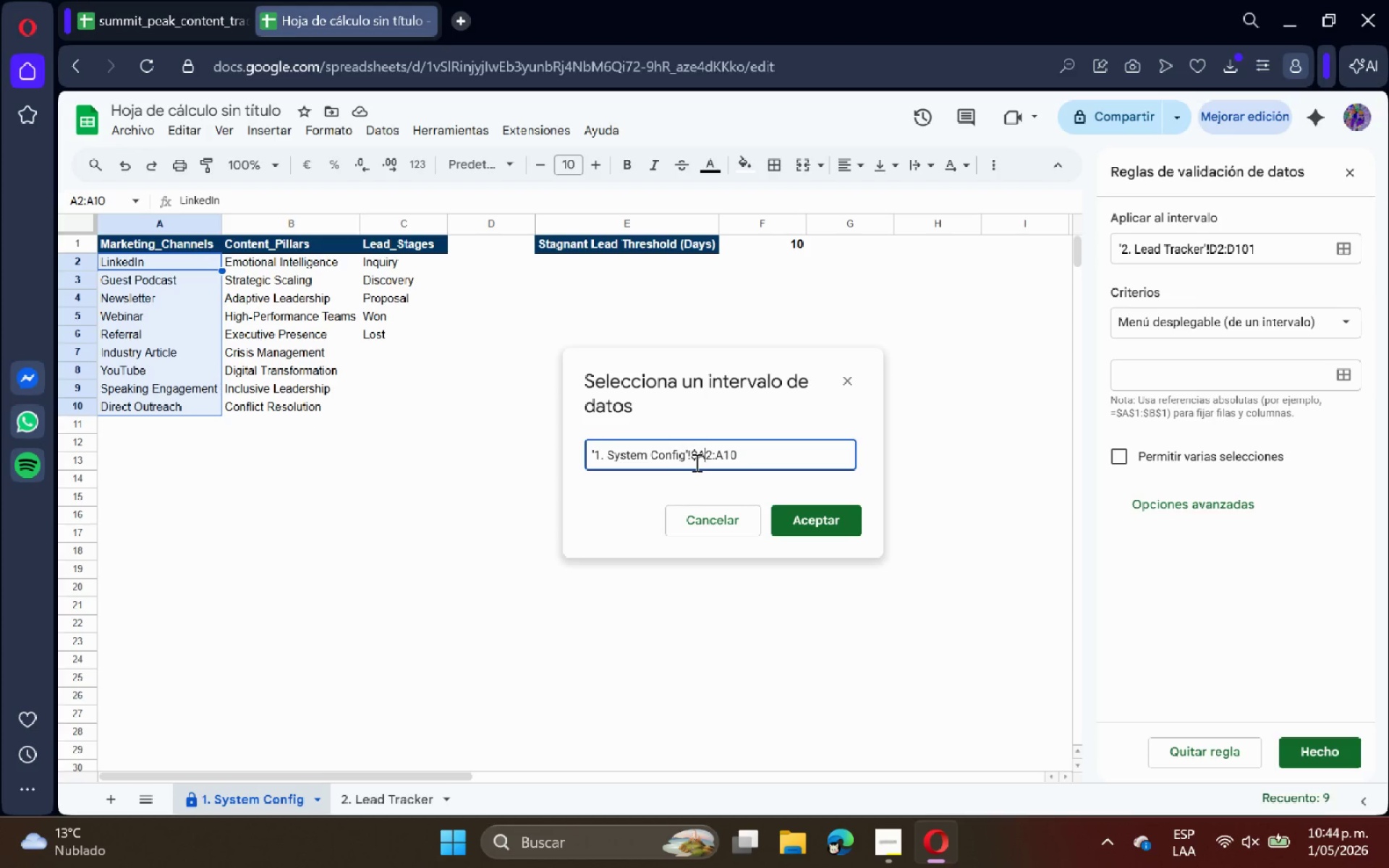 
key(Shift+ShiftRight)
 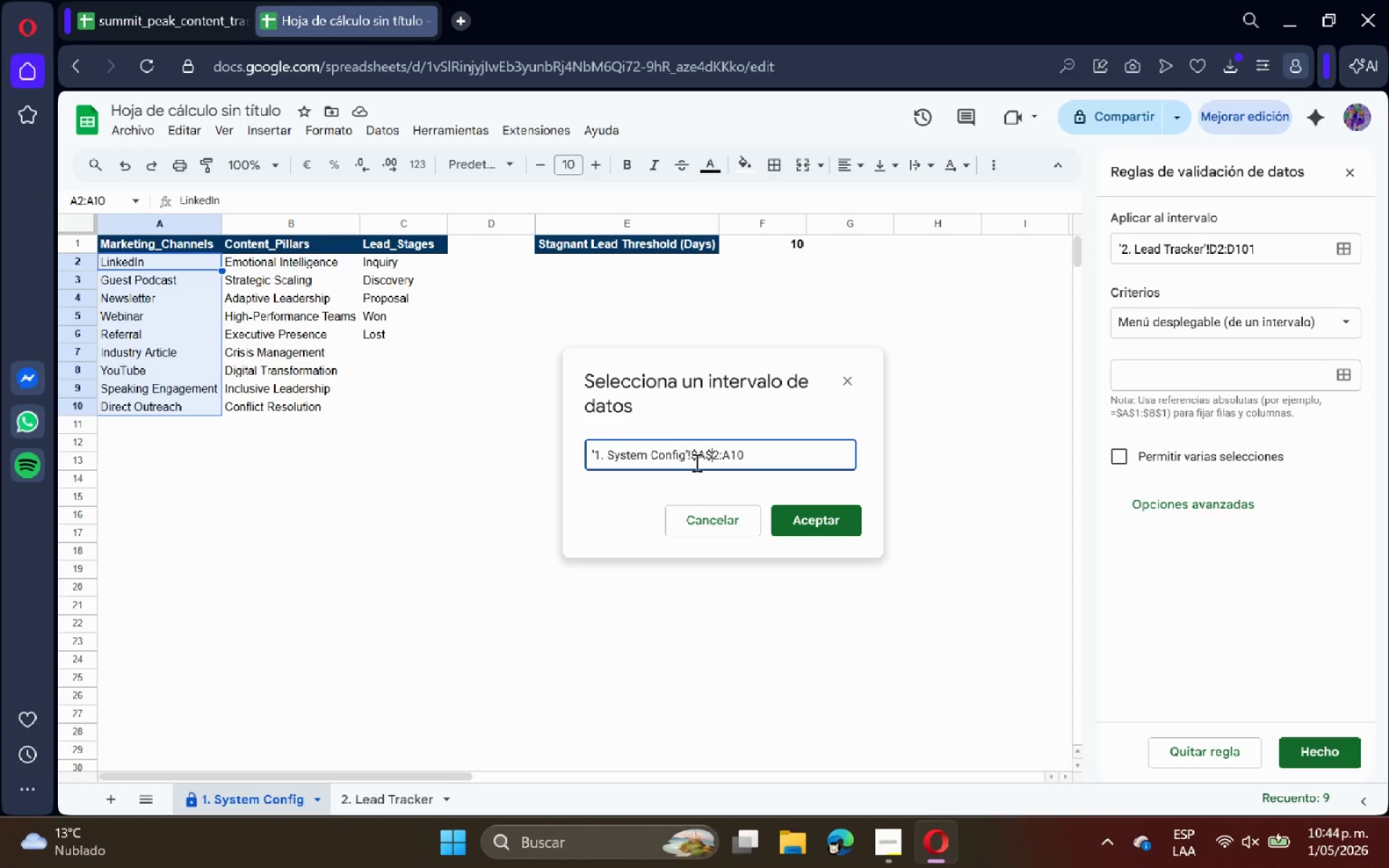 
key(Shift+4)
 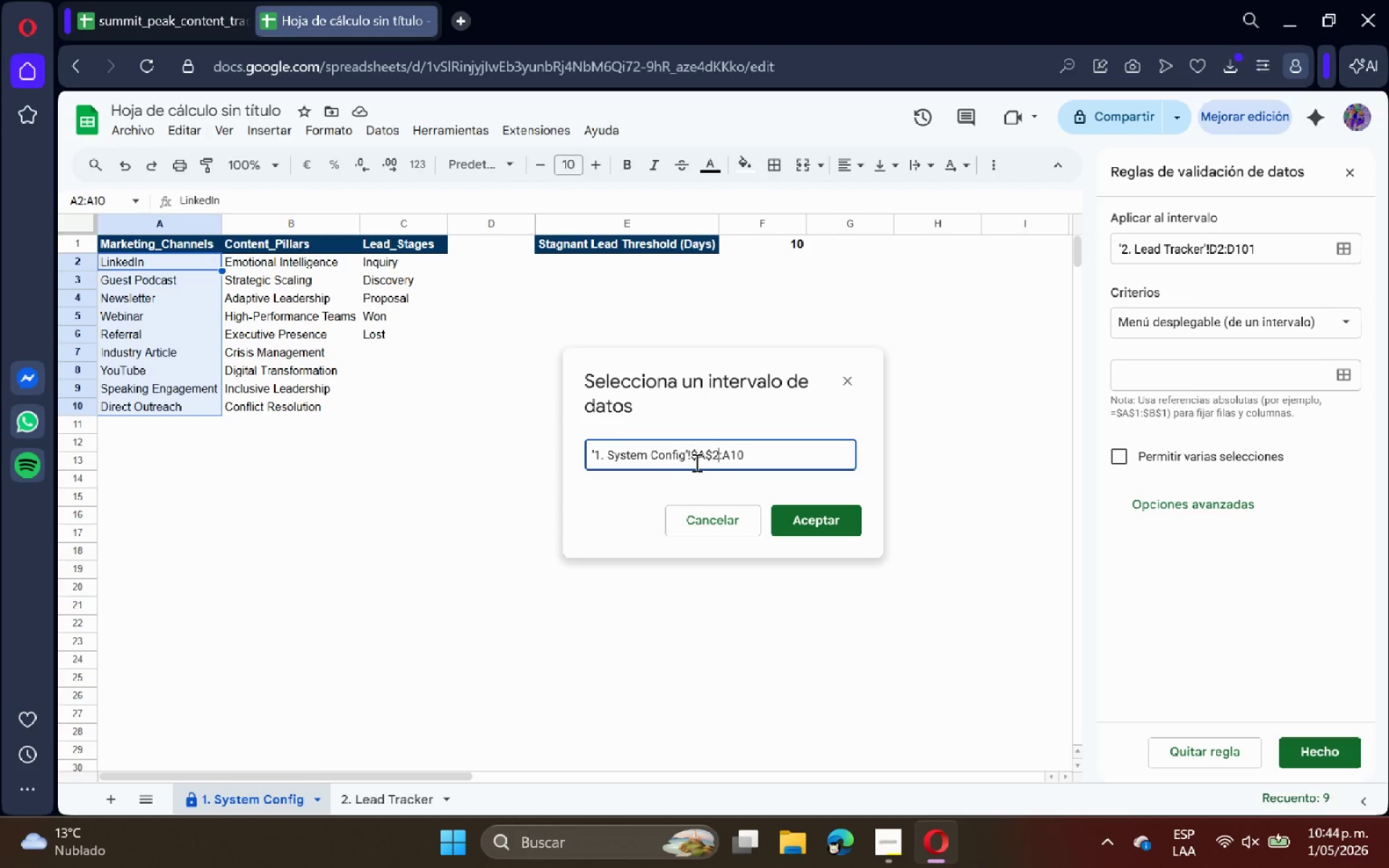 
key(ArrowRight)
 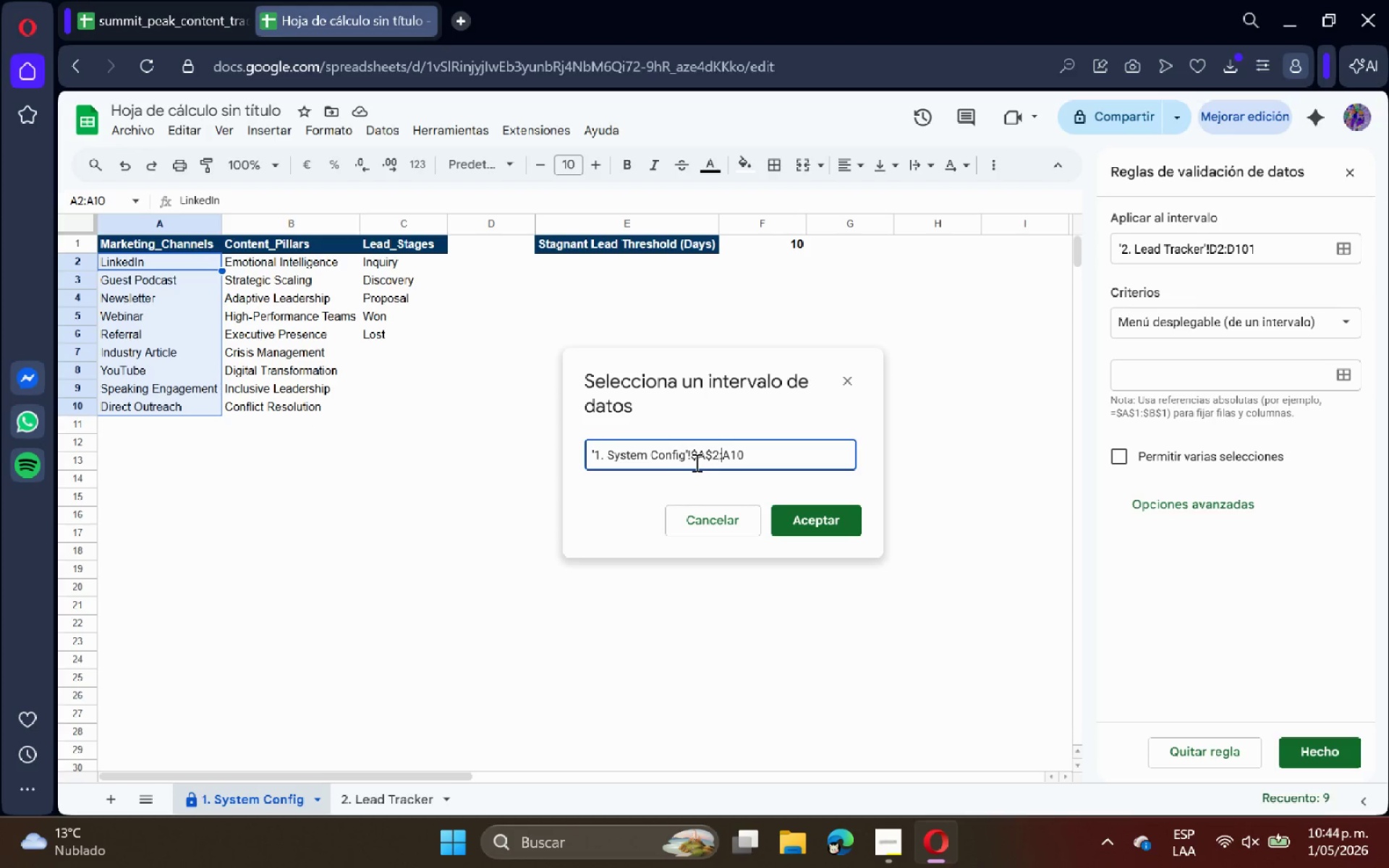 
key(ArrowRight)
 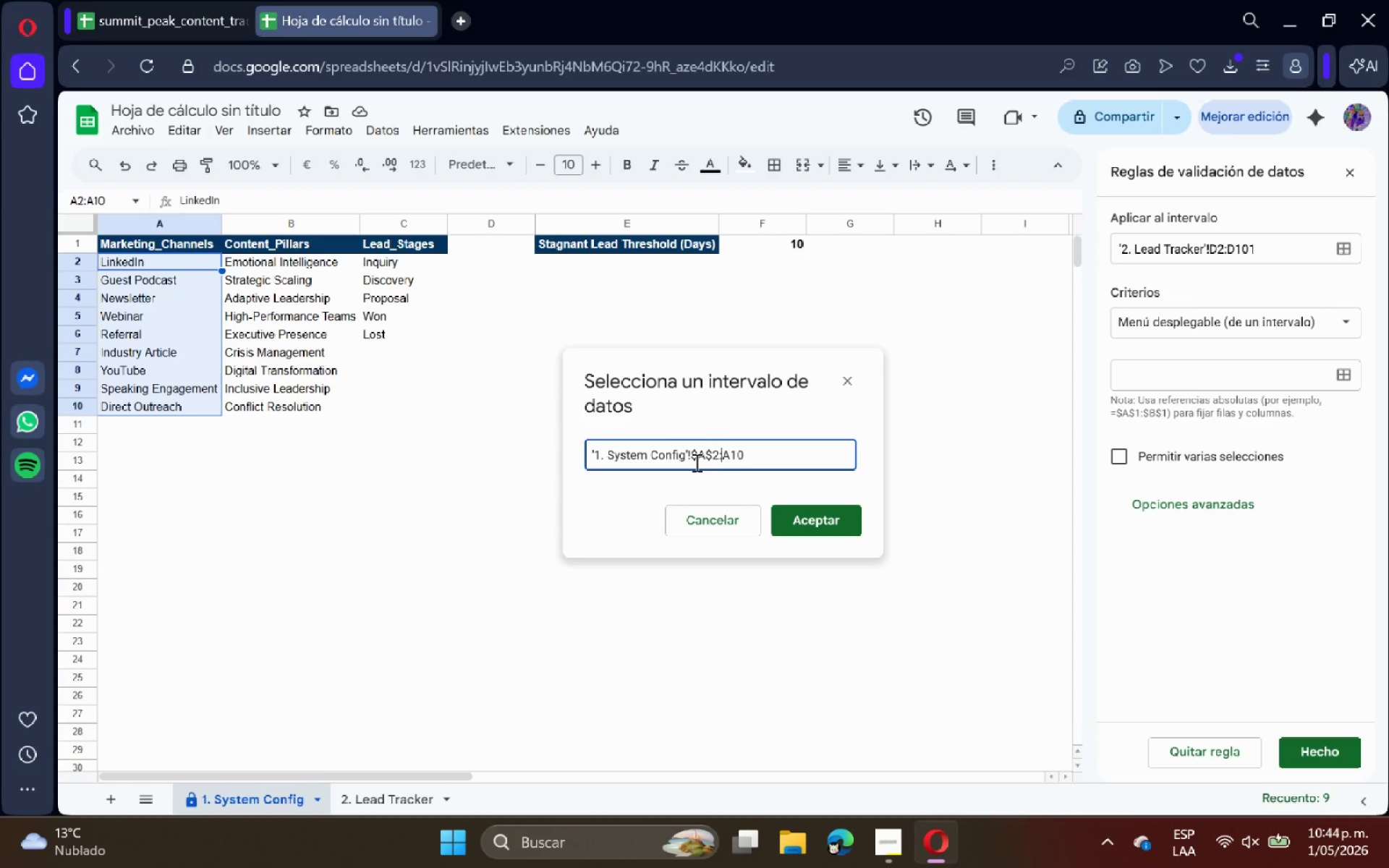 
key(Shift+ShiftRight)
 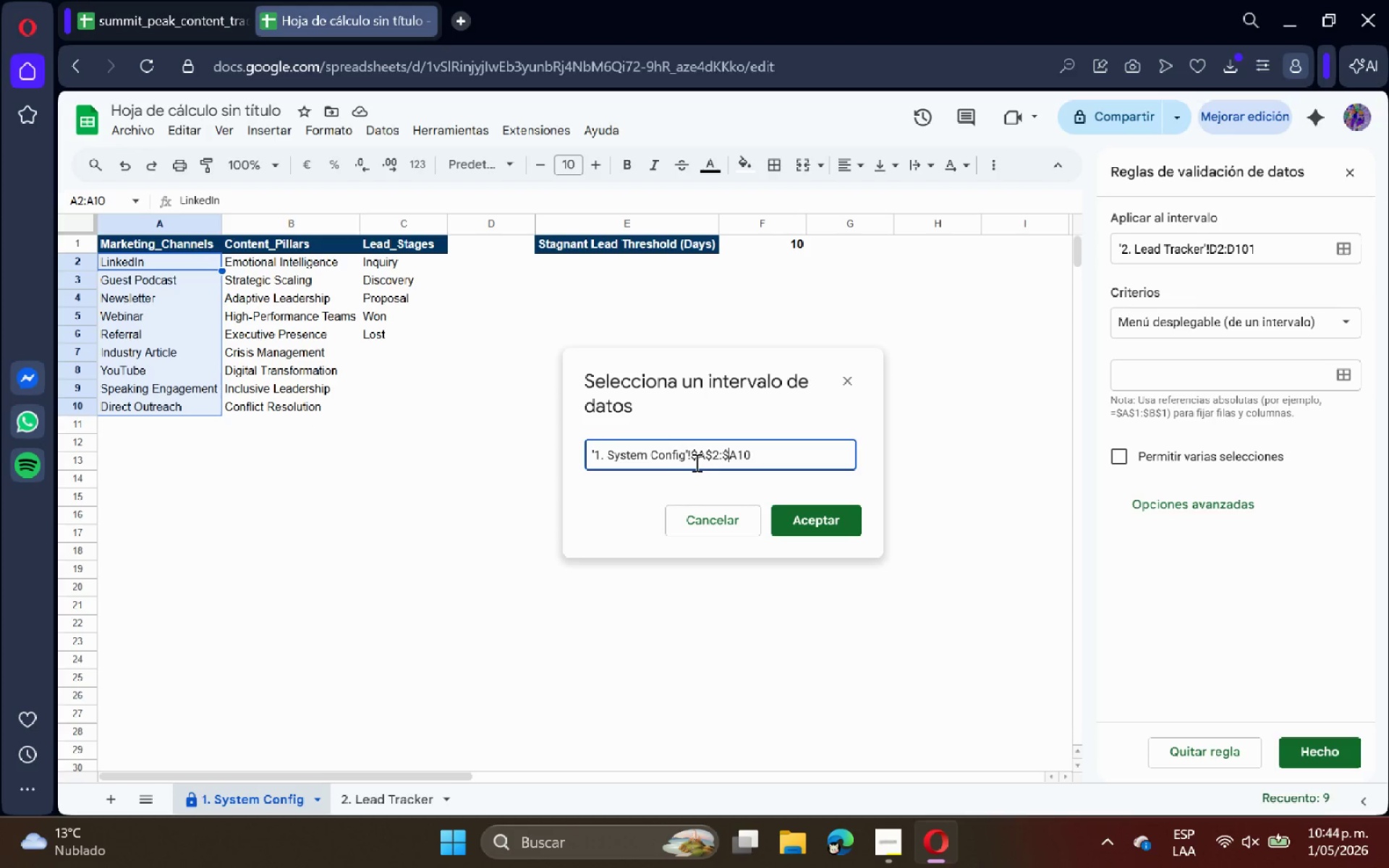 
key(Shift+4)
 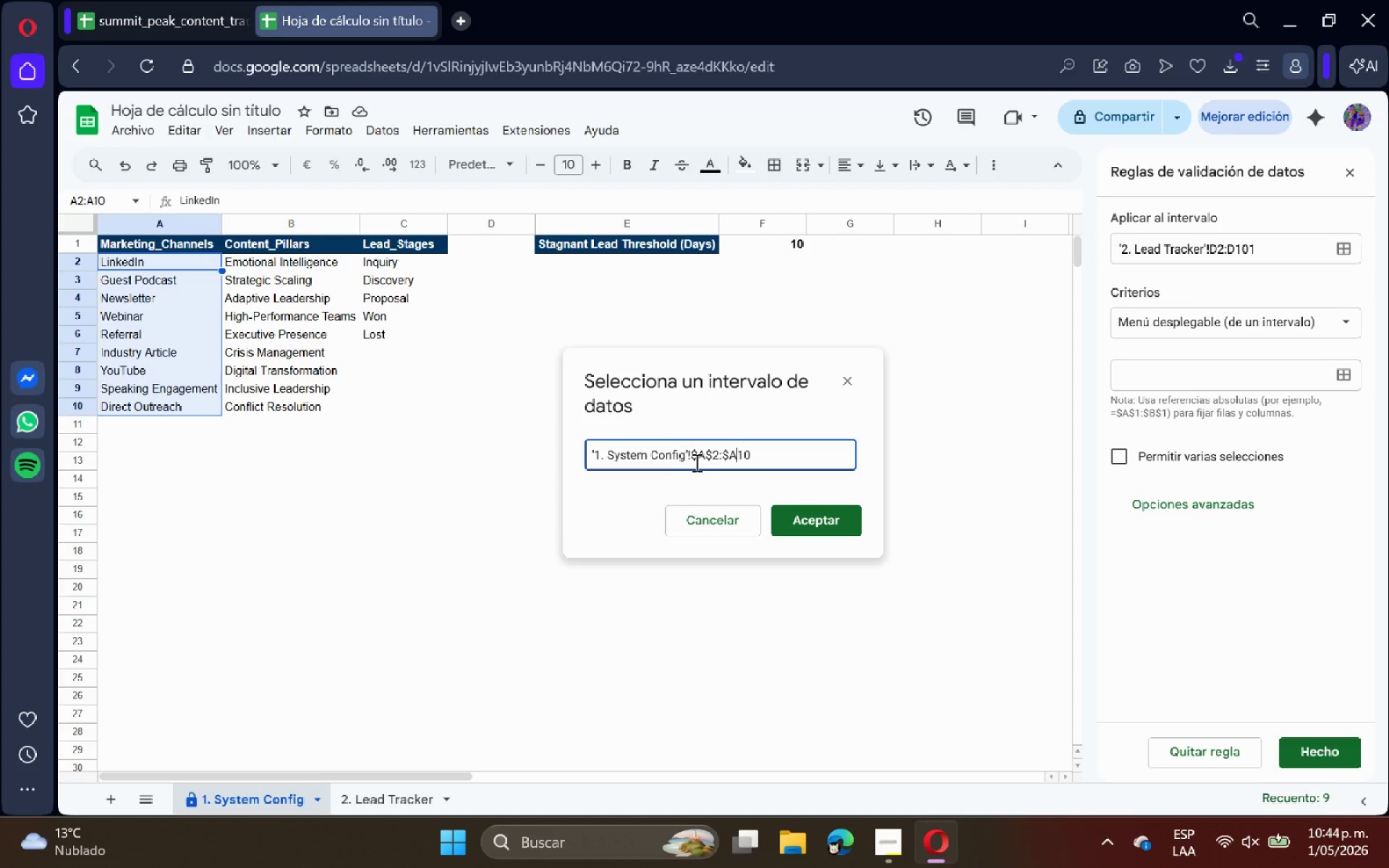 
key(ArrowRight)
 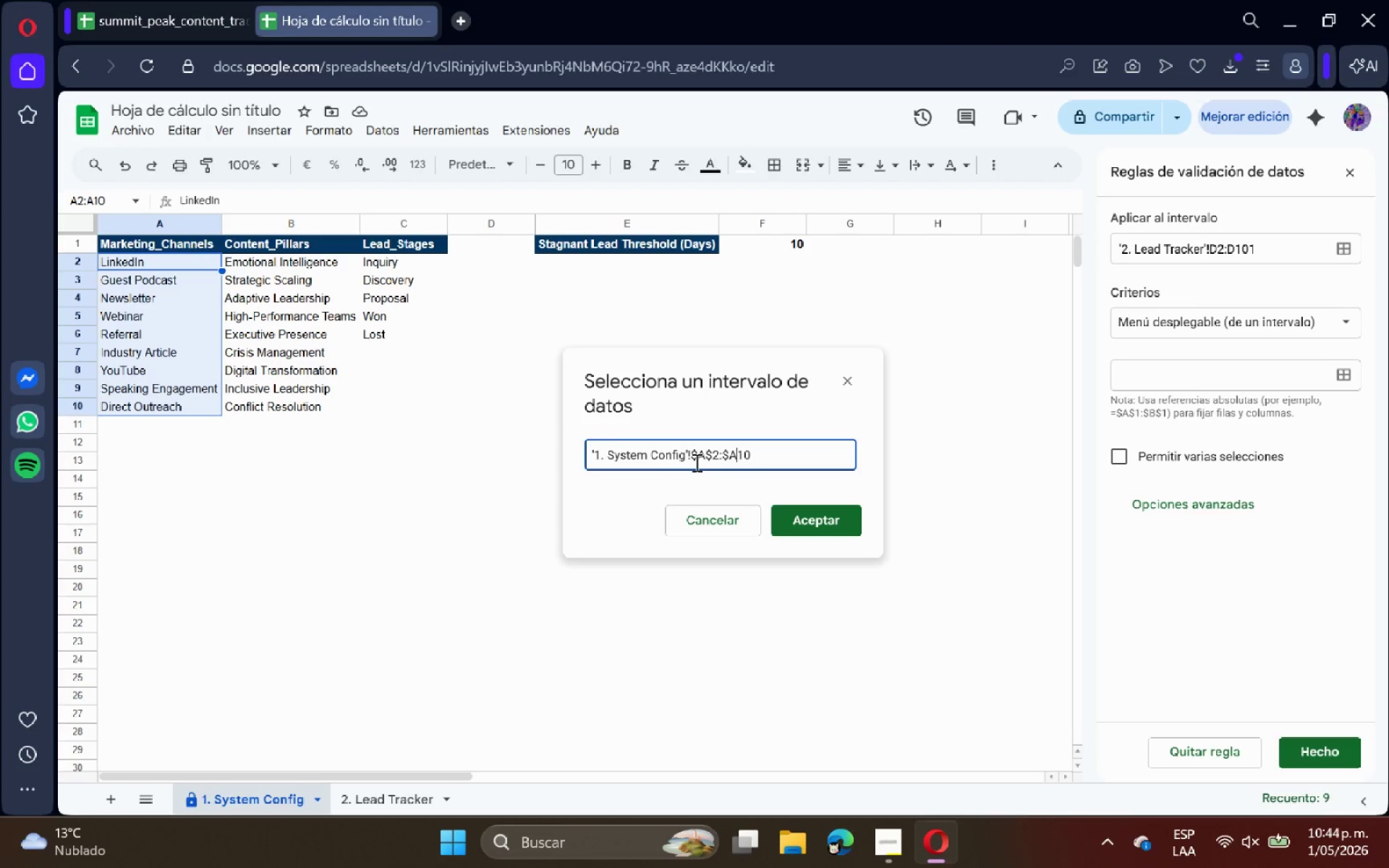 
key(Shift+4)
 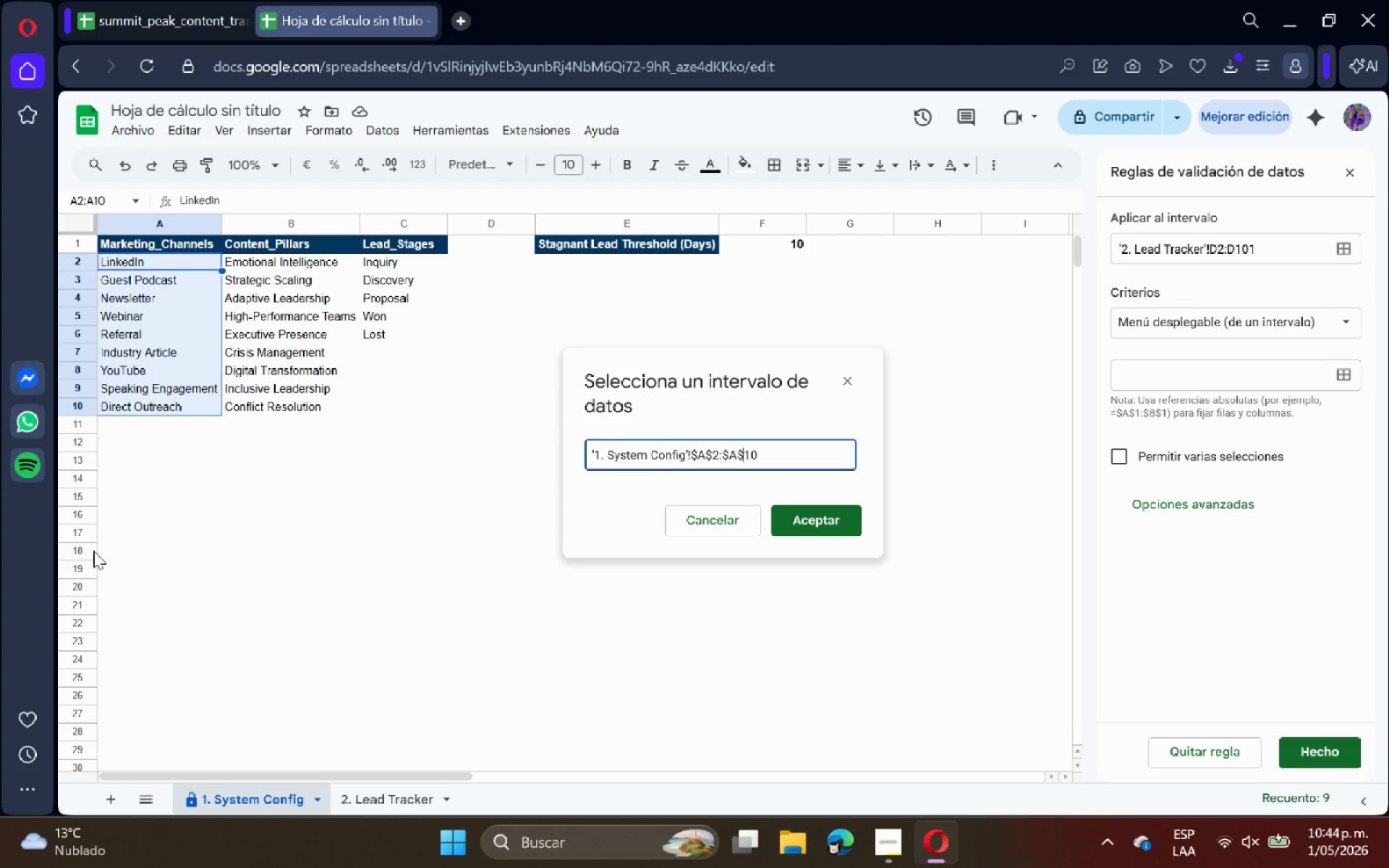 
left_click([793, 459])
 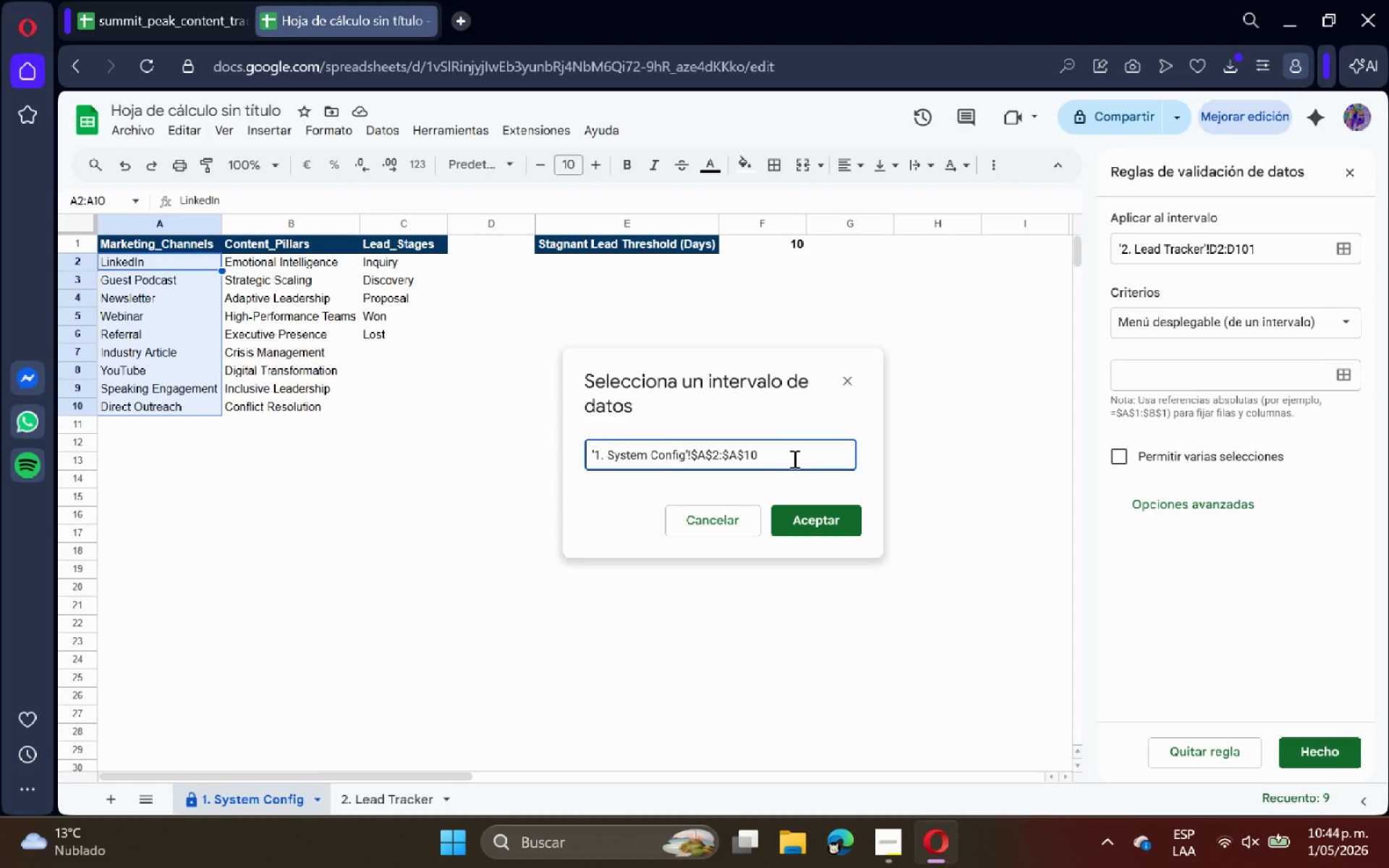 
key(Backspace)
 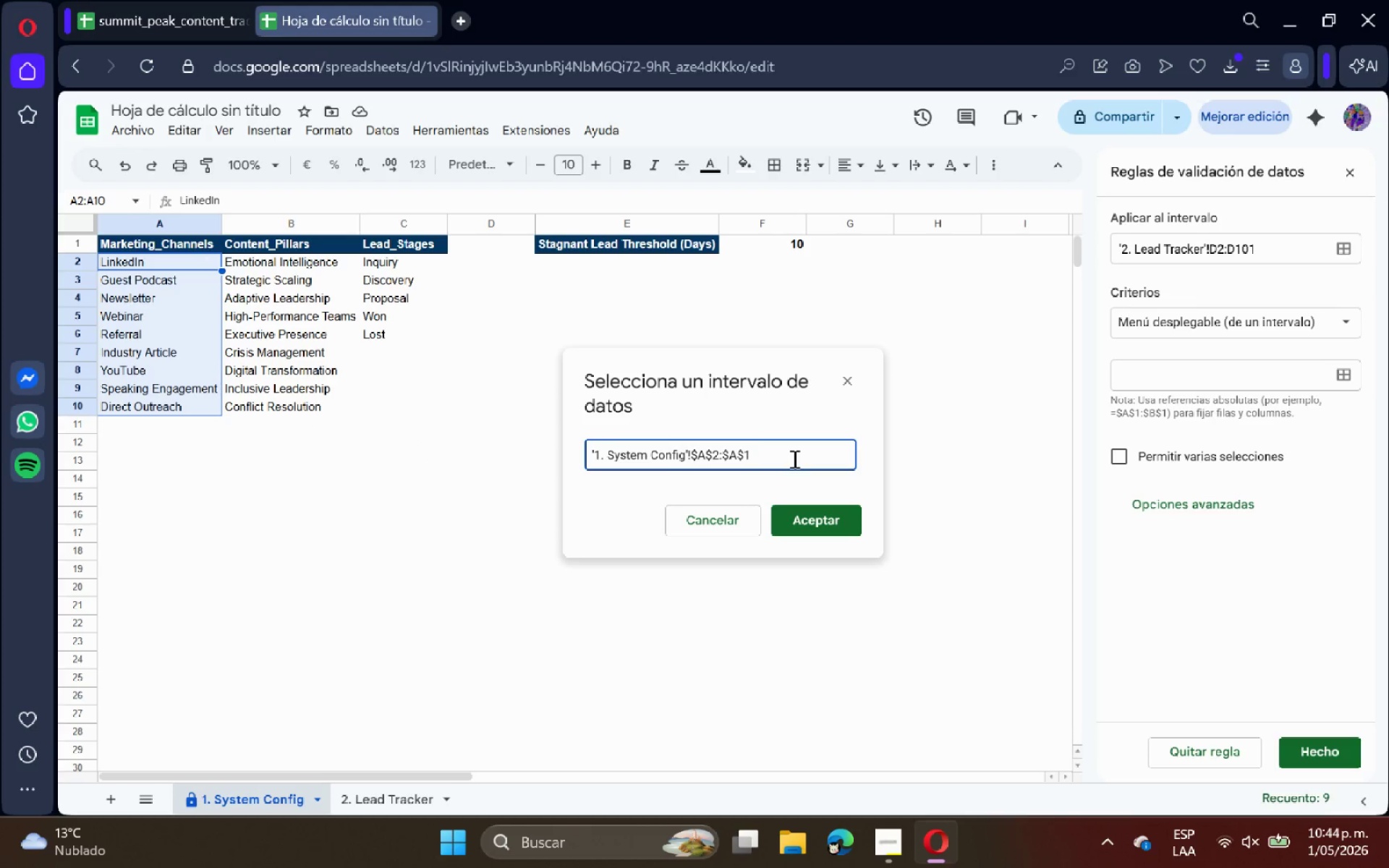 
key(5)
 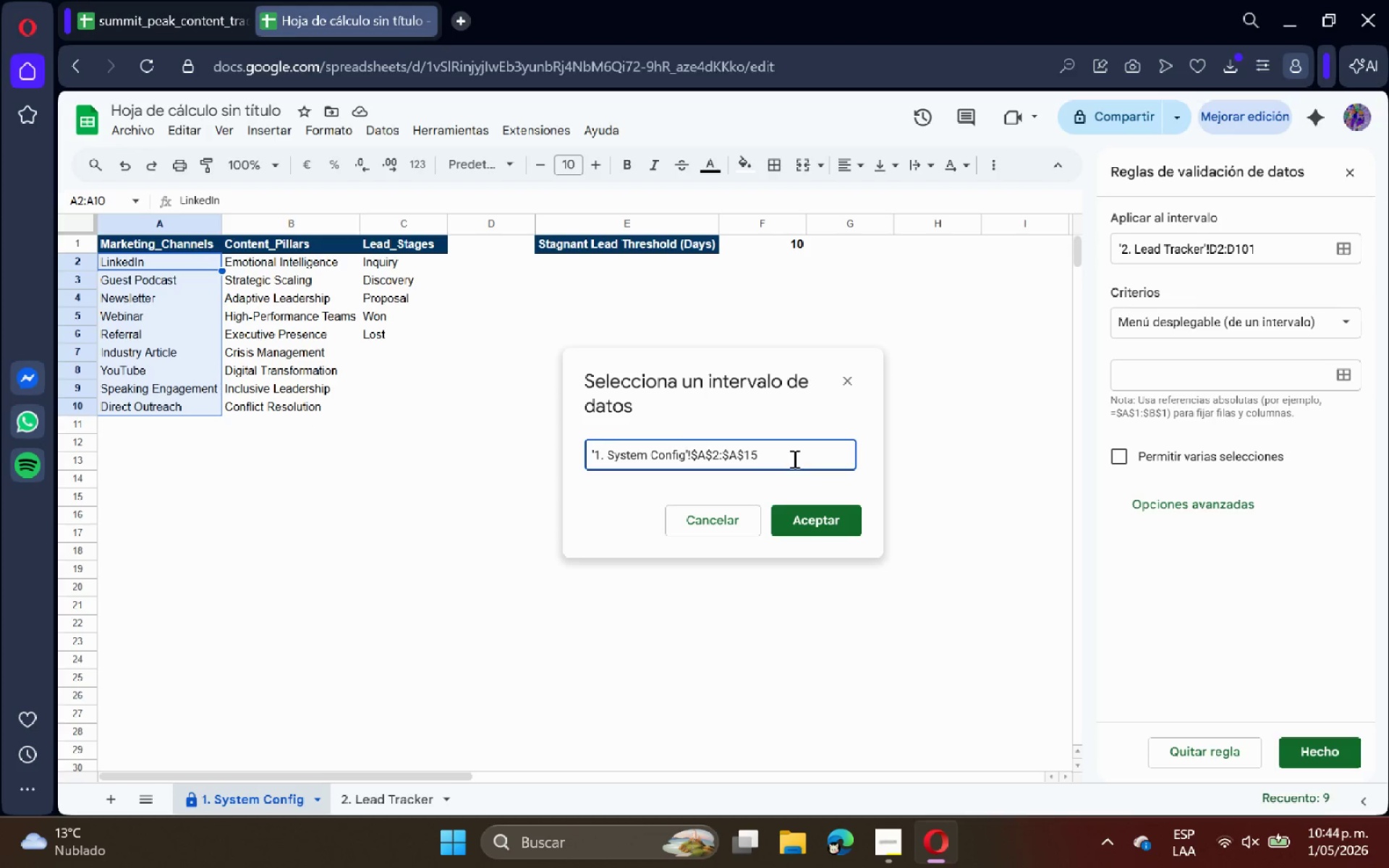 
left_click([797, 477])
 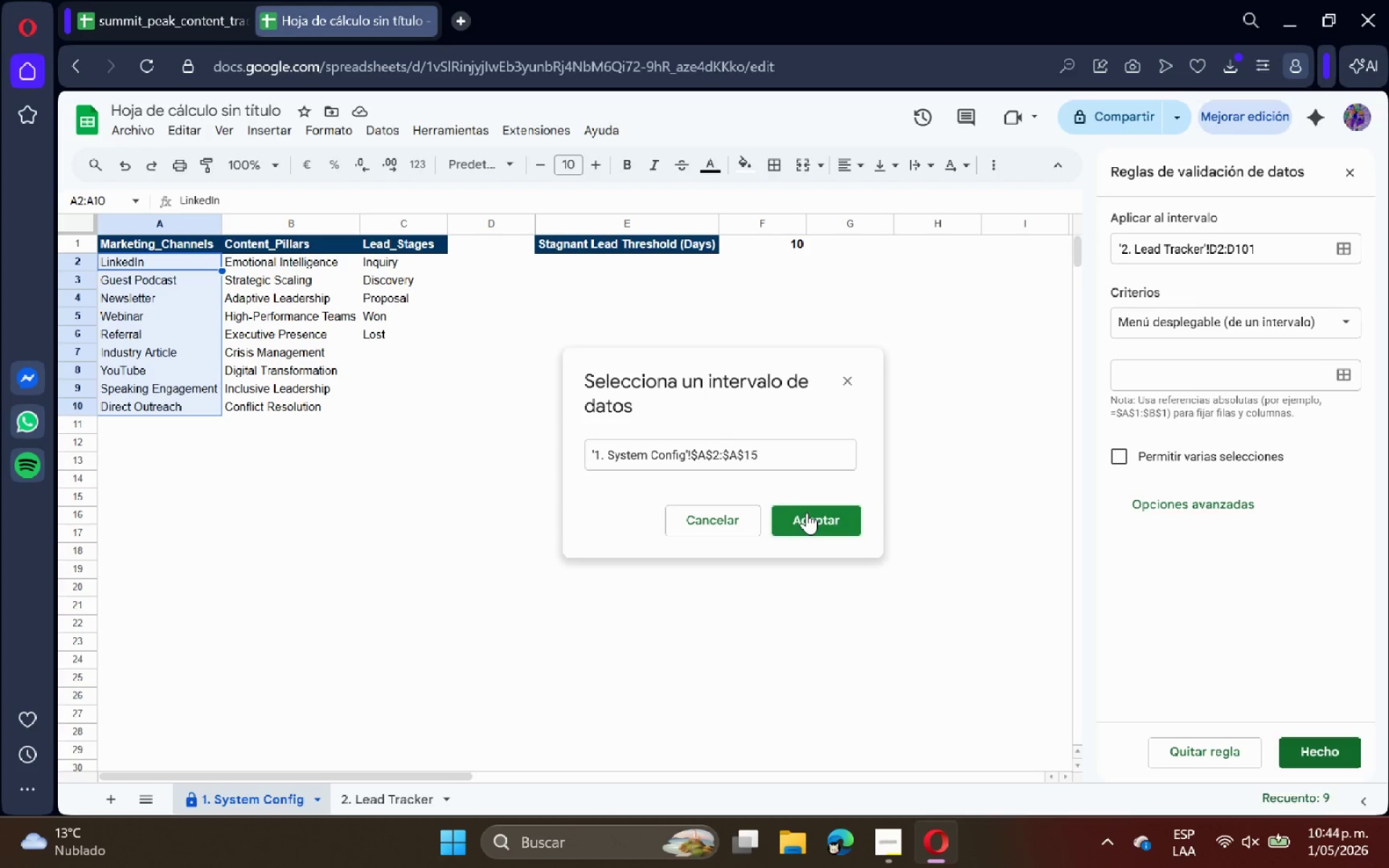 
left_click([807, 518])
 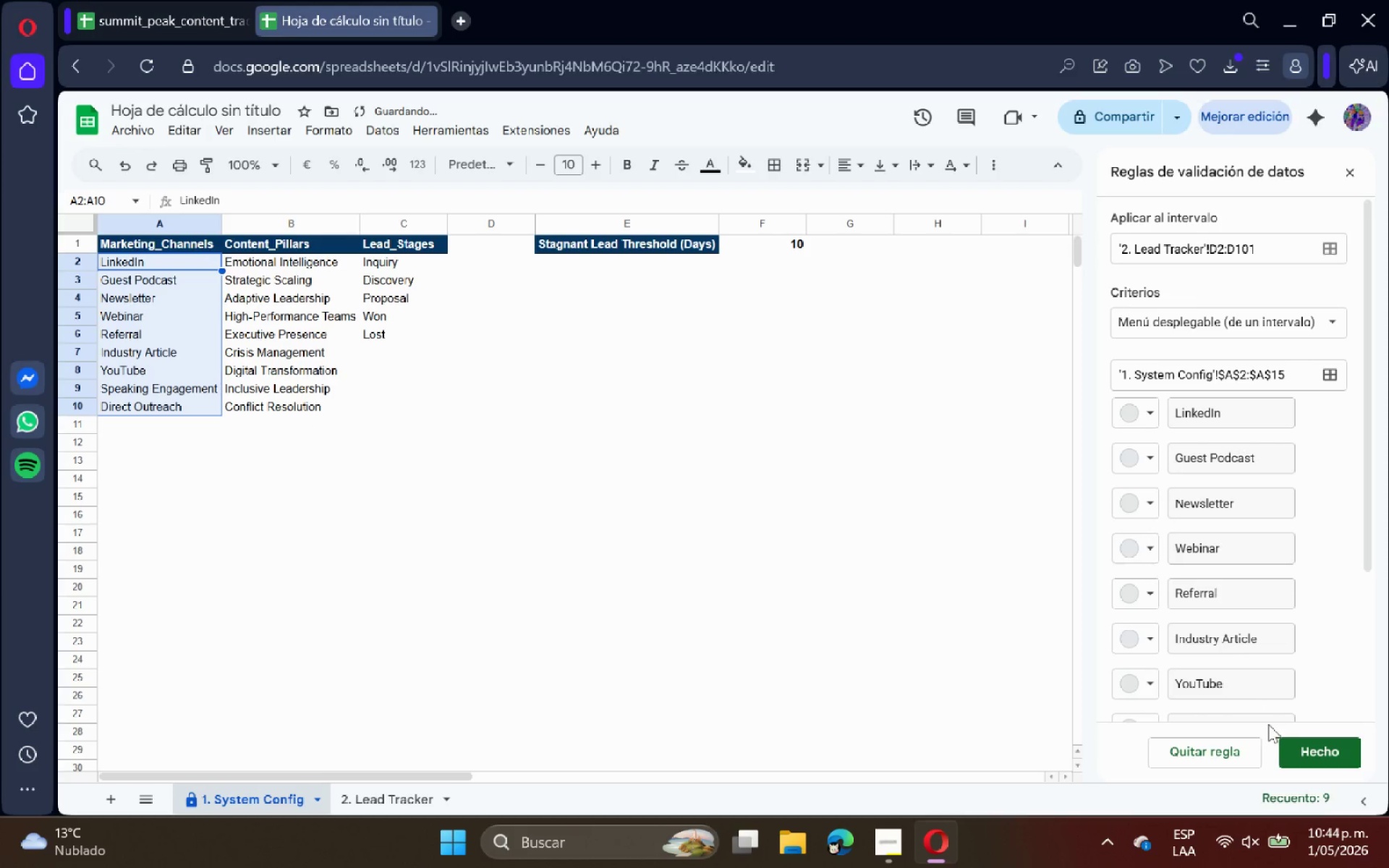 
left_click([1306, 758])
 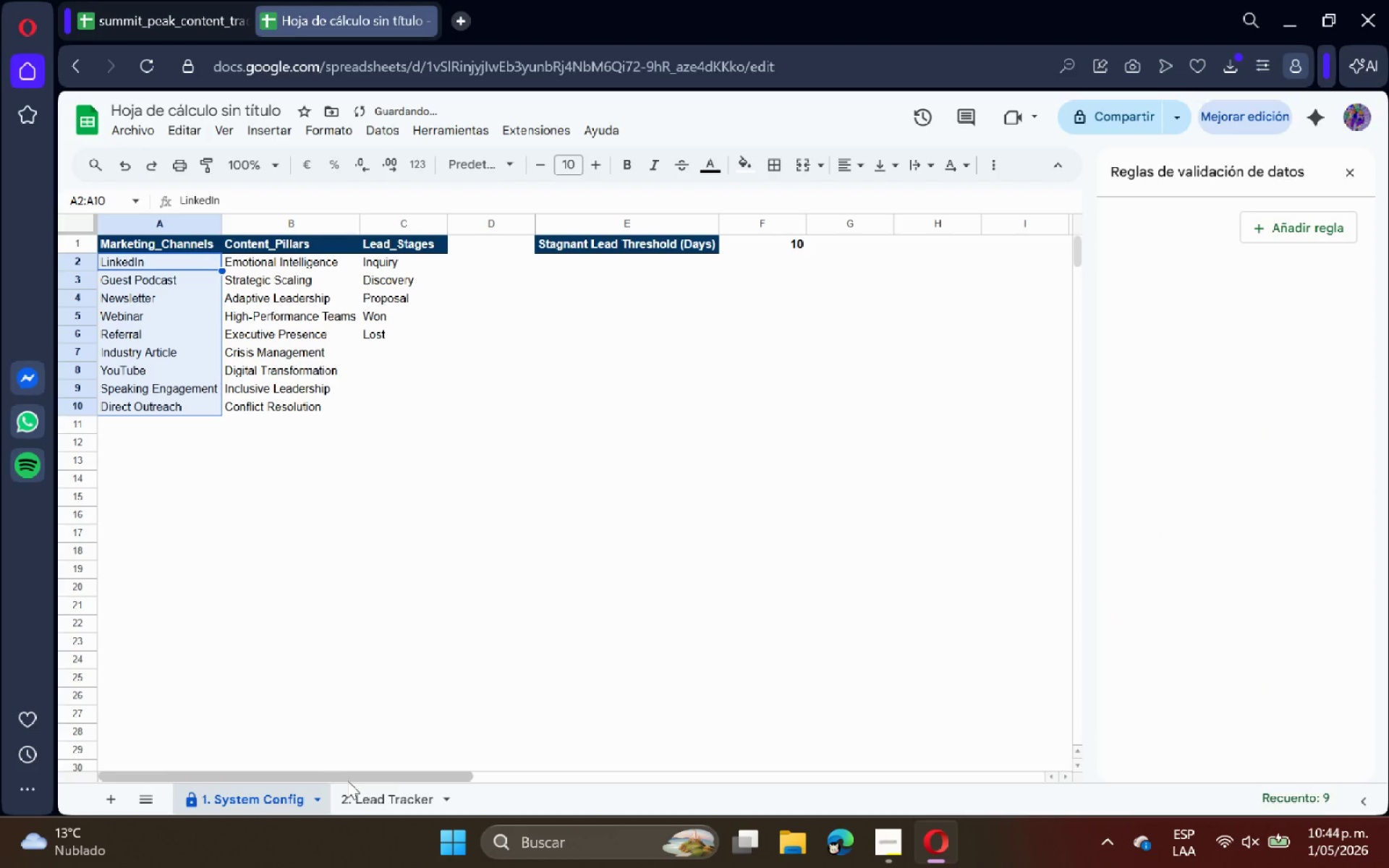 
left_click([353, 788])
 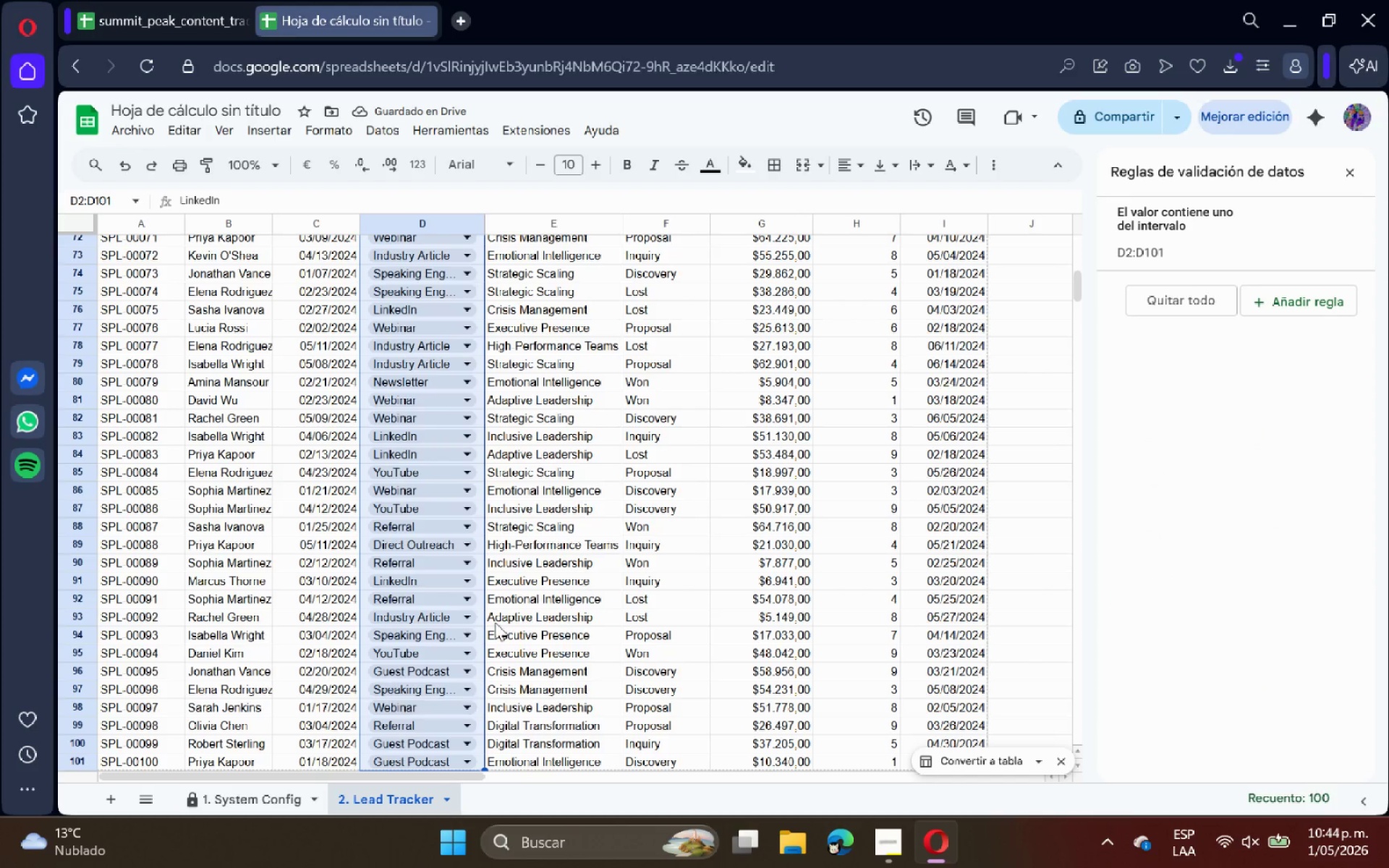 
scroll: coordinate [459, 359], scroll_direction: up, amount: 17.0
 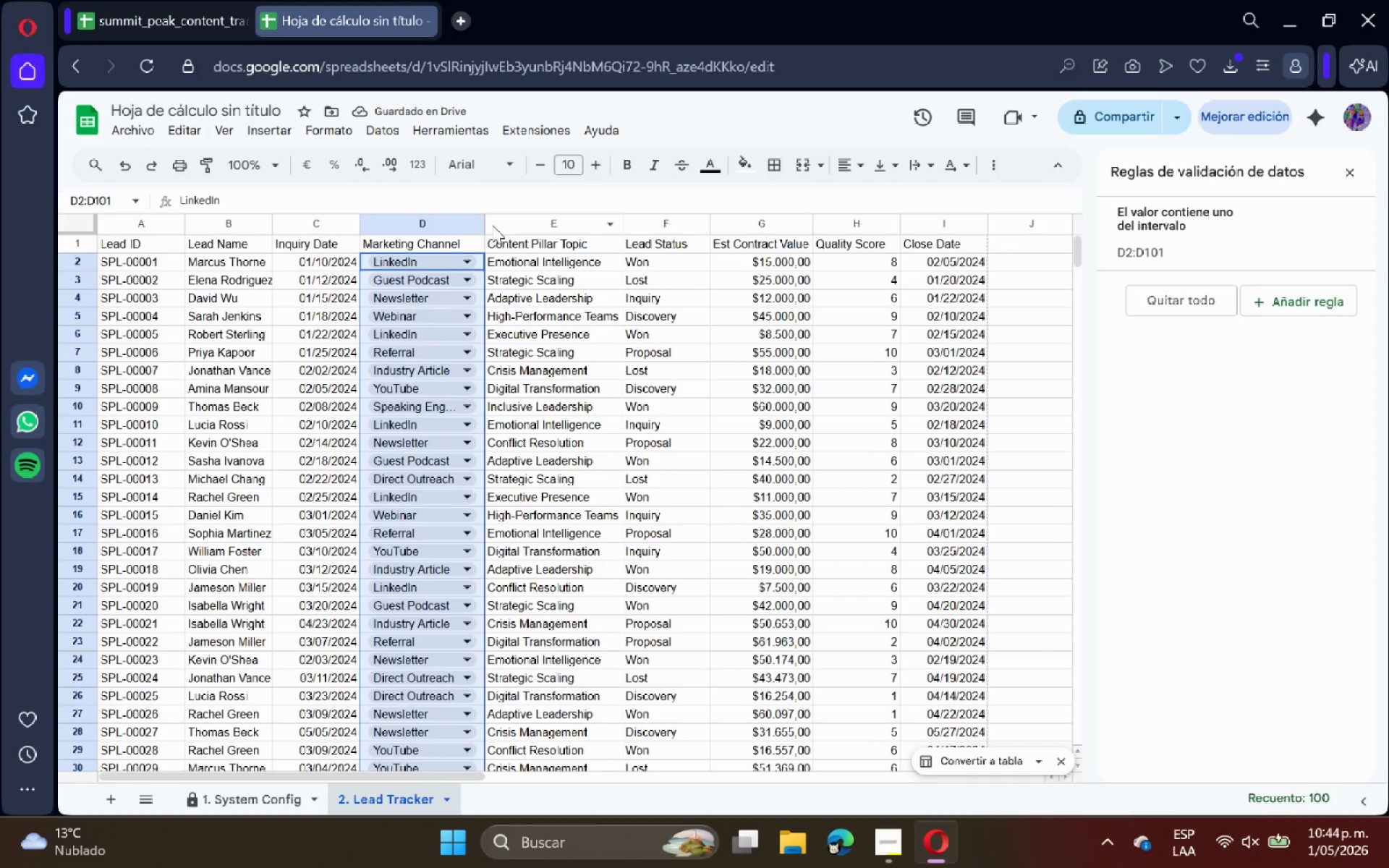 
left_click([477, 219])
 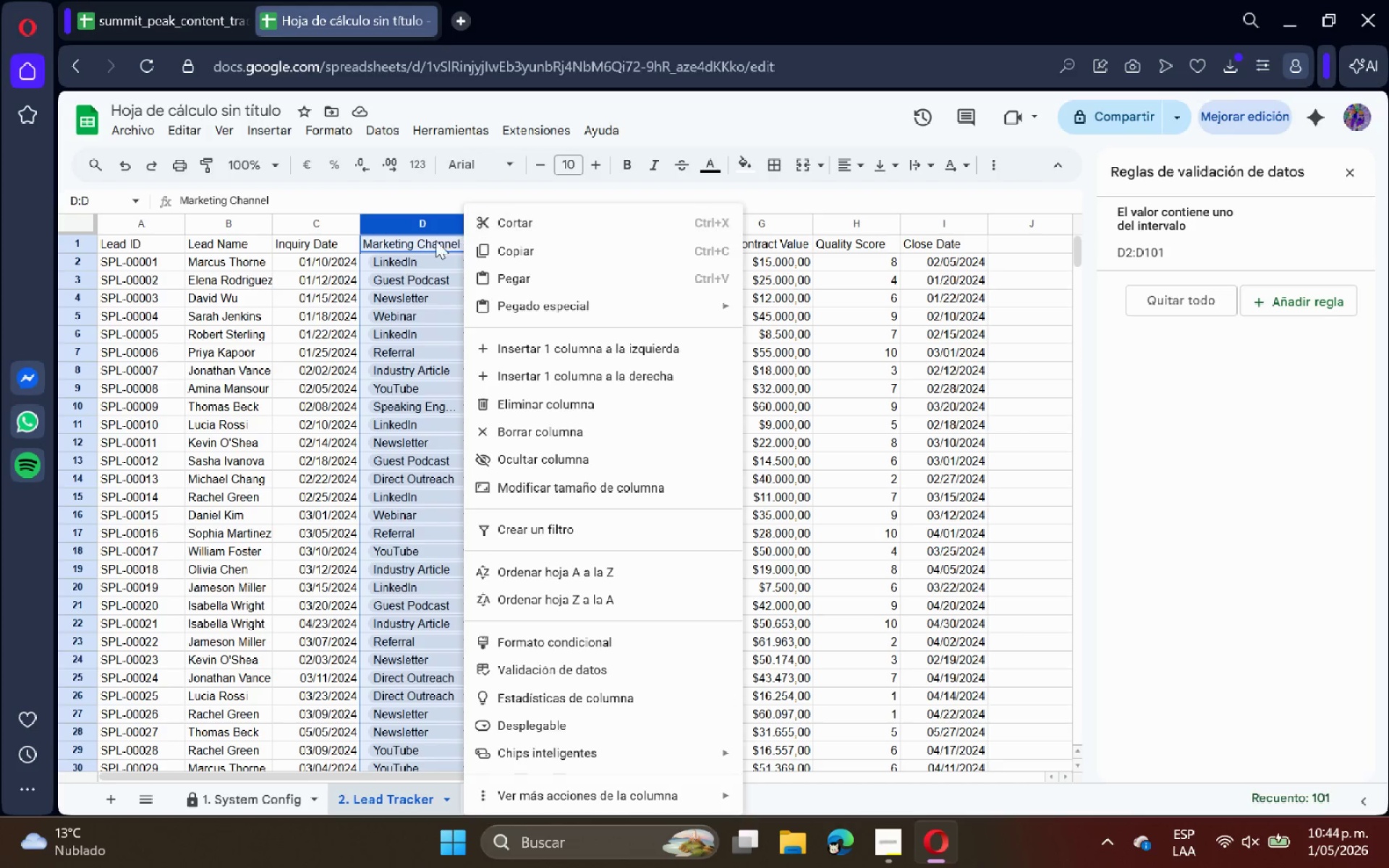 
left_click([428, 230])
 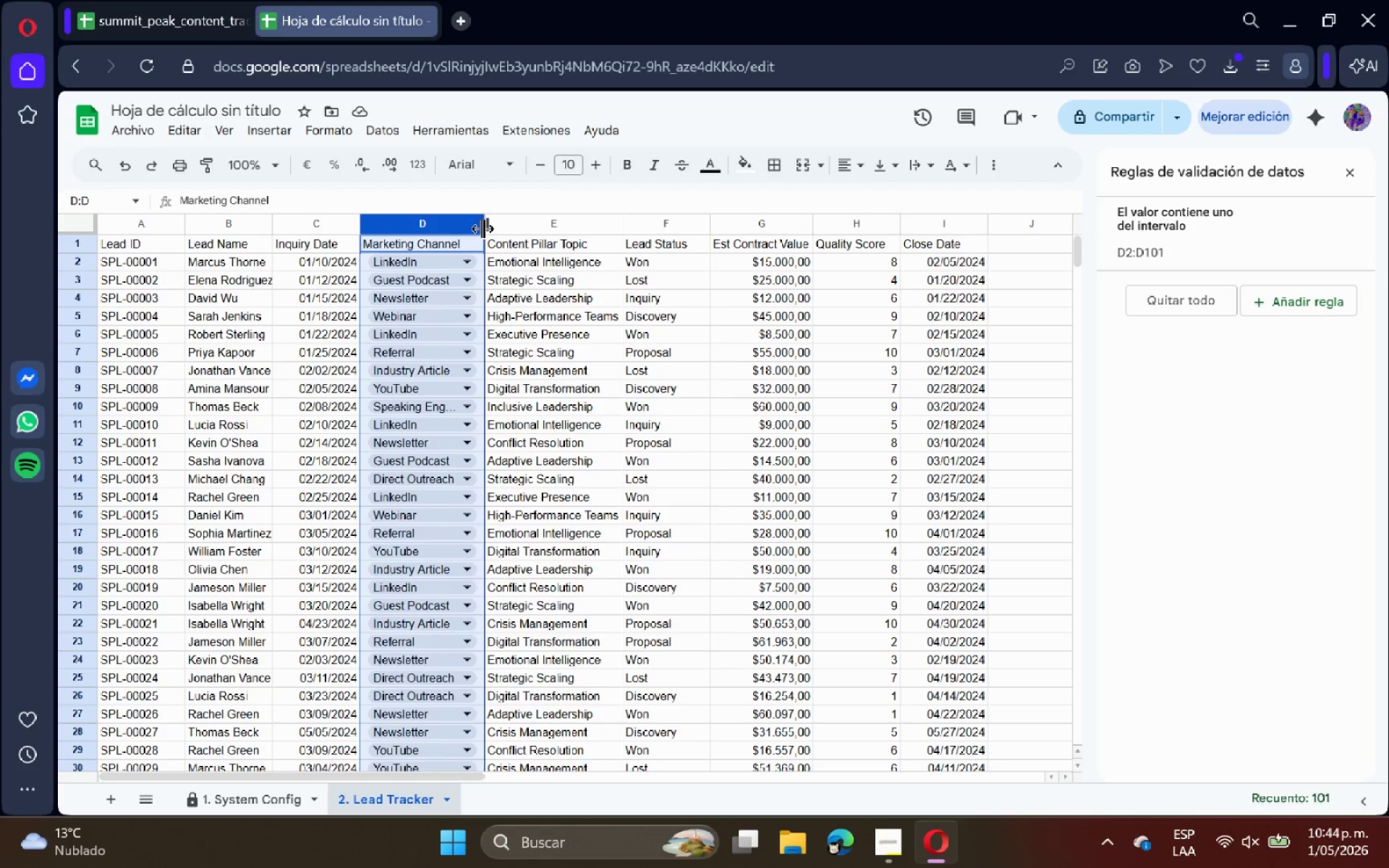 
double_click([483, 228])
 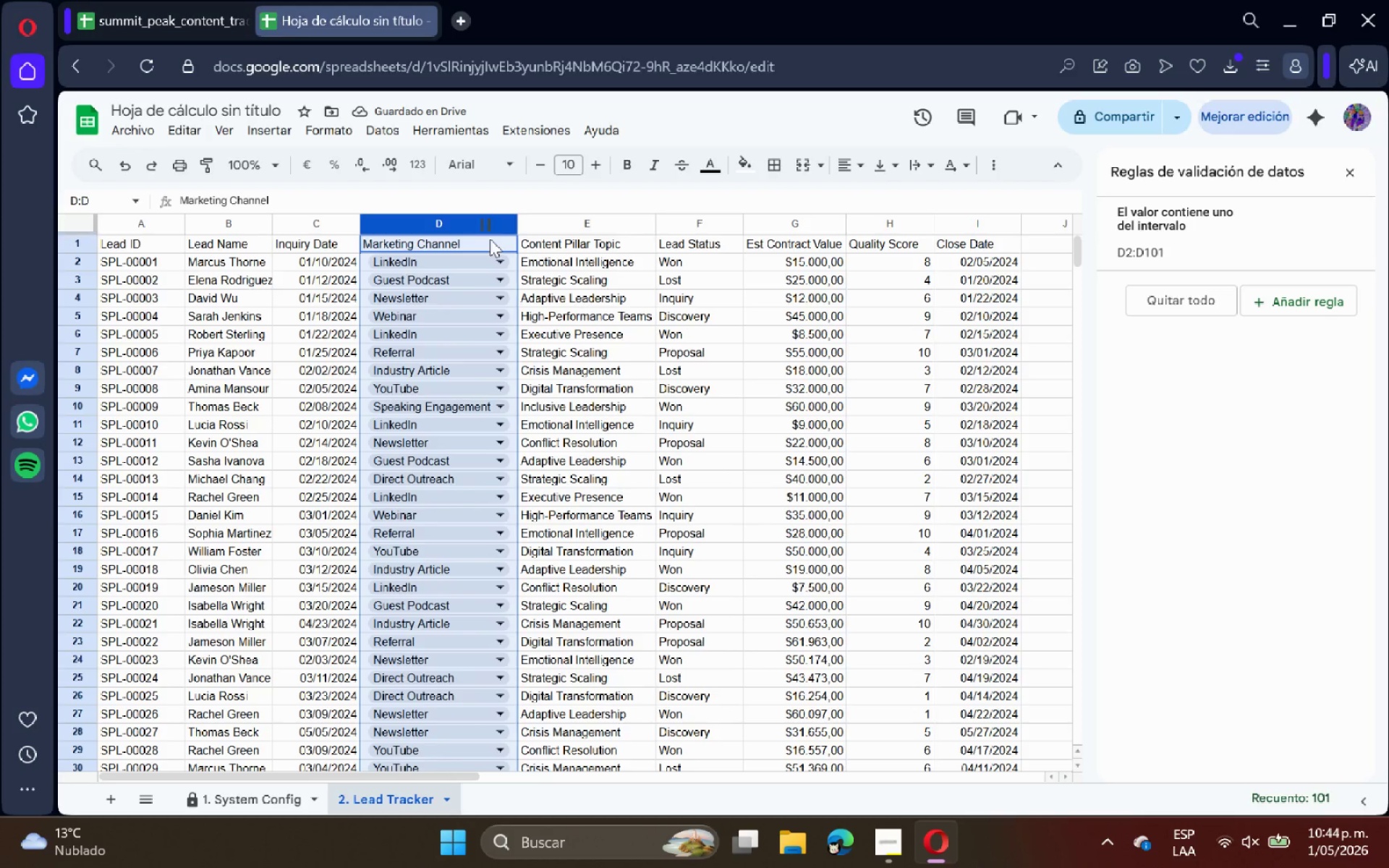 
left_click([572, 307])
 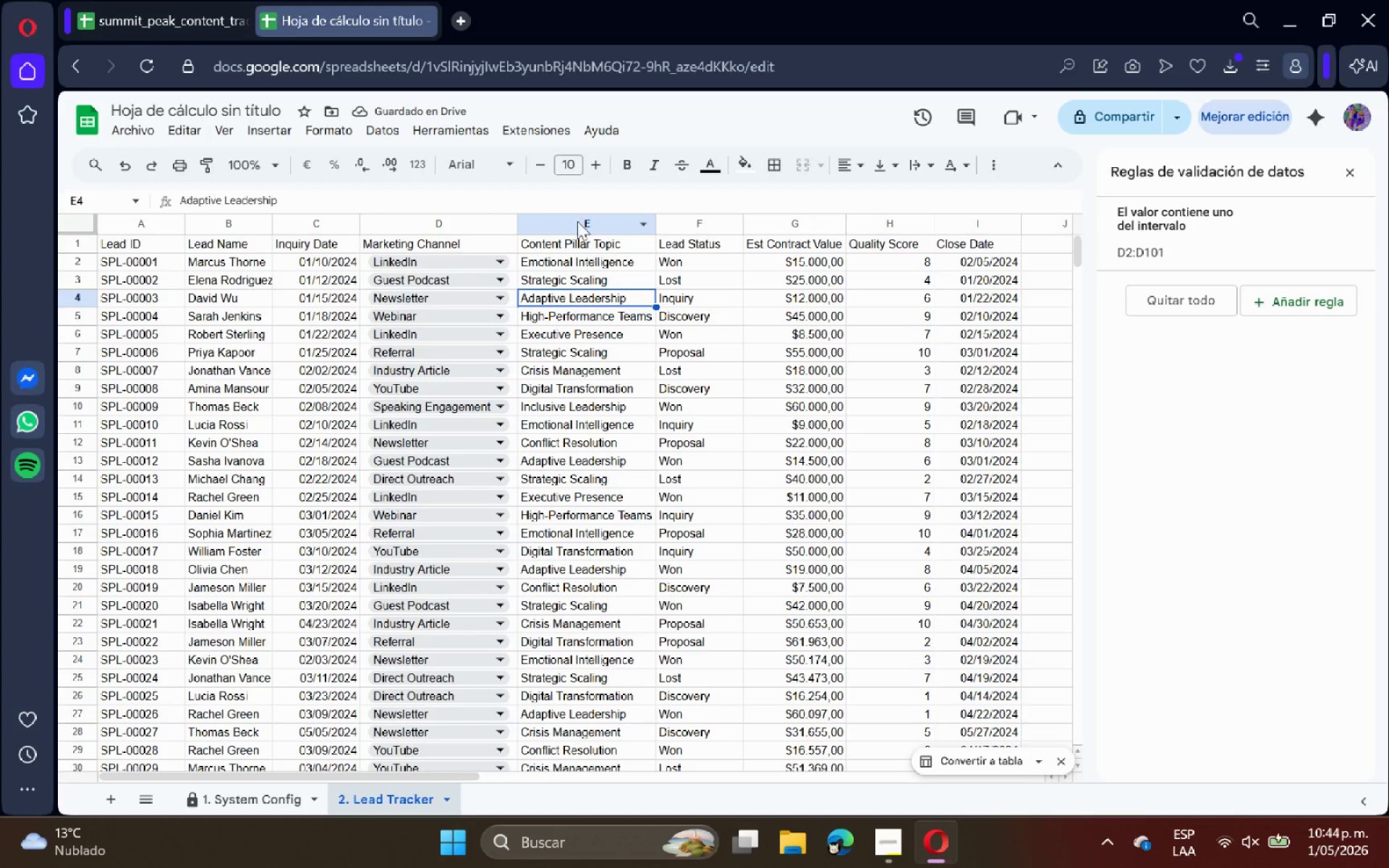 
left_click([579, 218])
 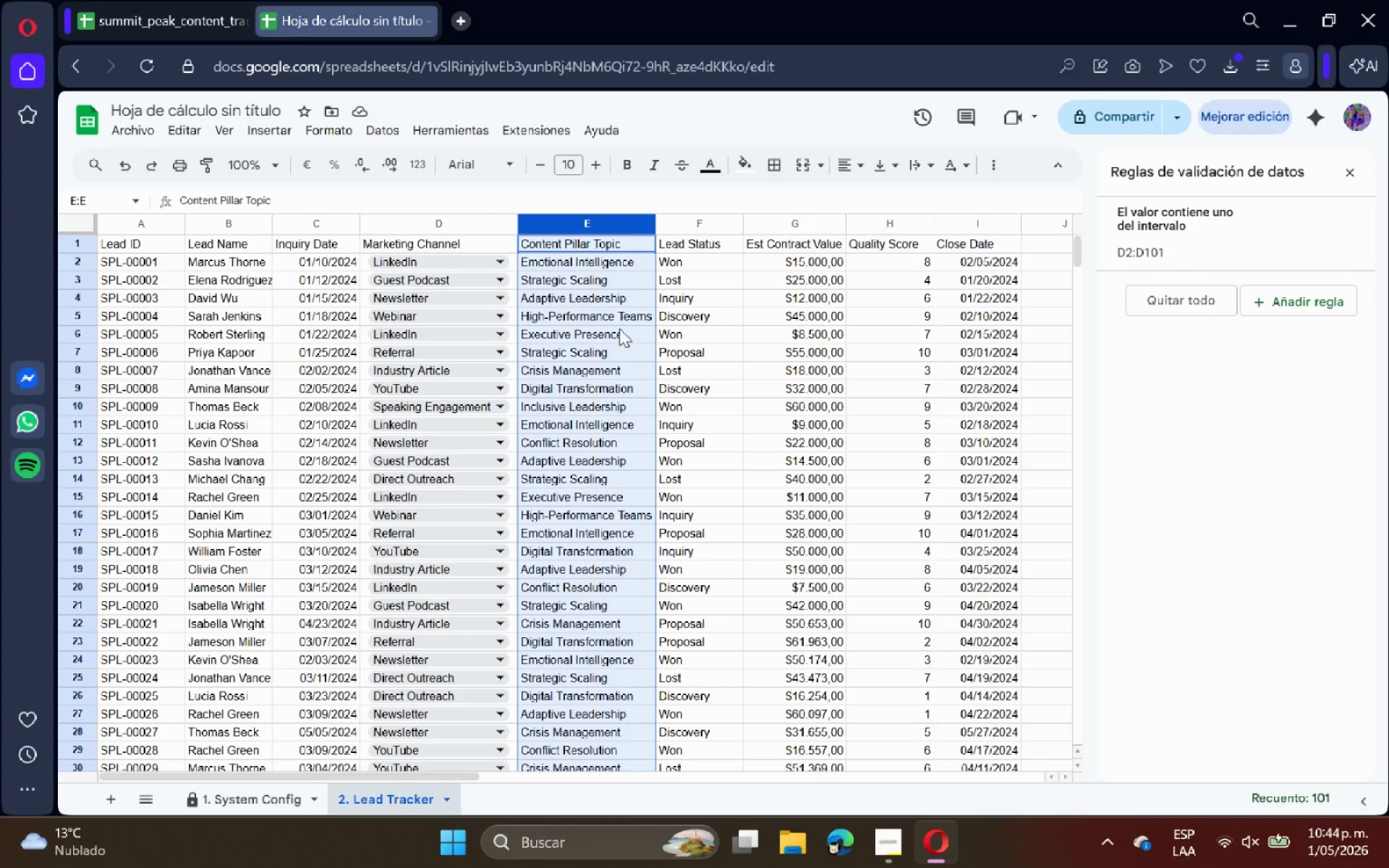 
left_click([631, 266])
 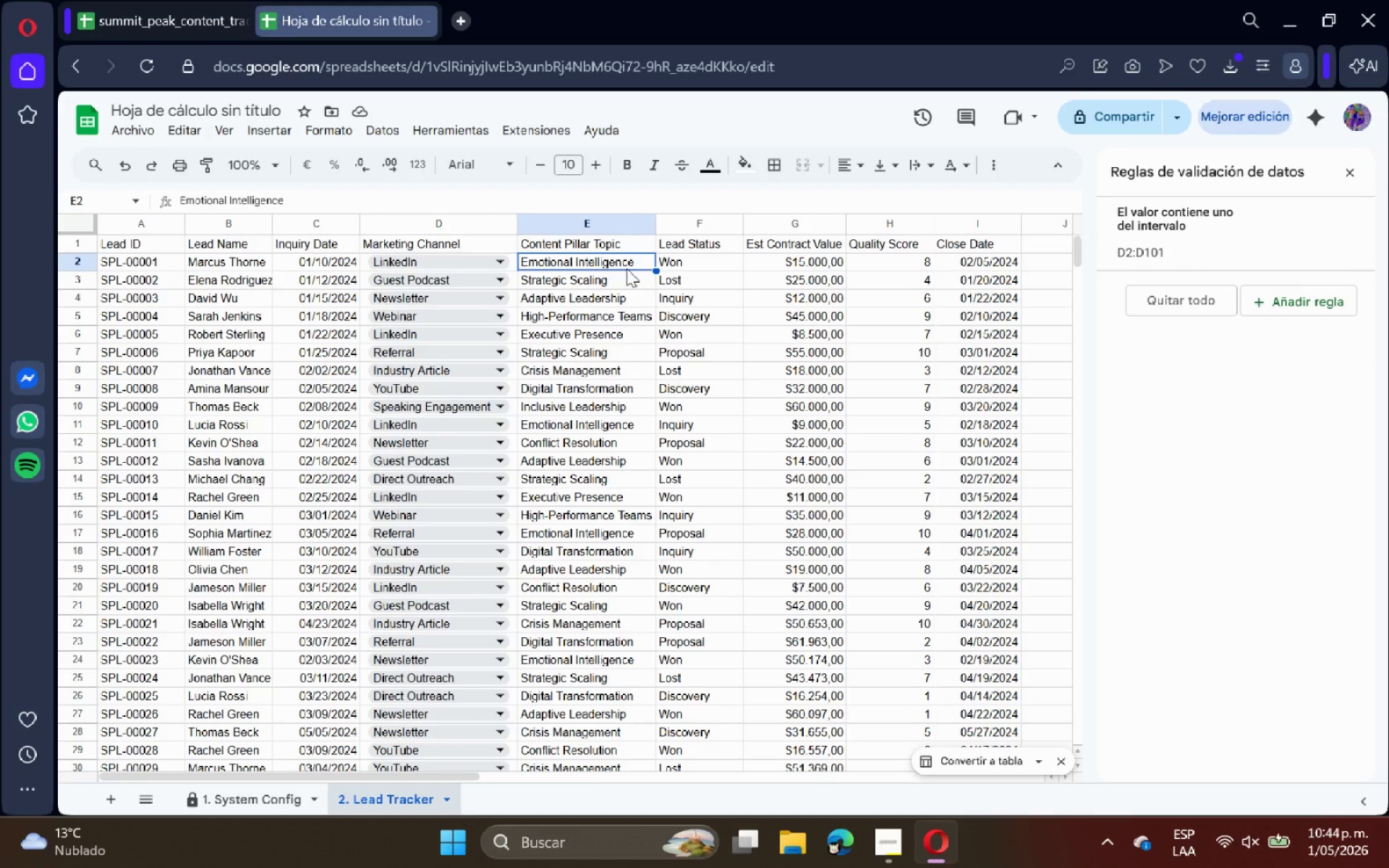 
key(Control+Shift+ArrowDown)
 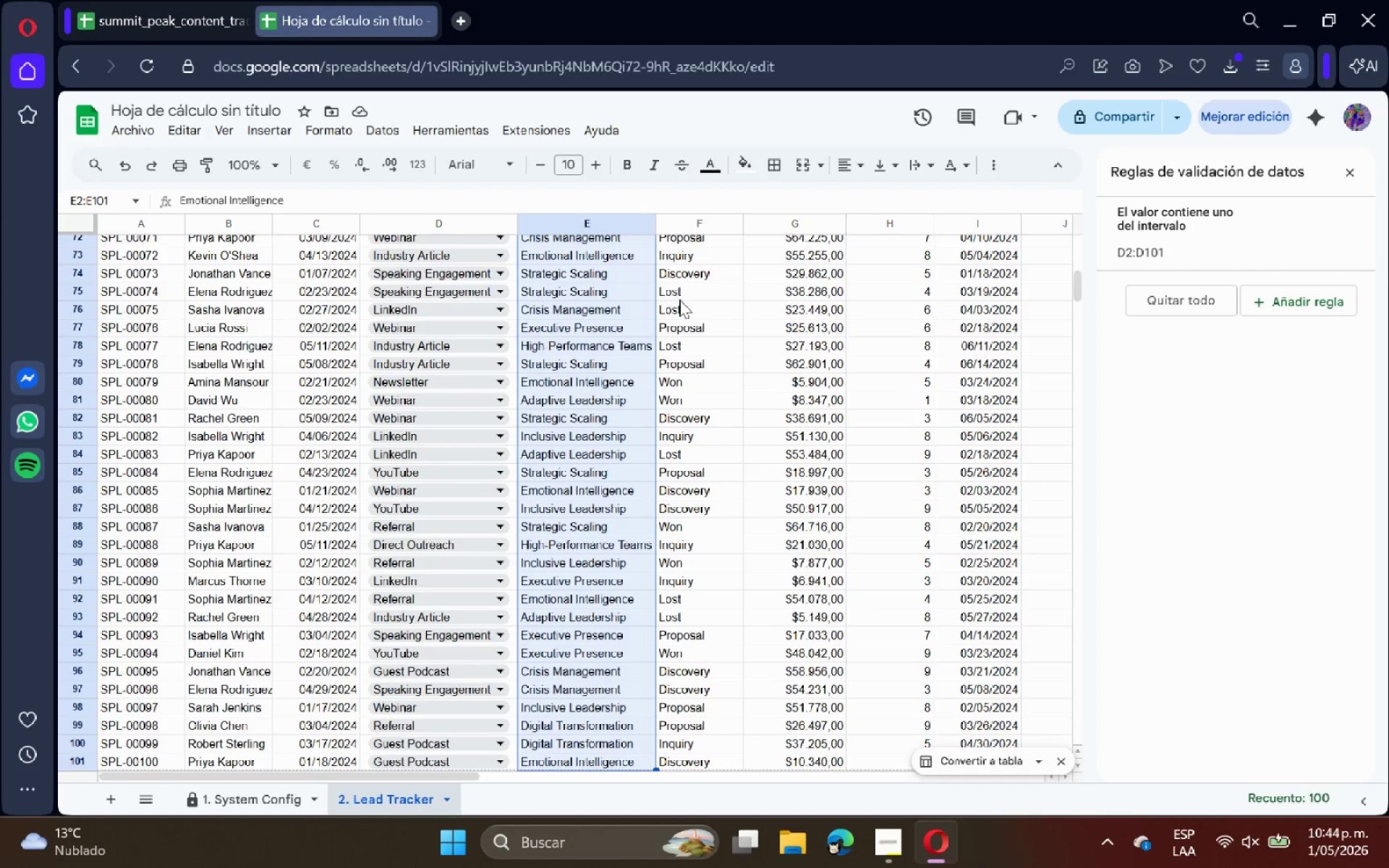 
left_click([1289, 304])
 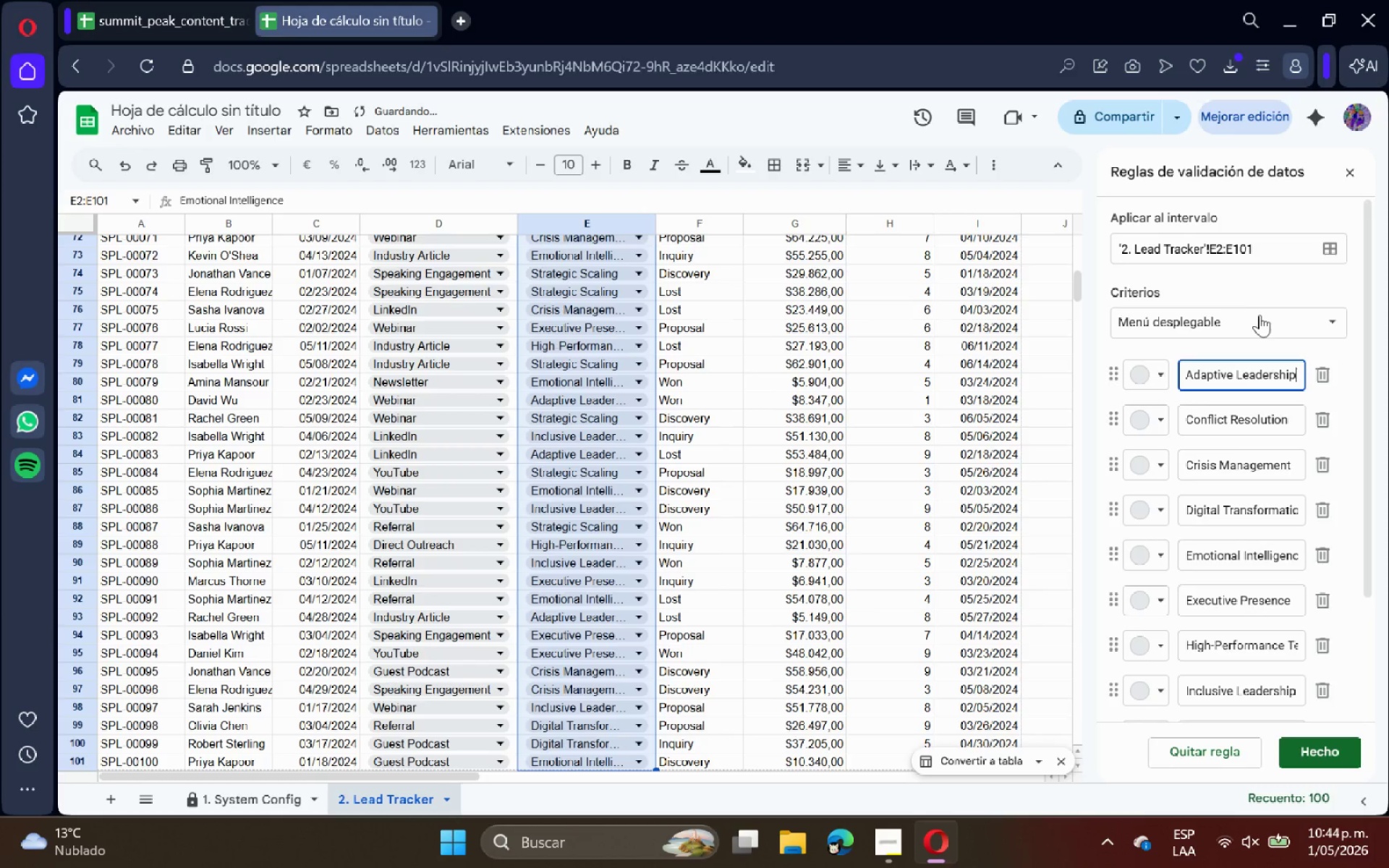 
left_click([1260, 315])
 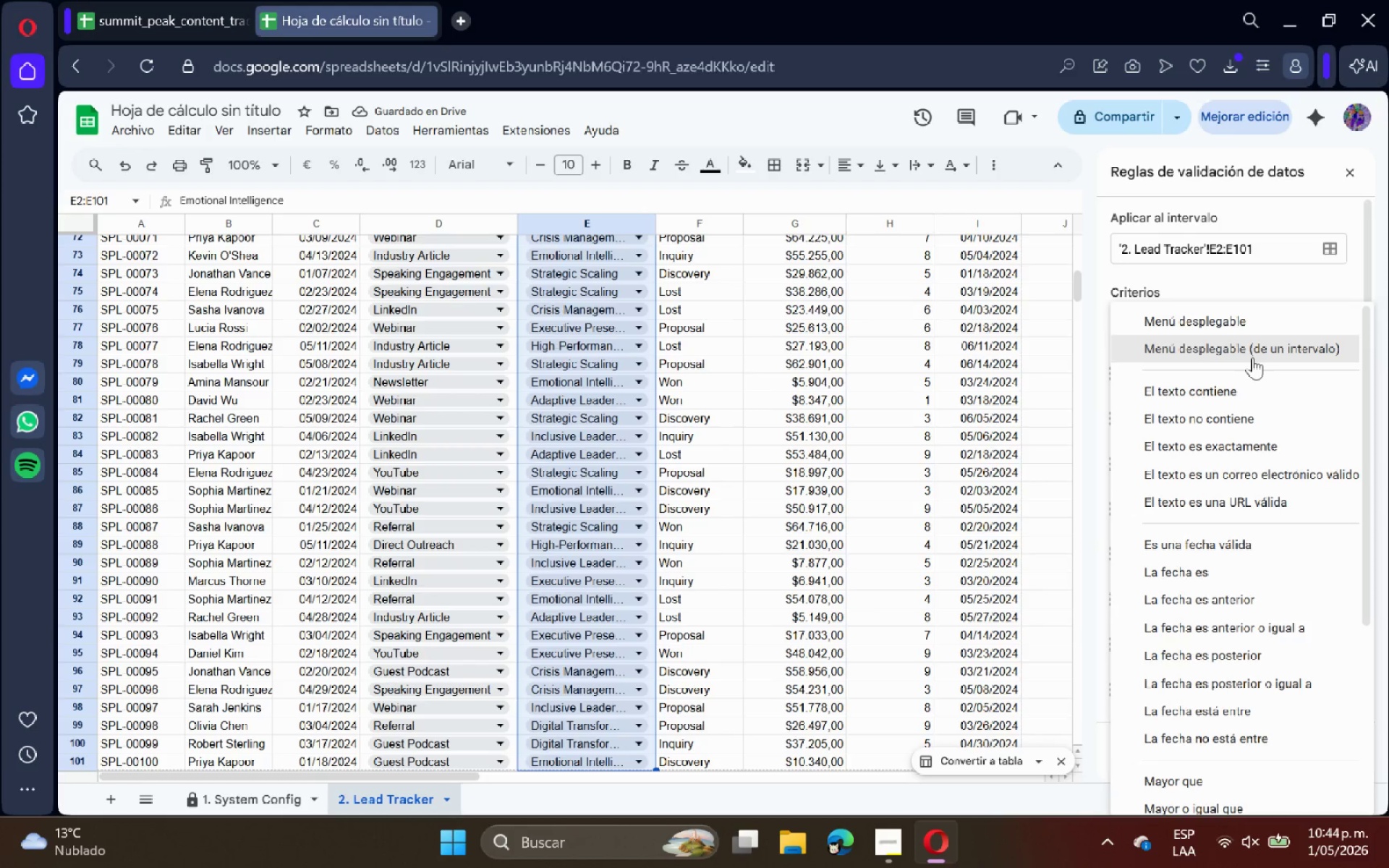 
left_click([1252, 357])
 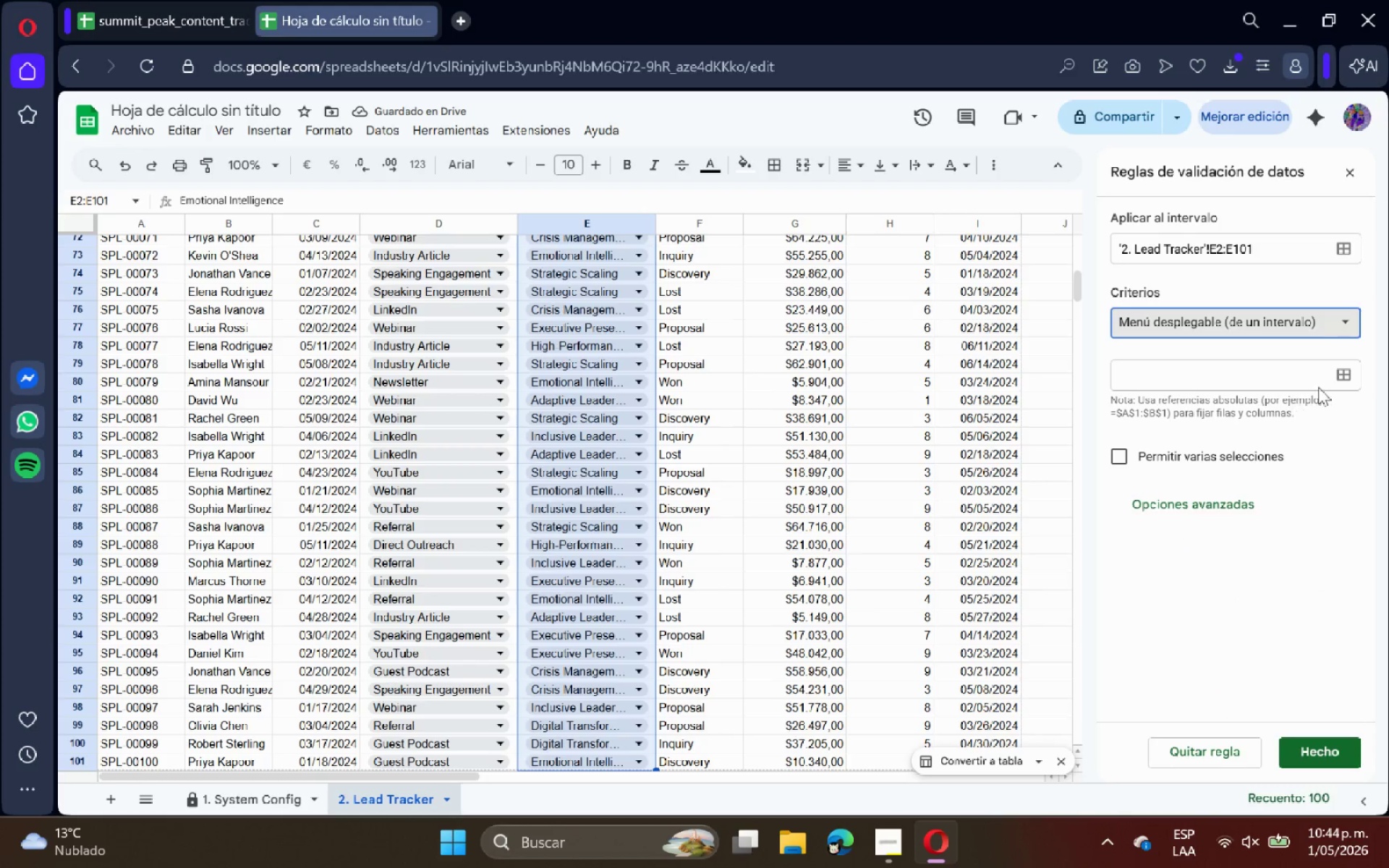 
left_click([1341, 373])
 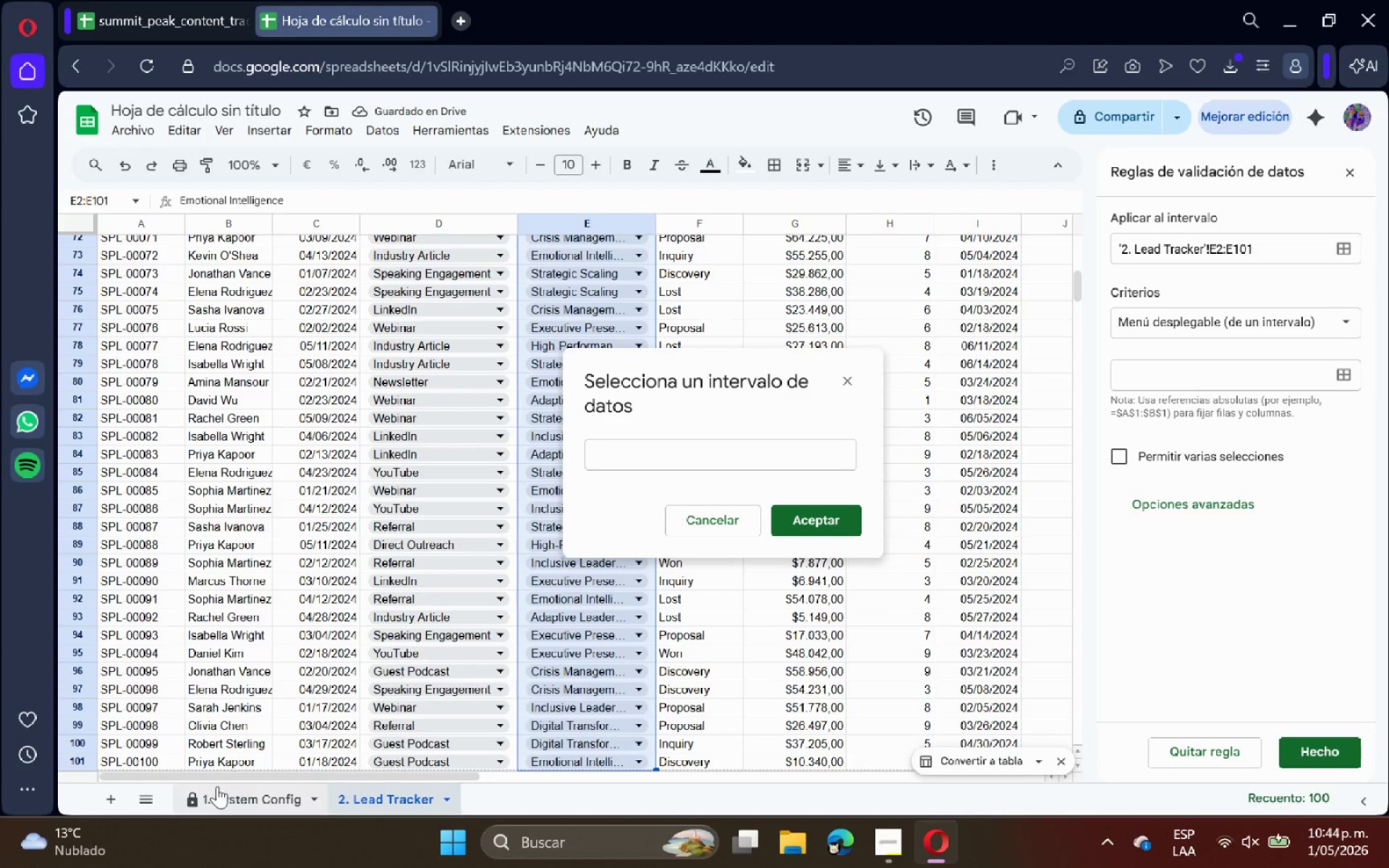 
left_click([221, 793])
 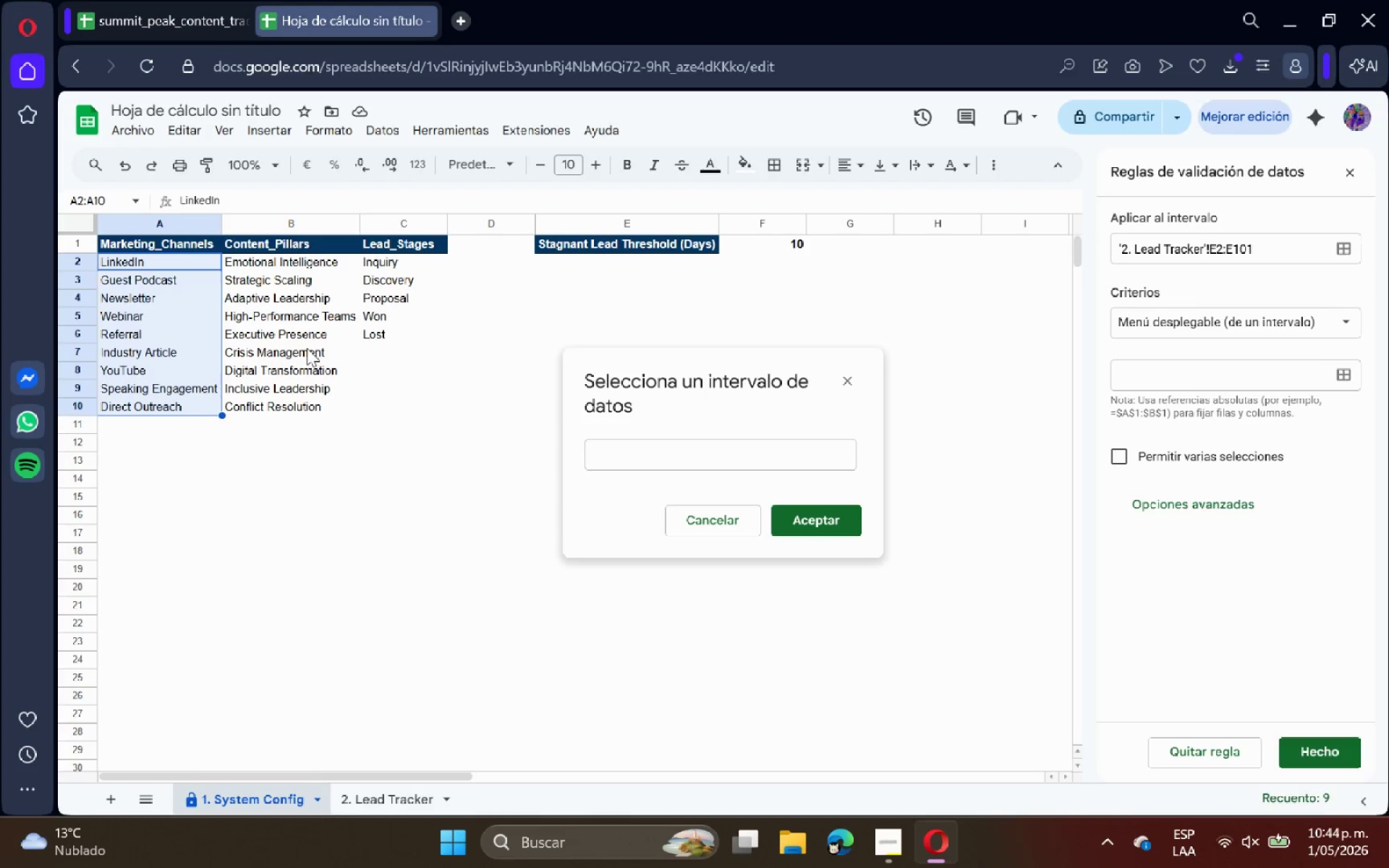 
left_click_drag(start_coordinate=[275, 267], to_coordinate=[279, 490])
 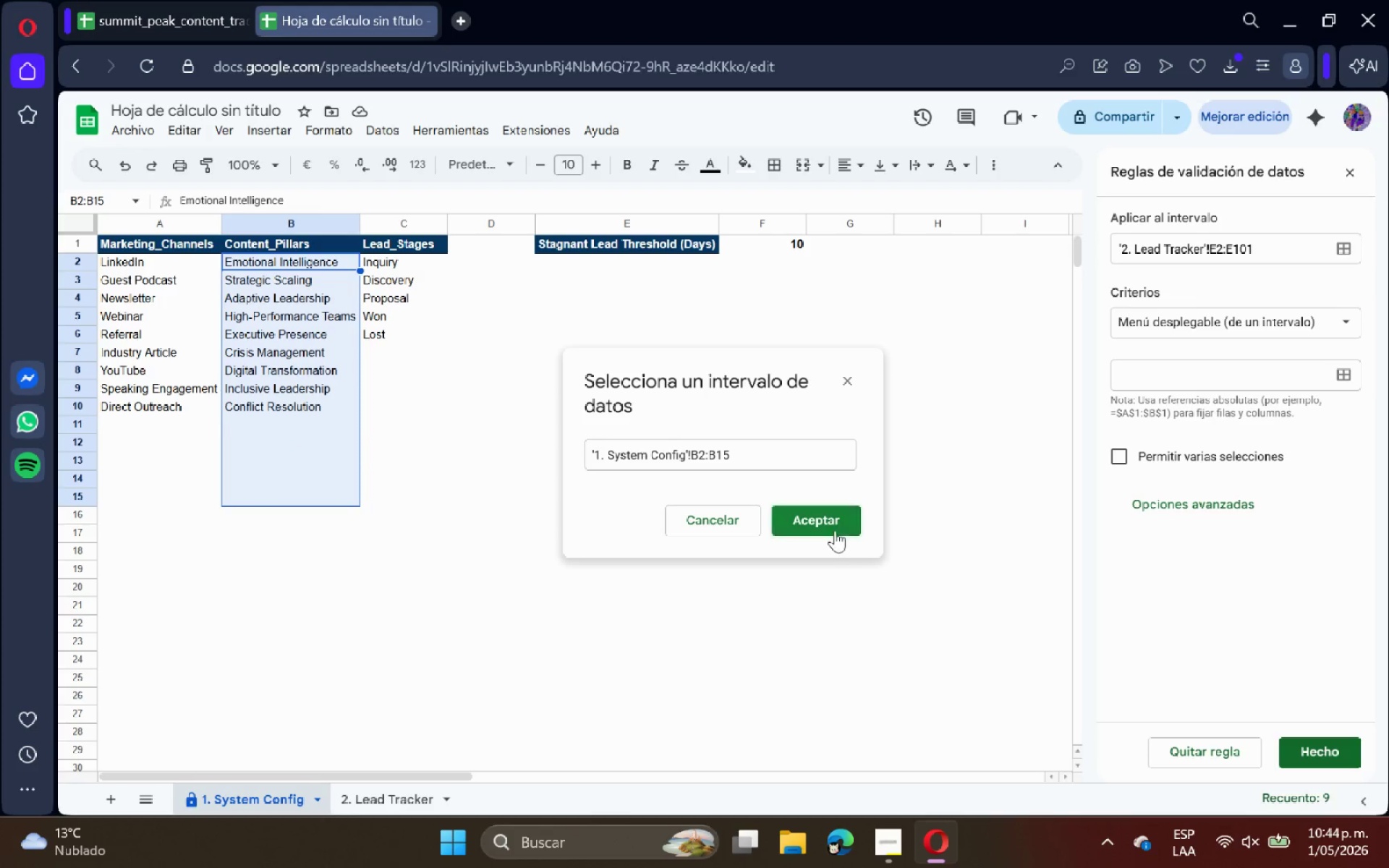 
left_click([833, 527])
 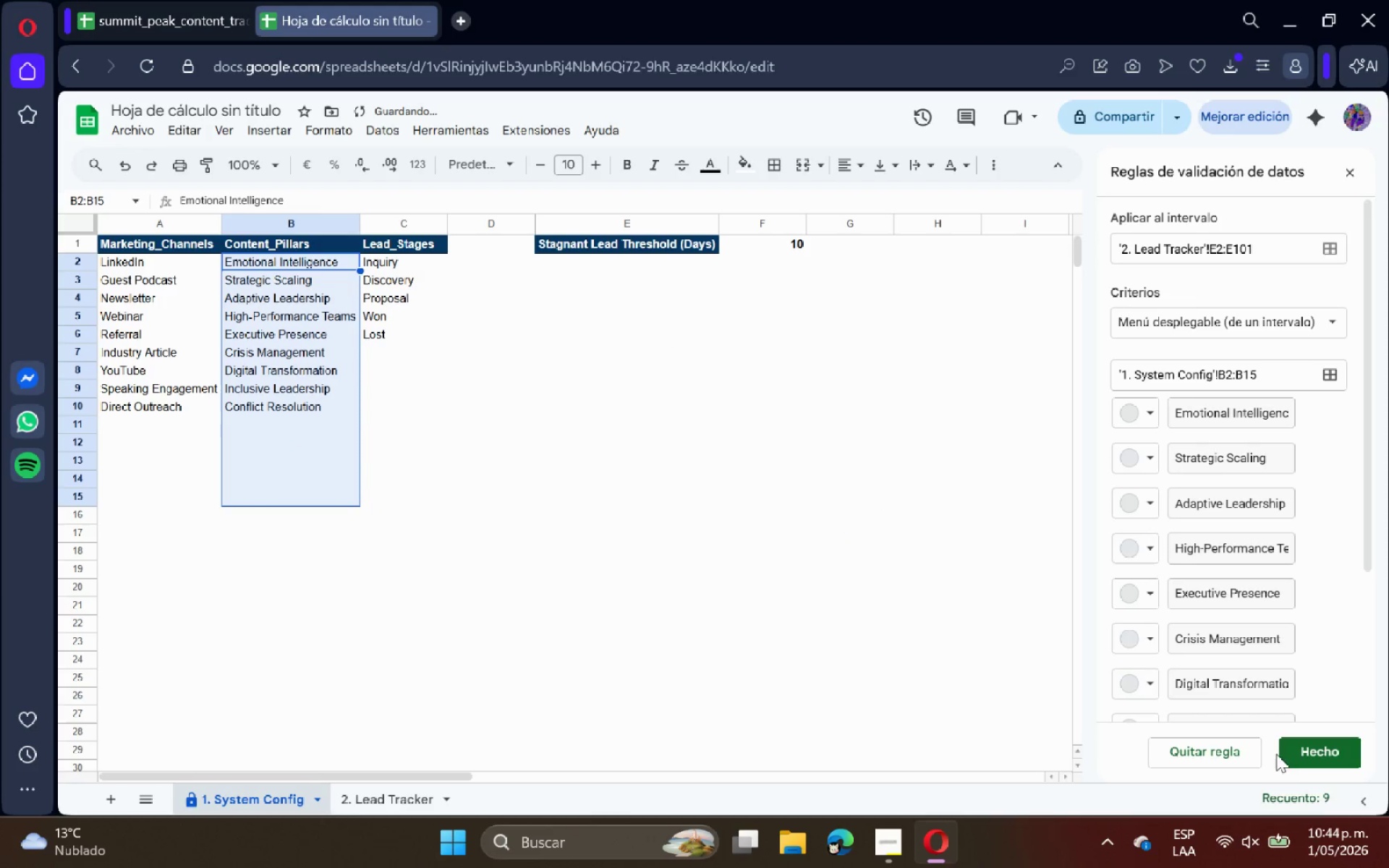 
left_click([1299, 757])
 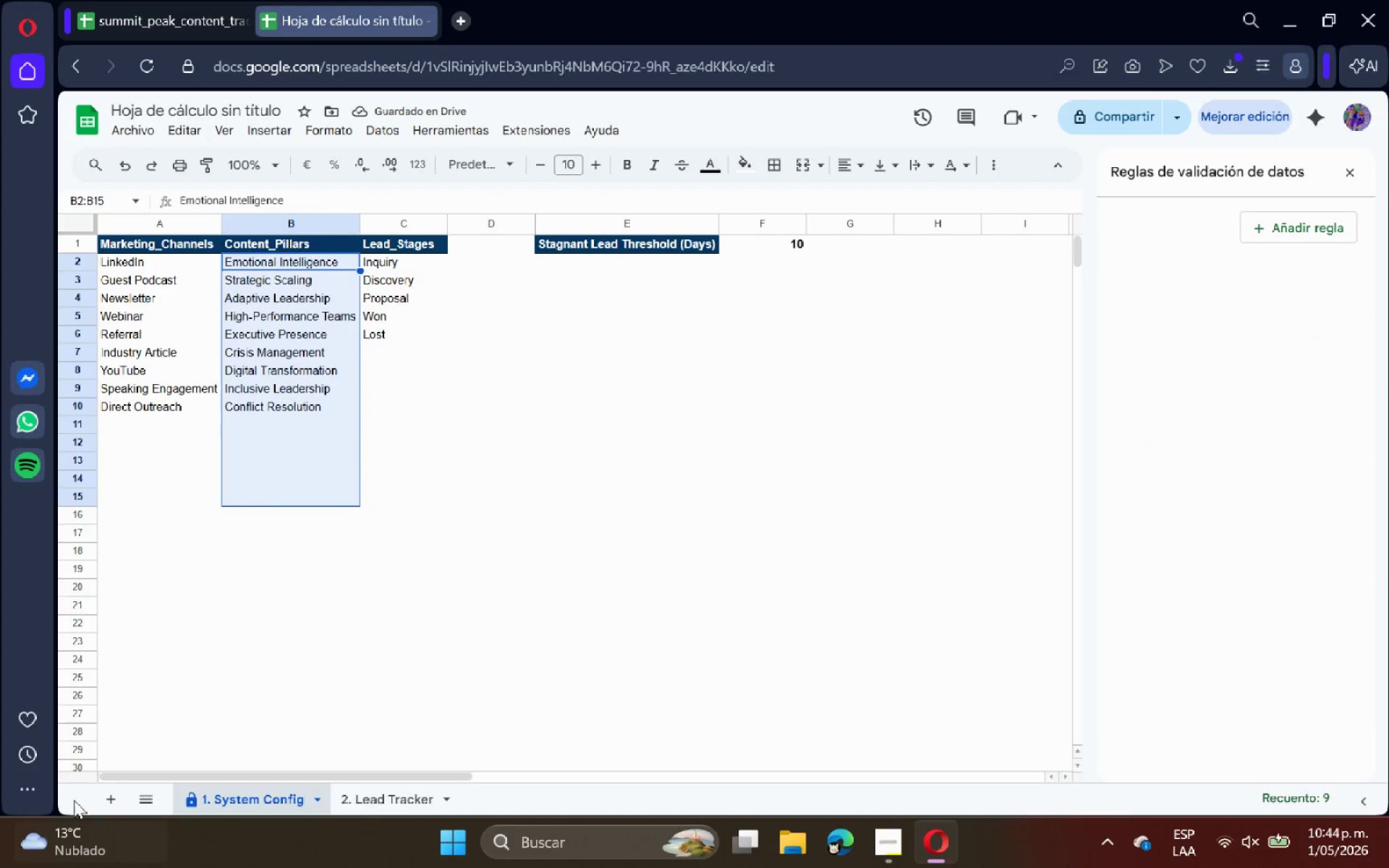 
left_click([386, 796])
 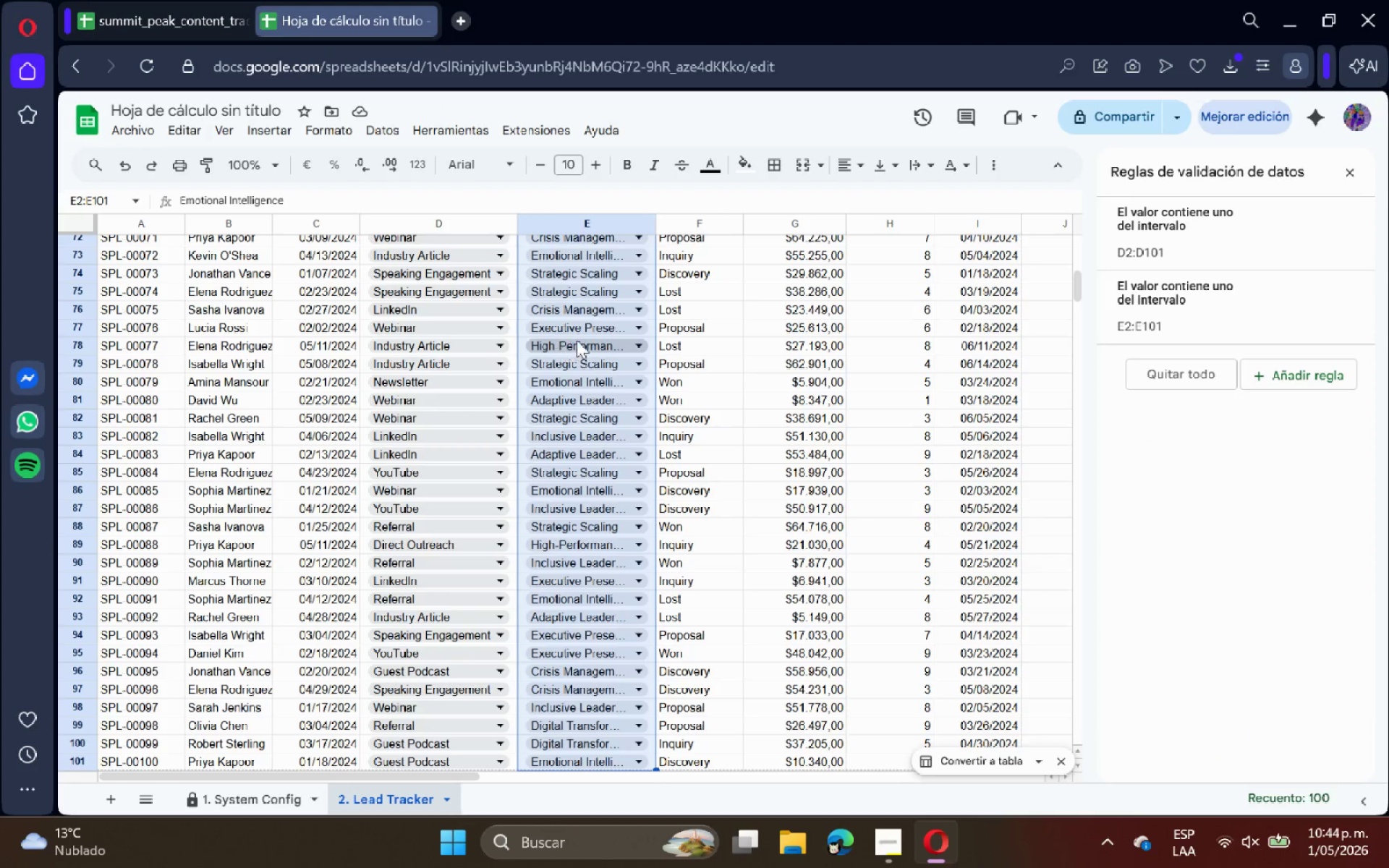 
scroll: coordinate [540, 255], scroll_direction: up, amount: 19.0
 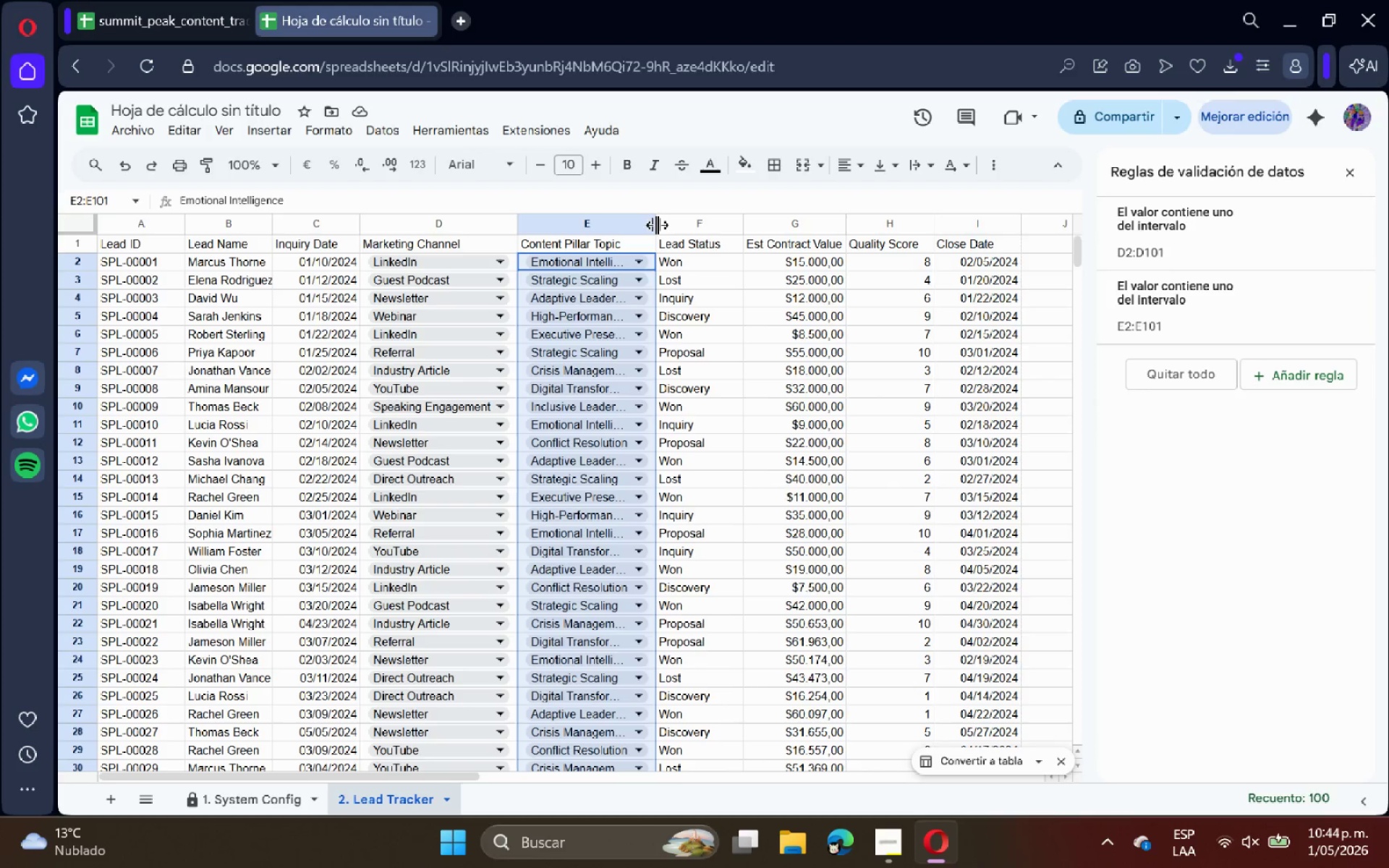 
double_click([656, 225])
 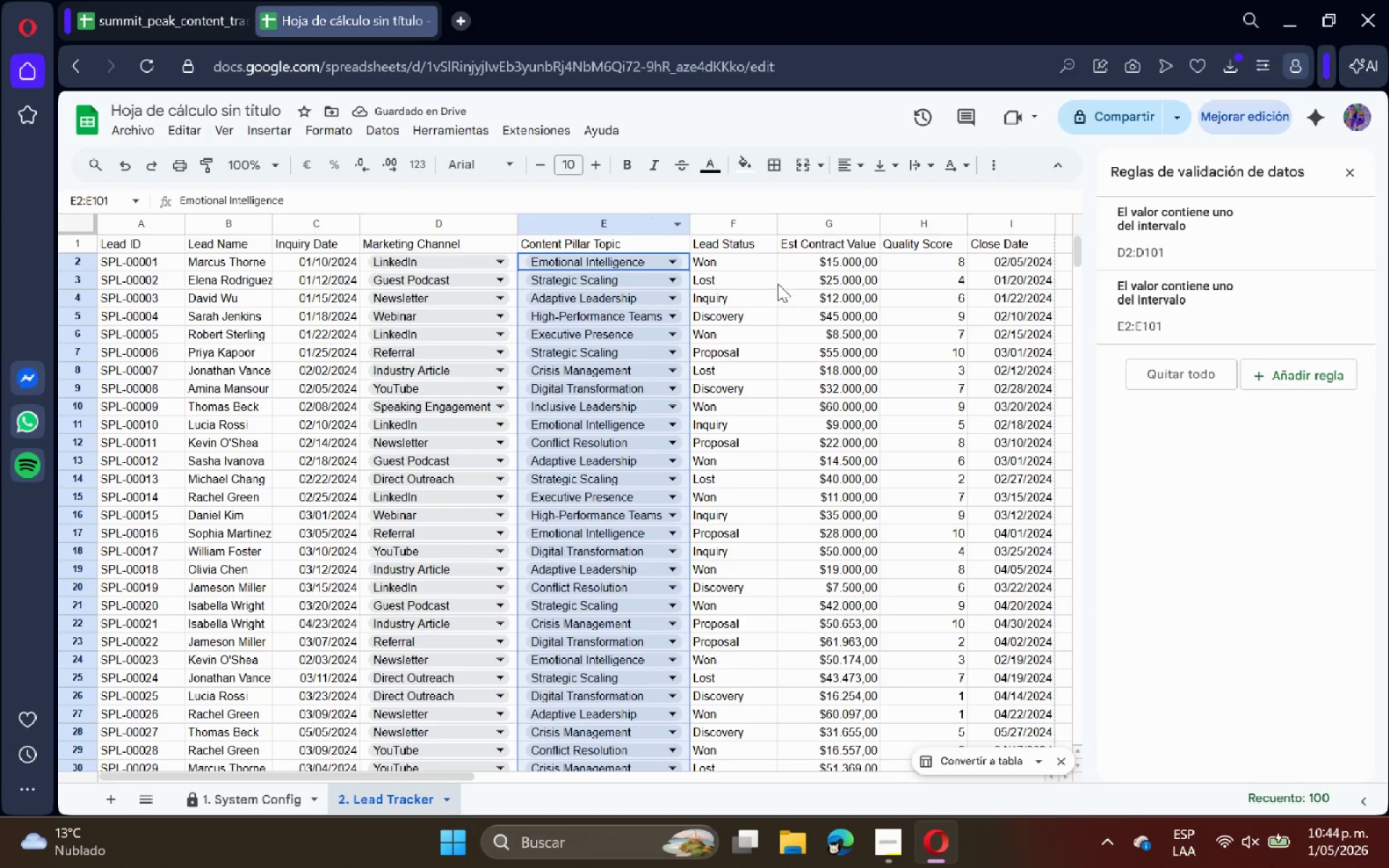 
double_click([726, 265])
 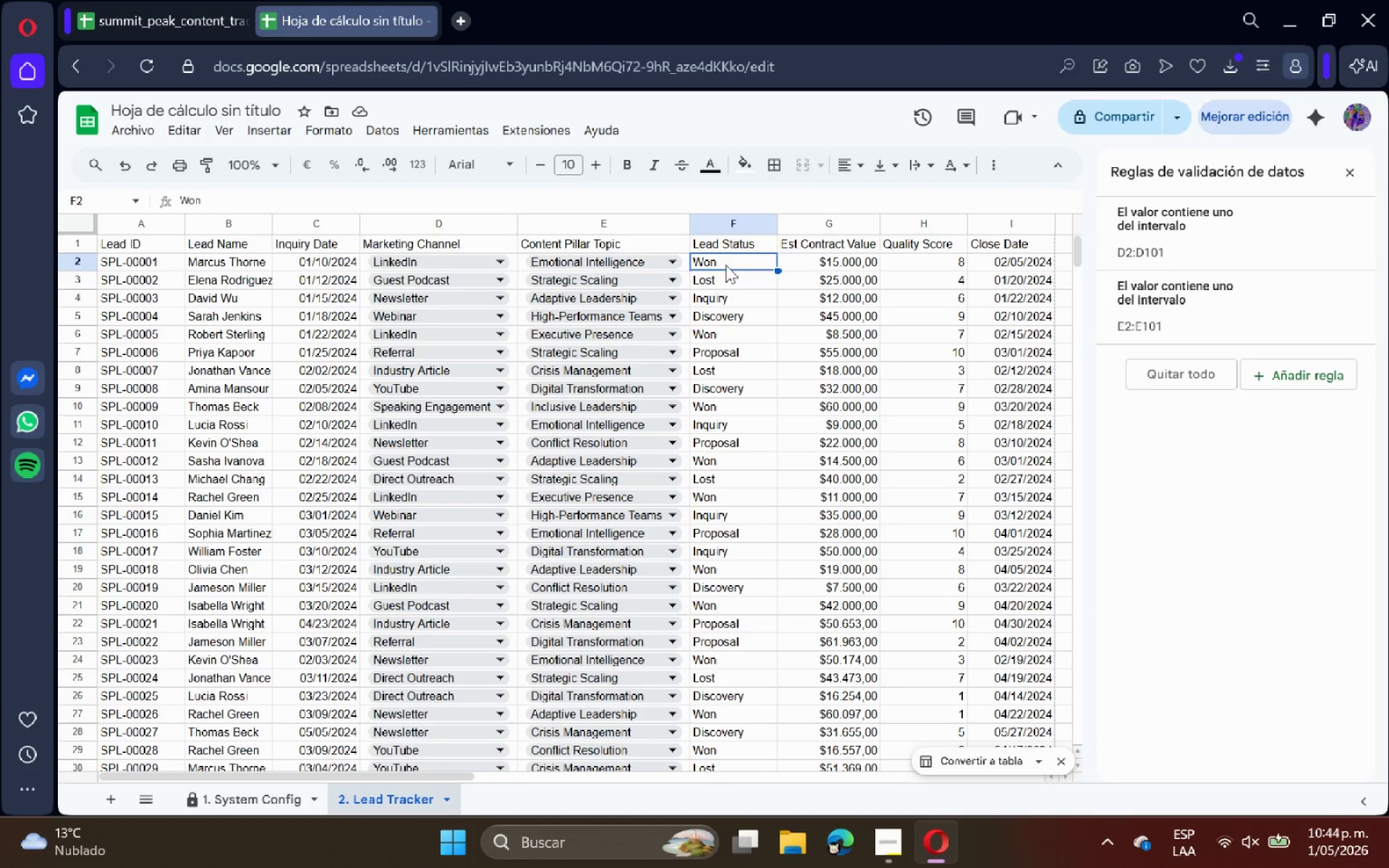 
key(Control+Shift+ArrowDown)
 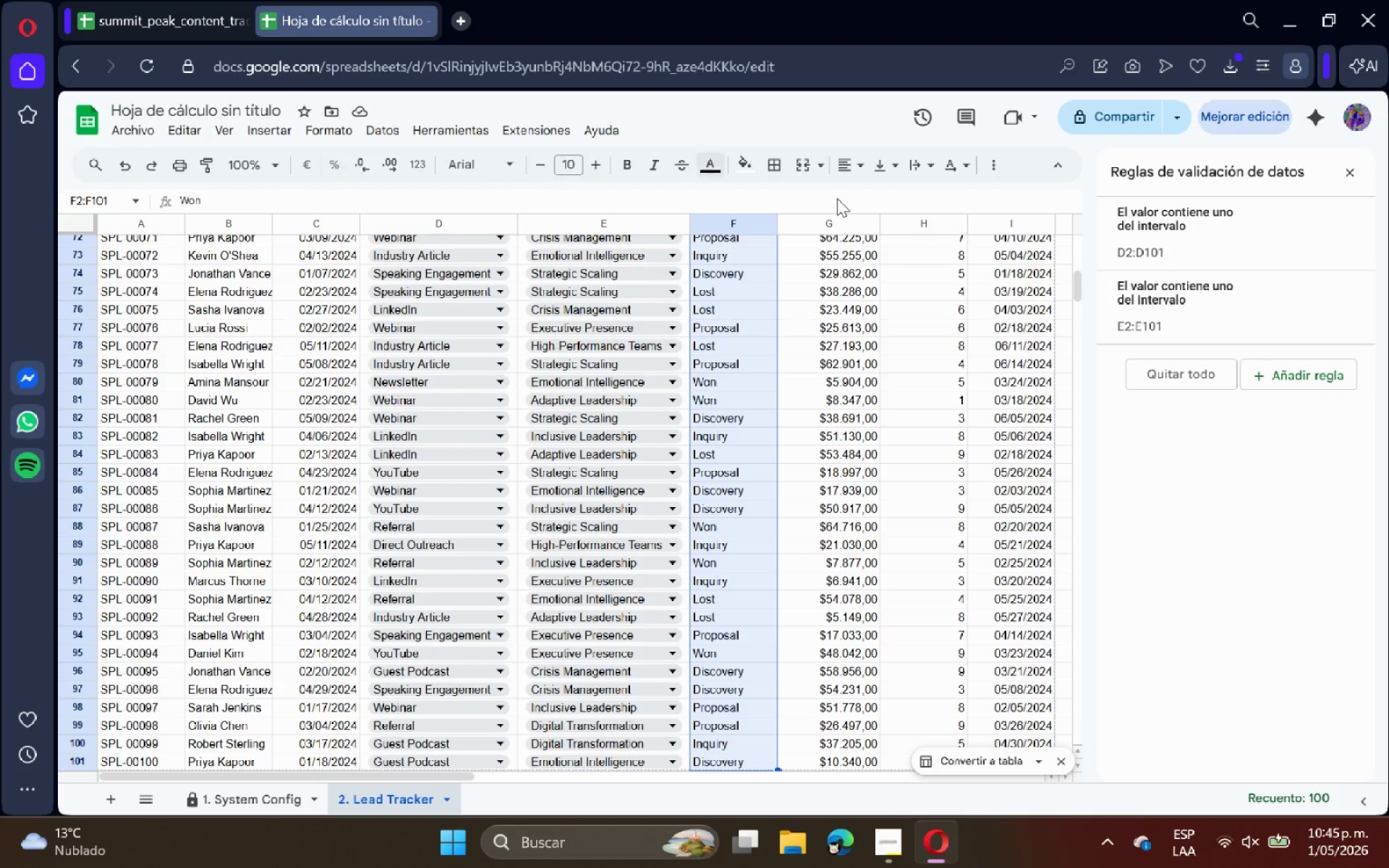 
left_click([1306, 378])
 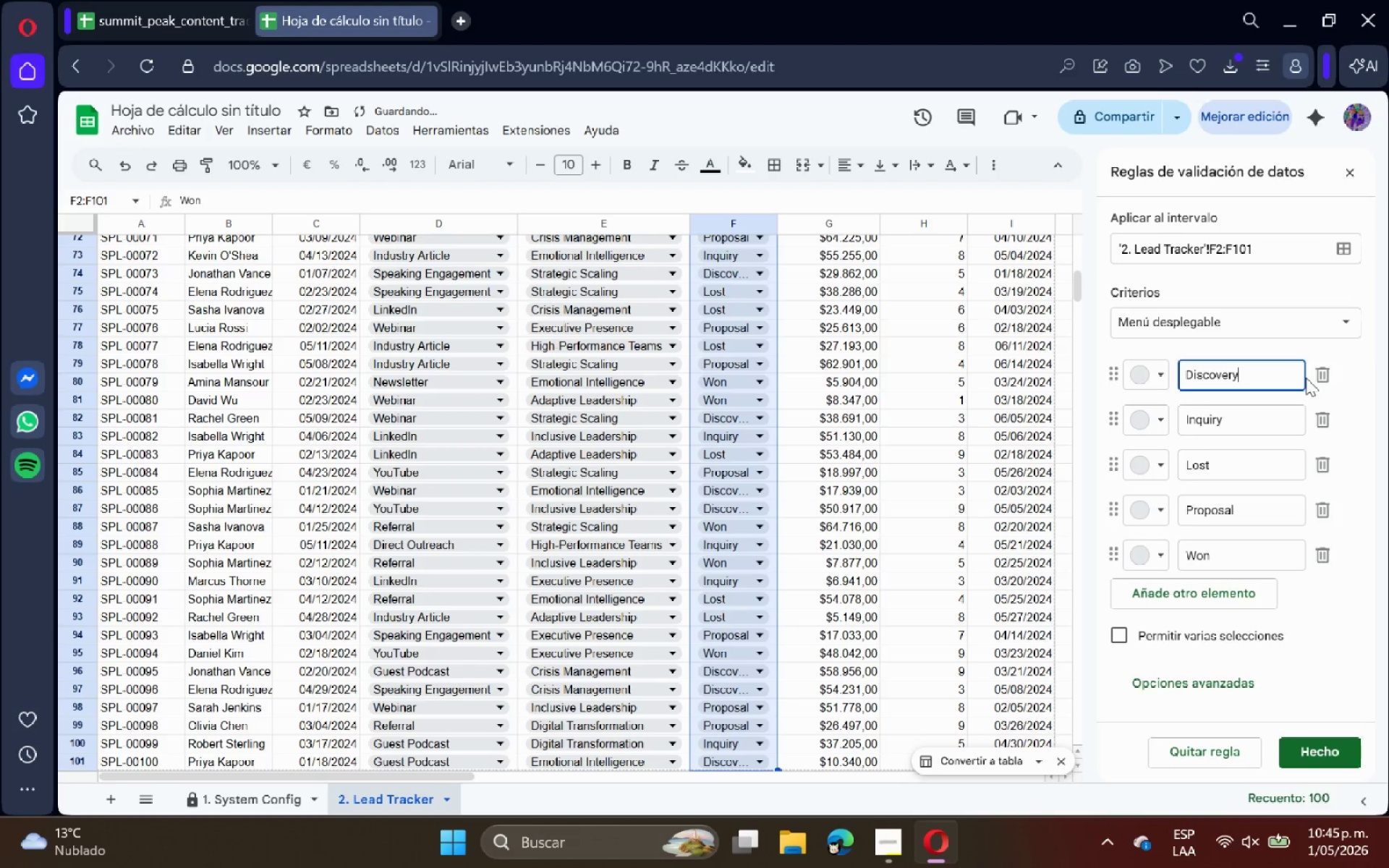 
left_click([1265, 331])
 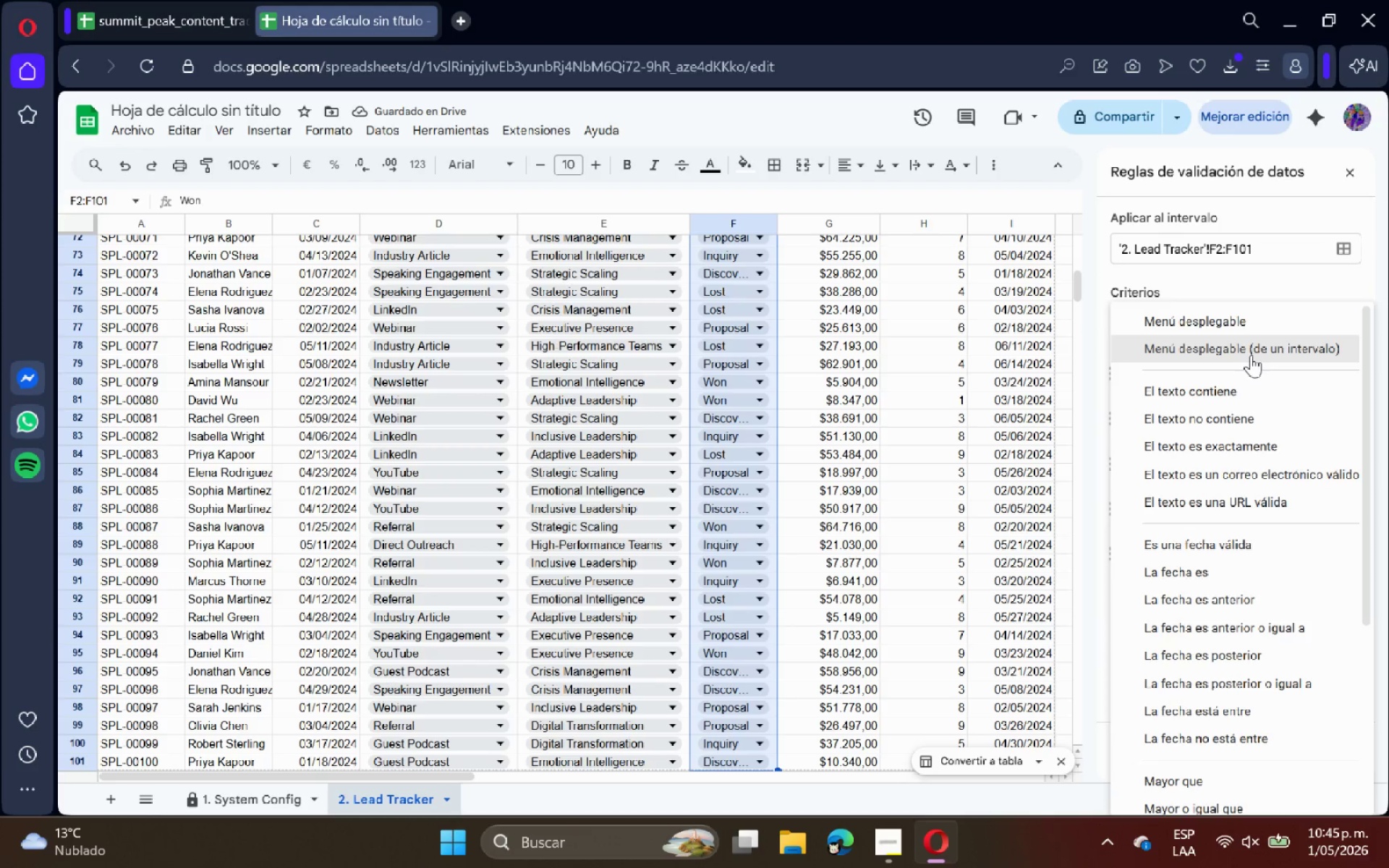 
left_click([1251, 355])
 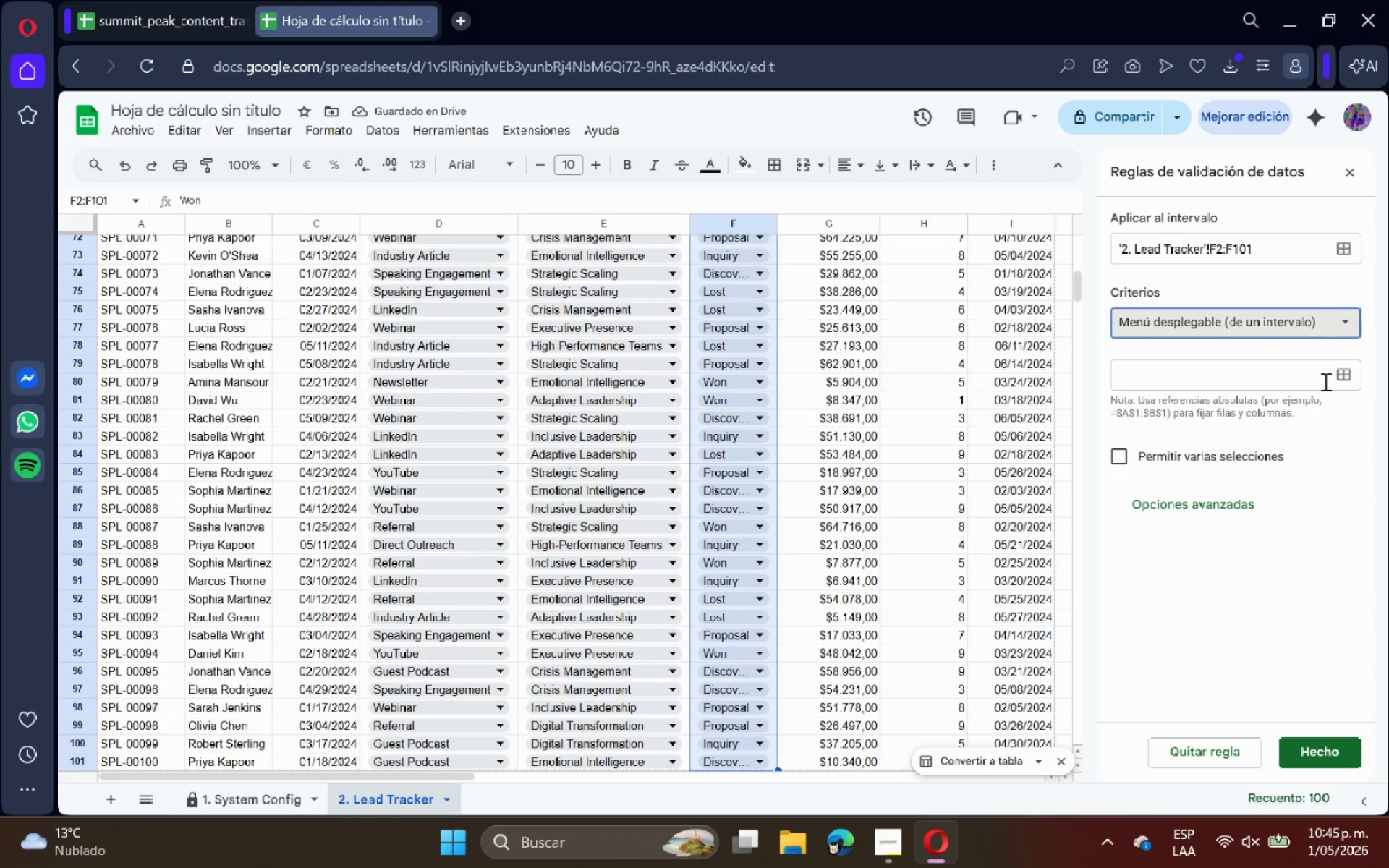 
left_click([1337, 375])
 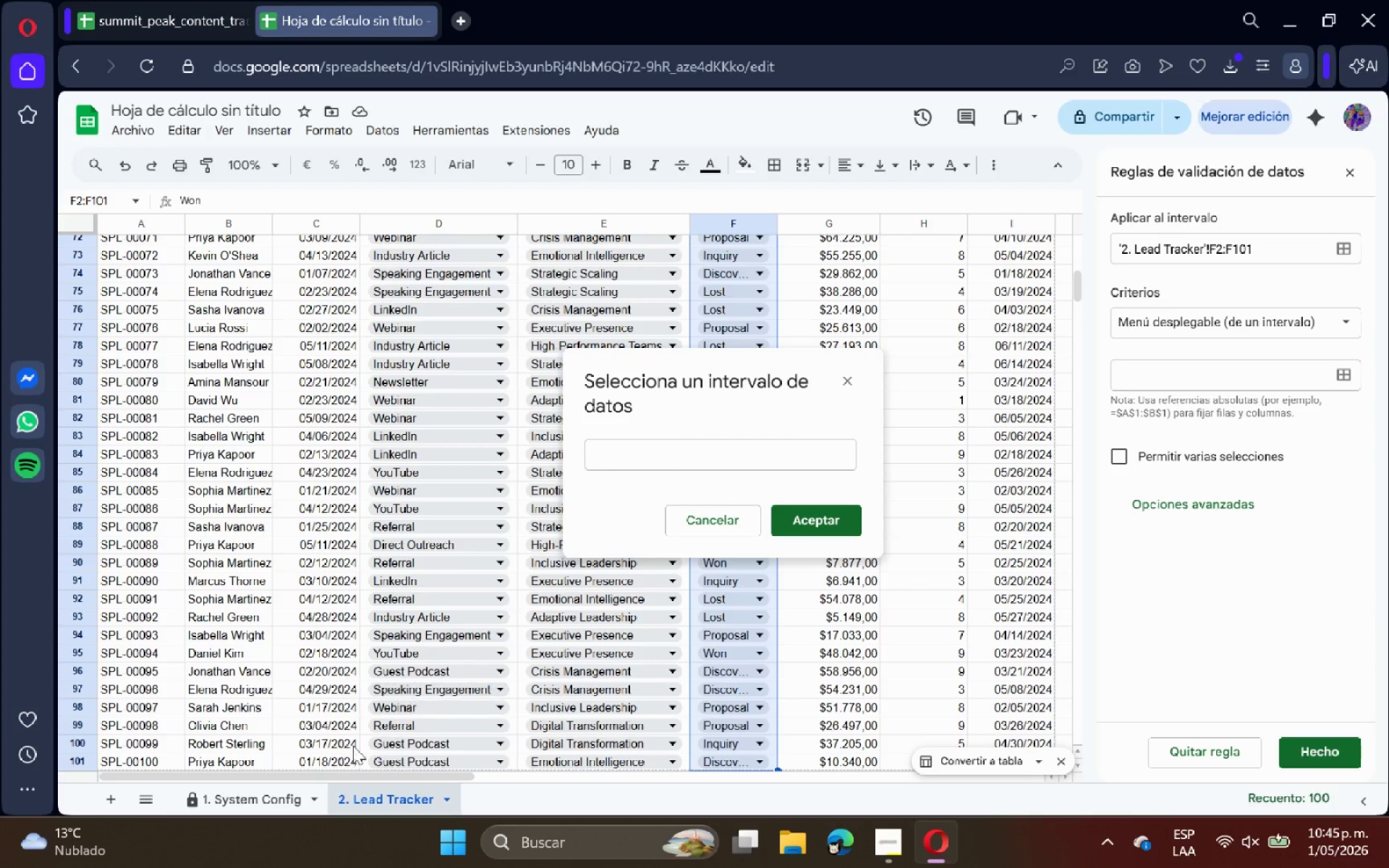 
left_click([245, 796])
 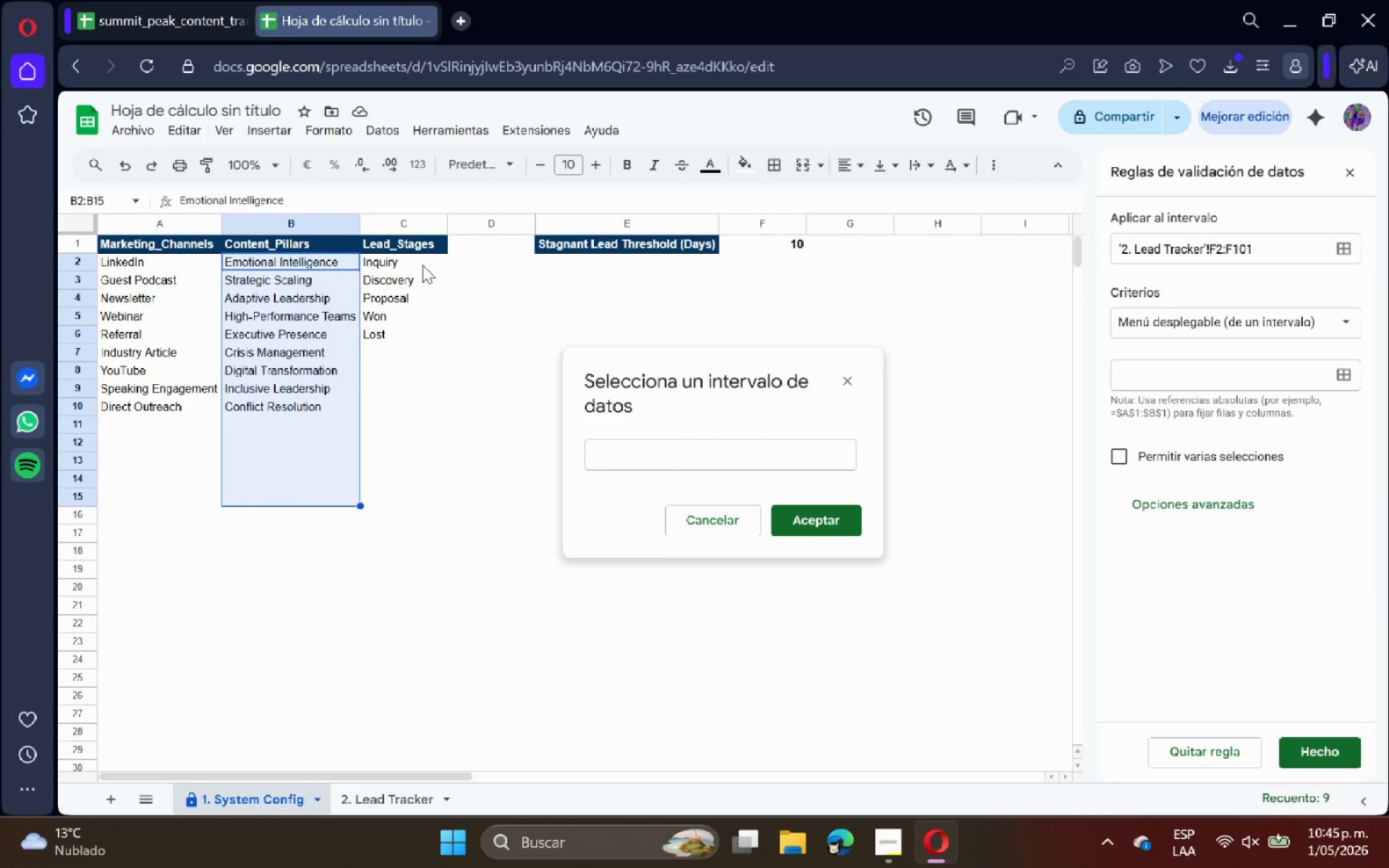 
left_click_drag(start_coordinate=[402, 258], to_coordinate=[402, 336])
 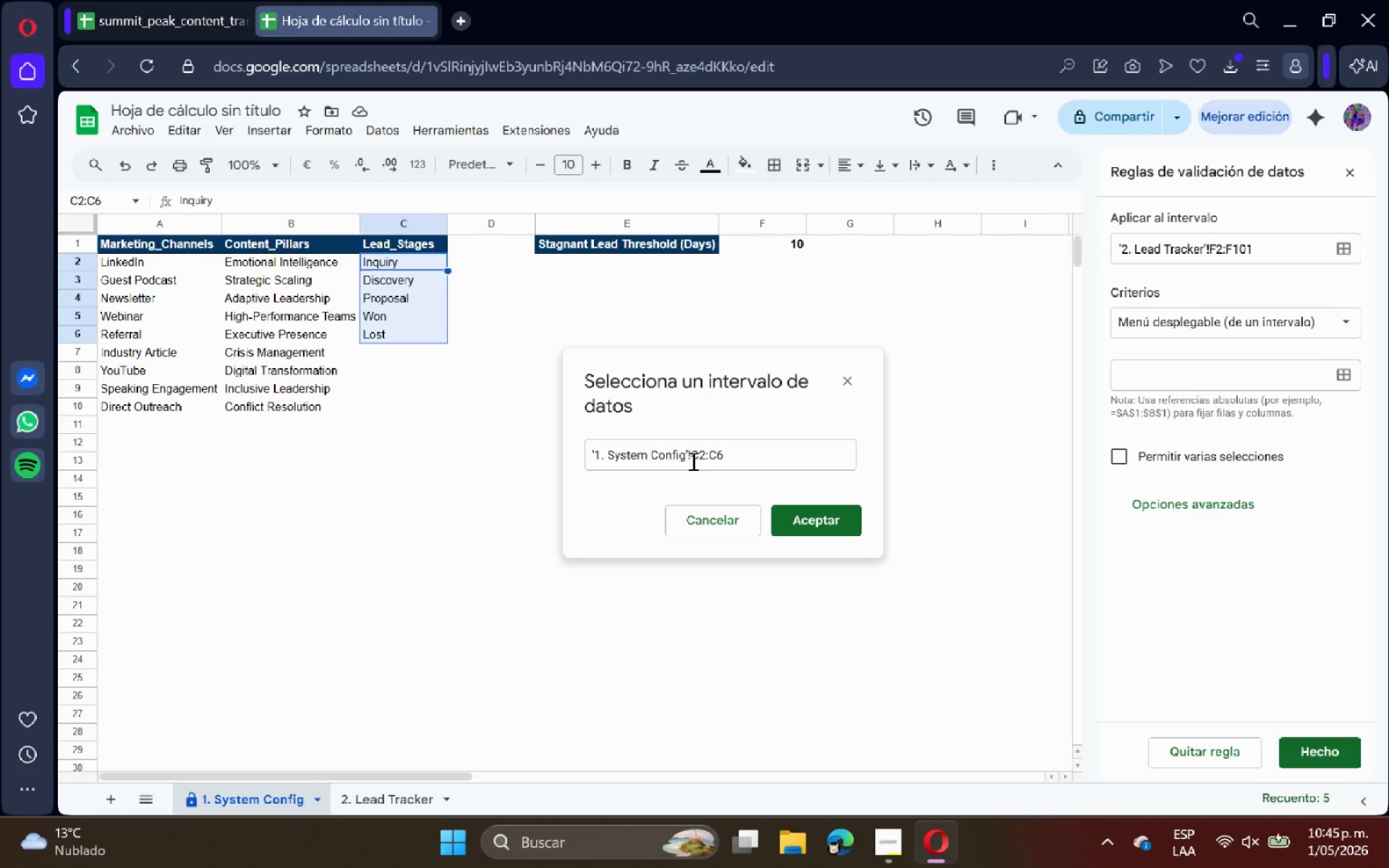 
left_click([694, 461])
 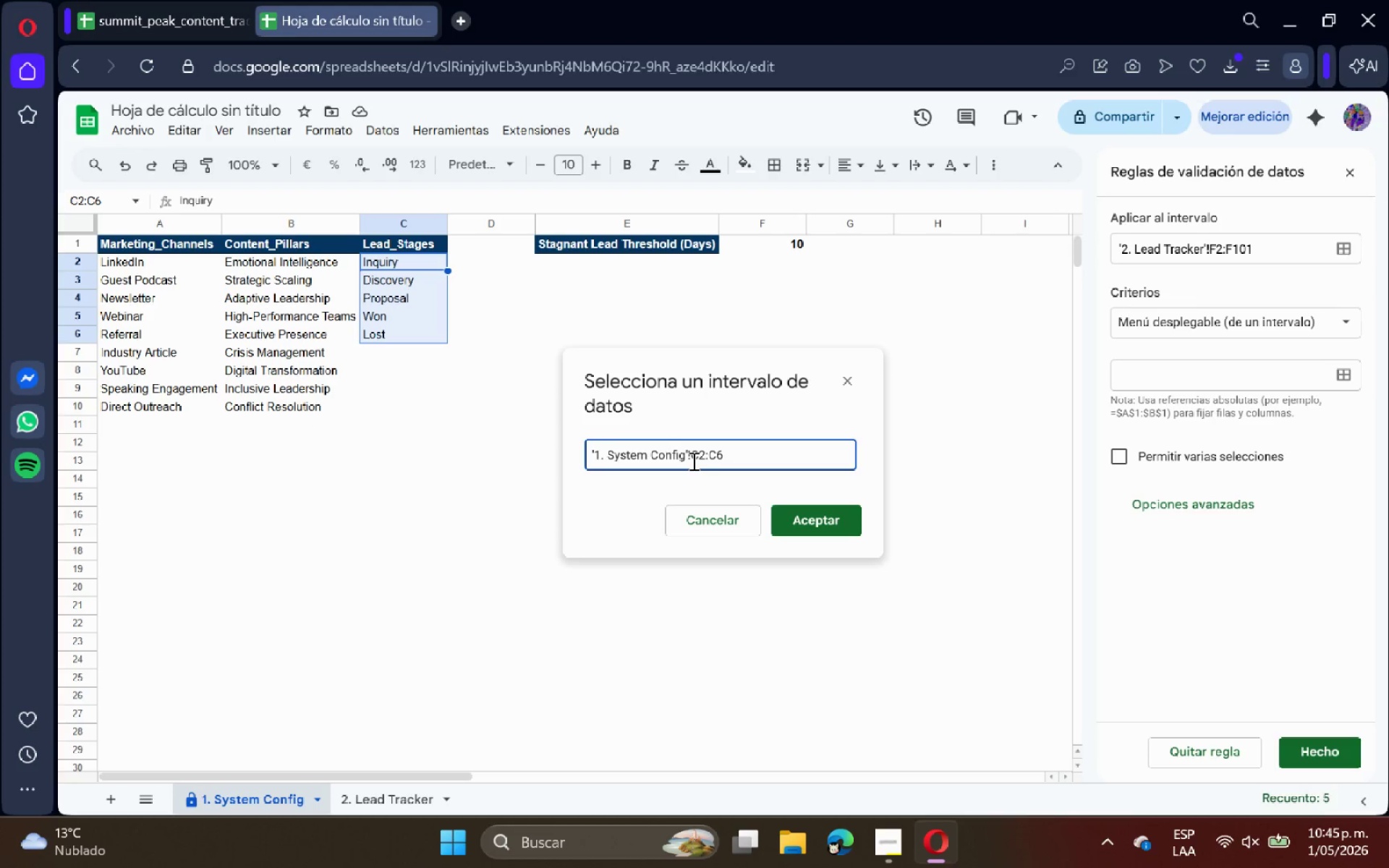 
left_click([692, 461])
 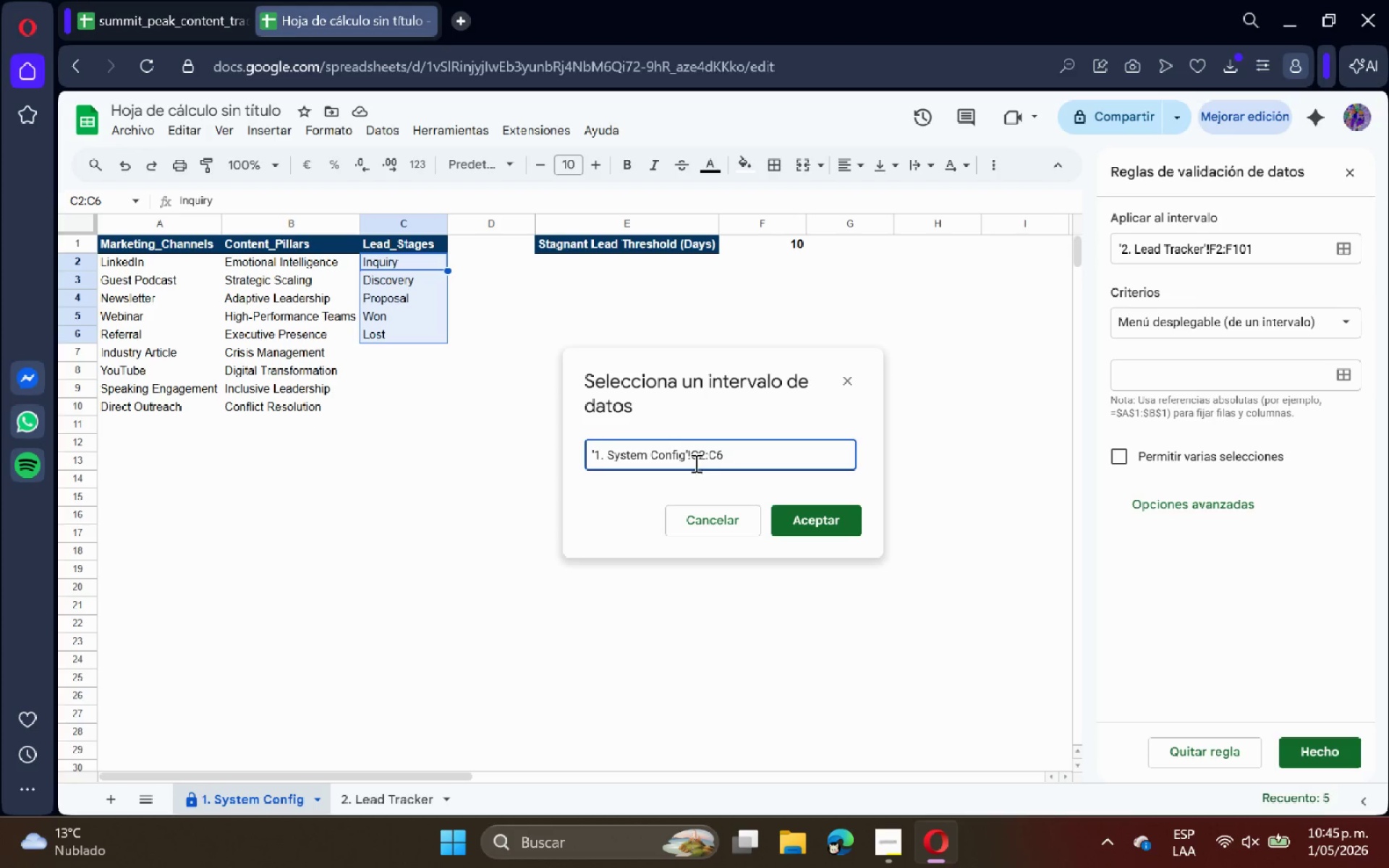 
left_click([694, 462])
 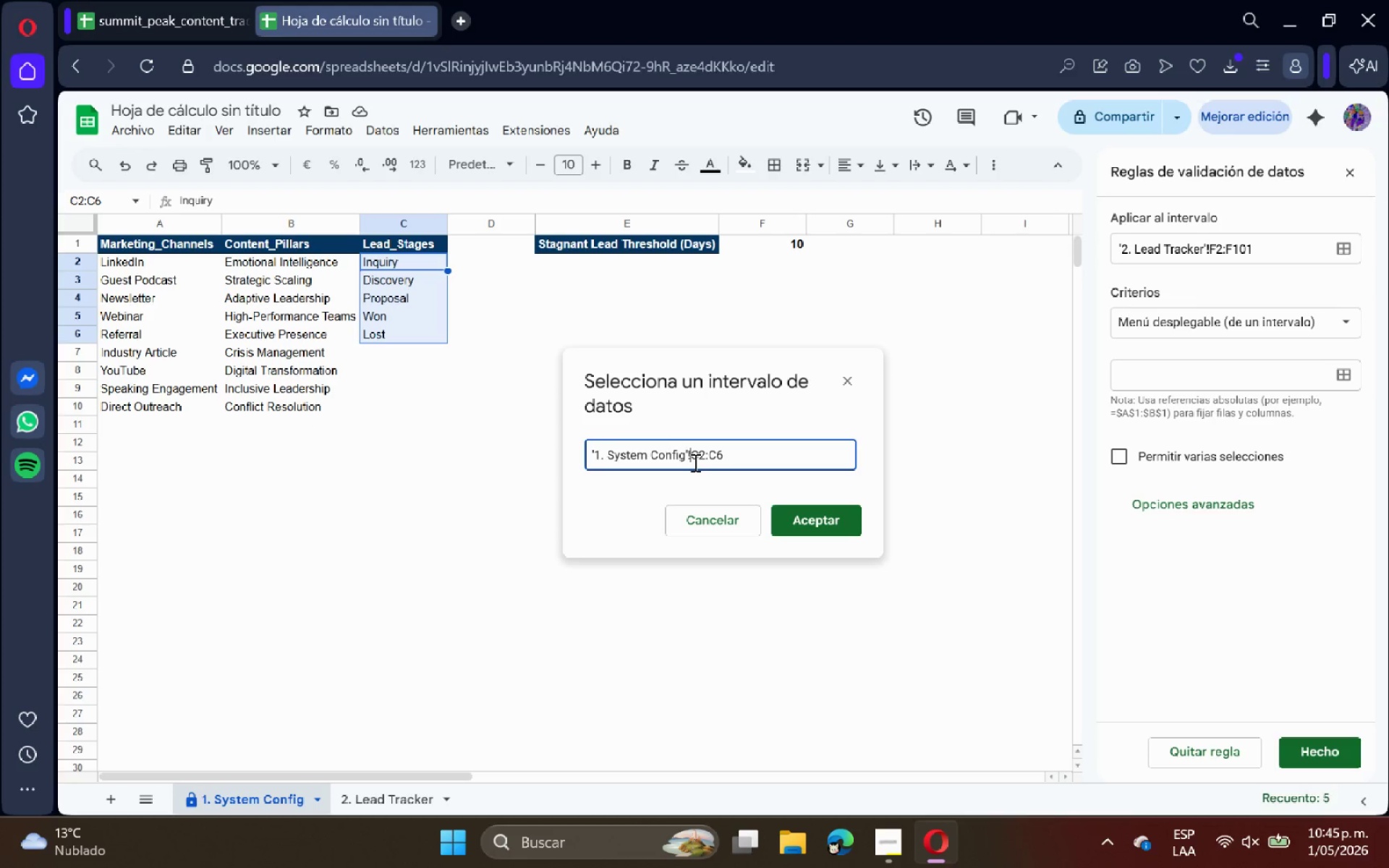 
left_click([694, 462])
 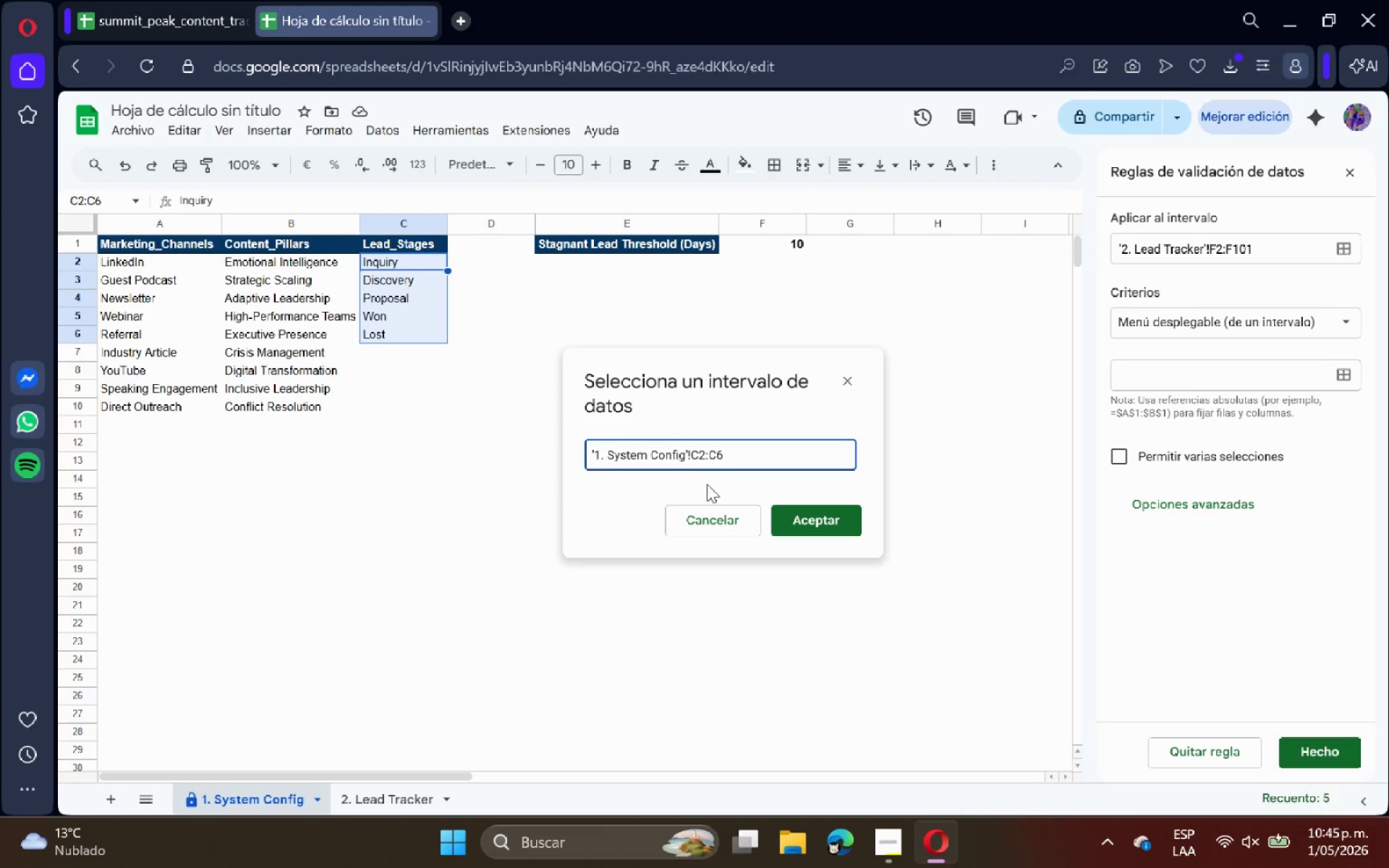 
key(ArrowRight)
 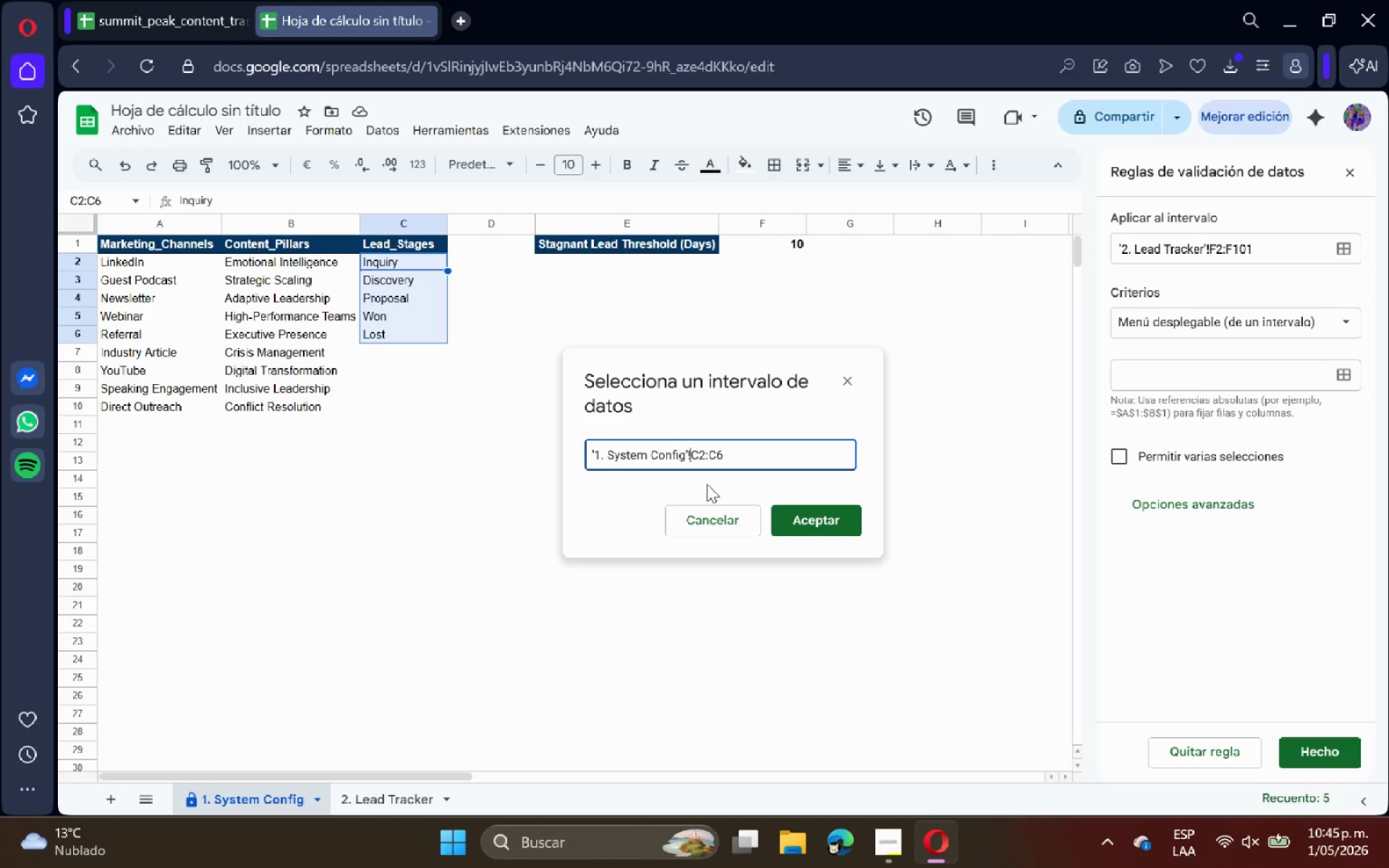 
key(ArrowLeft)
 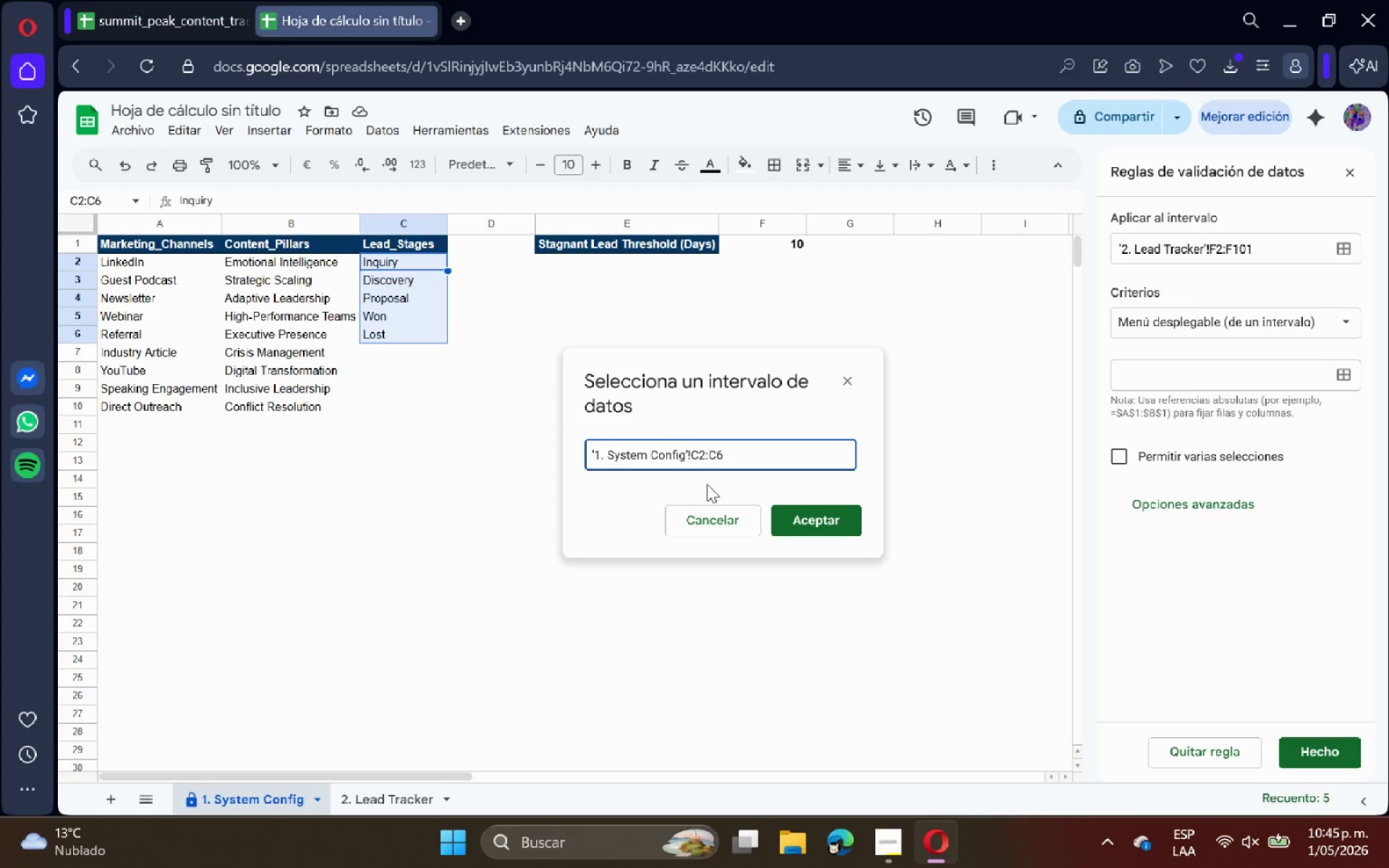 
key(Shift+ShiftRight)
 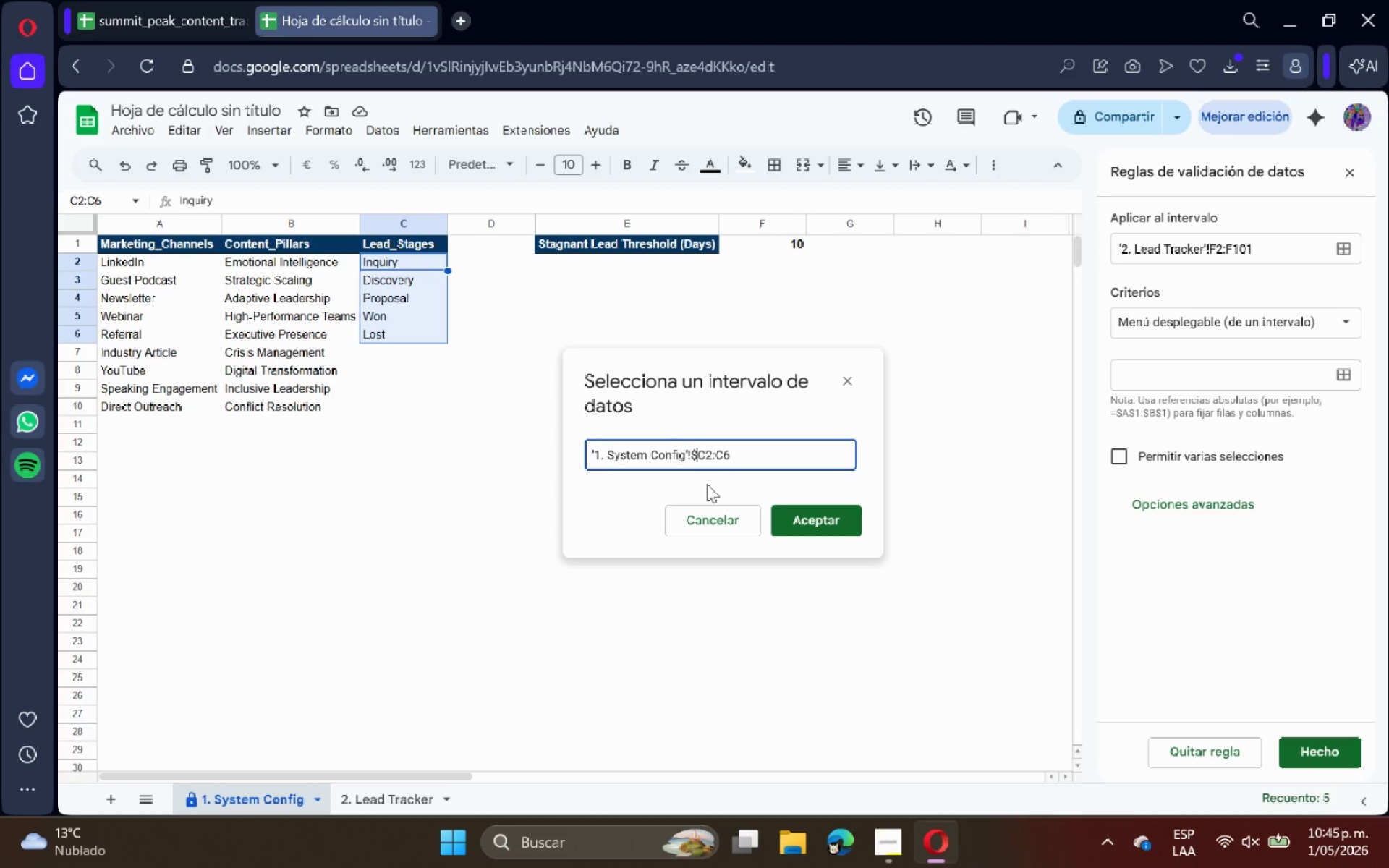 
key(Shift+4)
 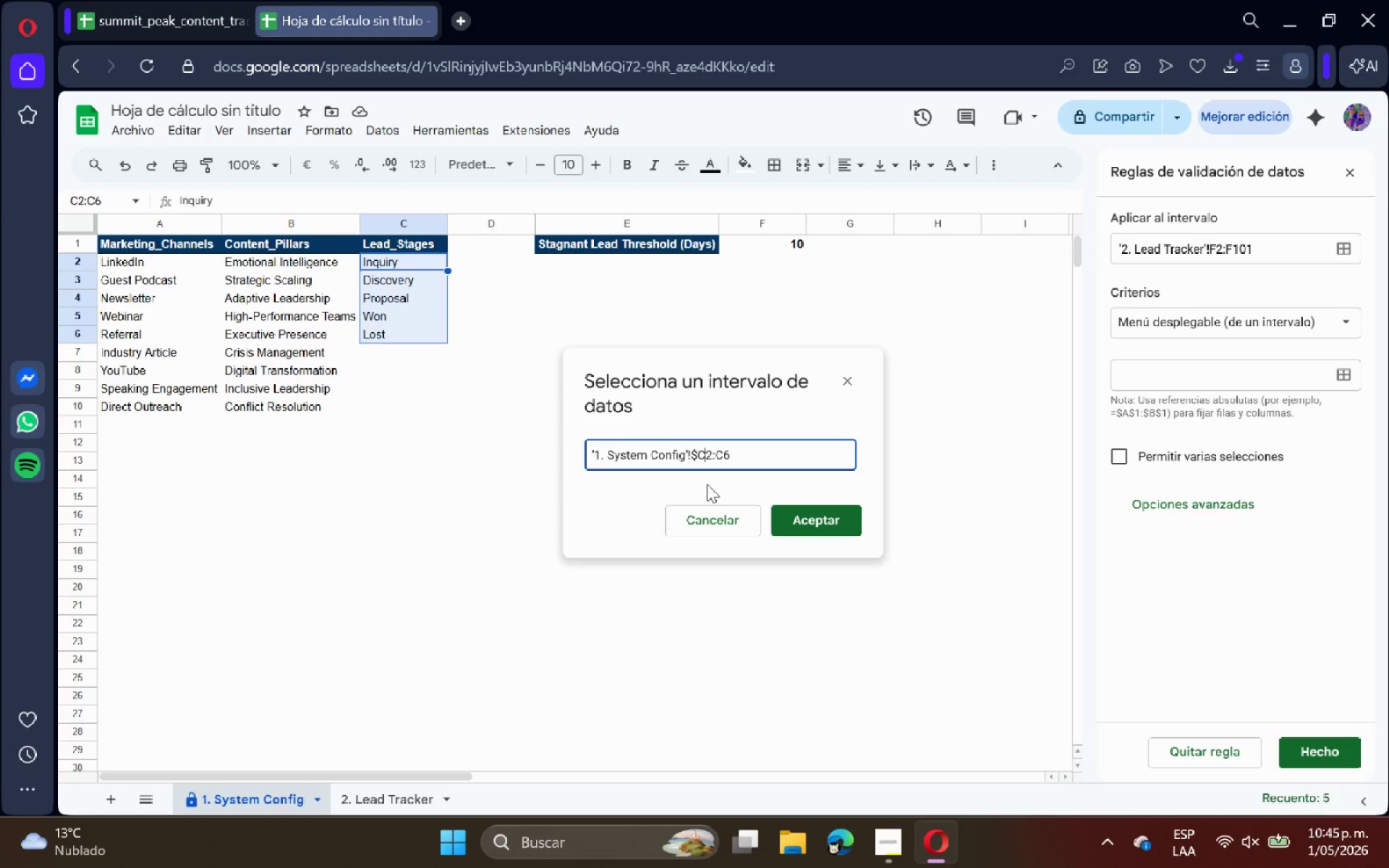 
key(ArrowRight)
 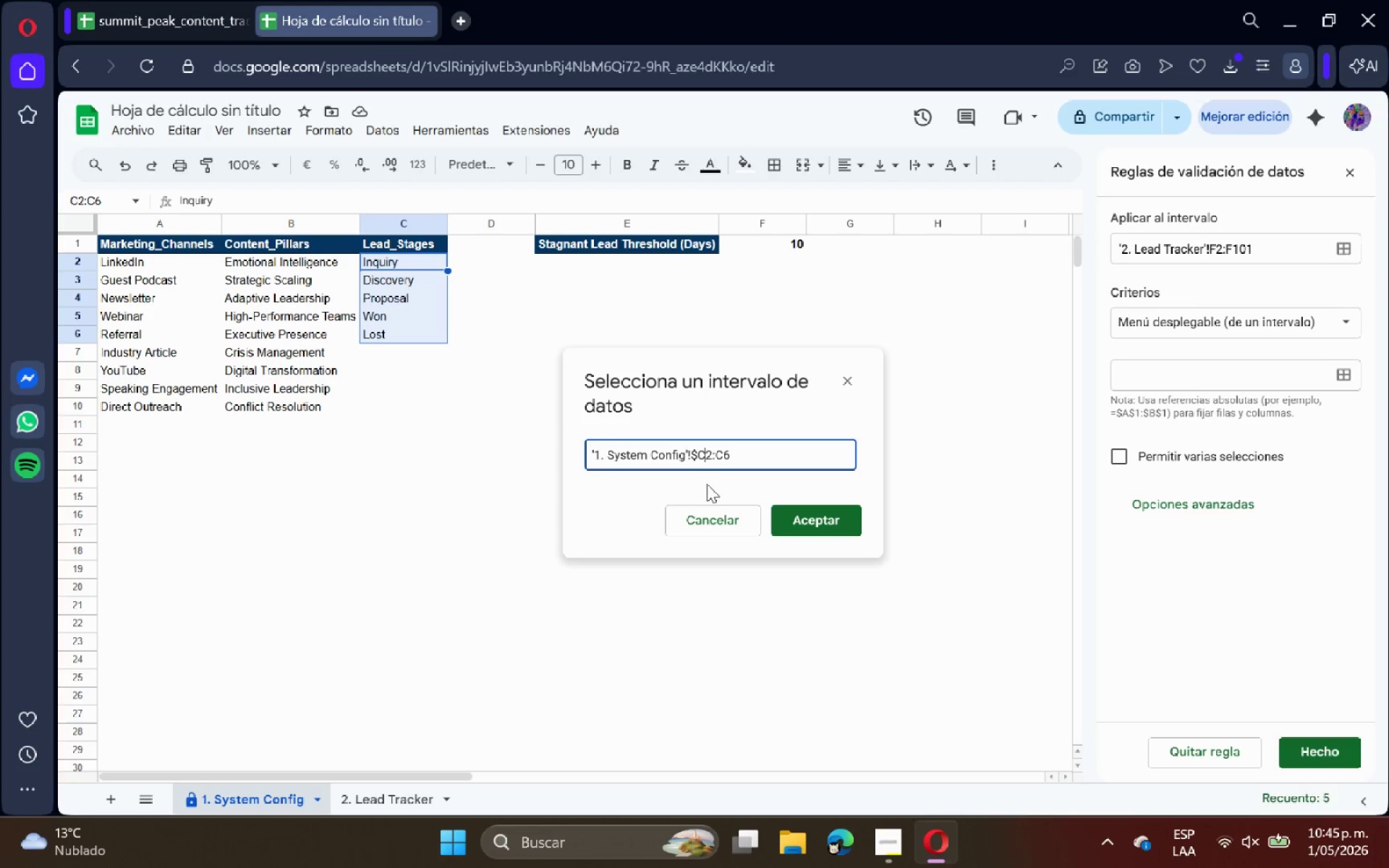 
key(Shift+ShiftRight)
 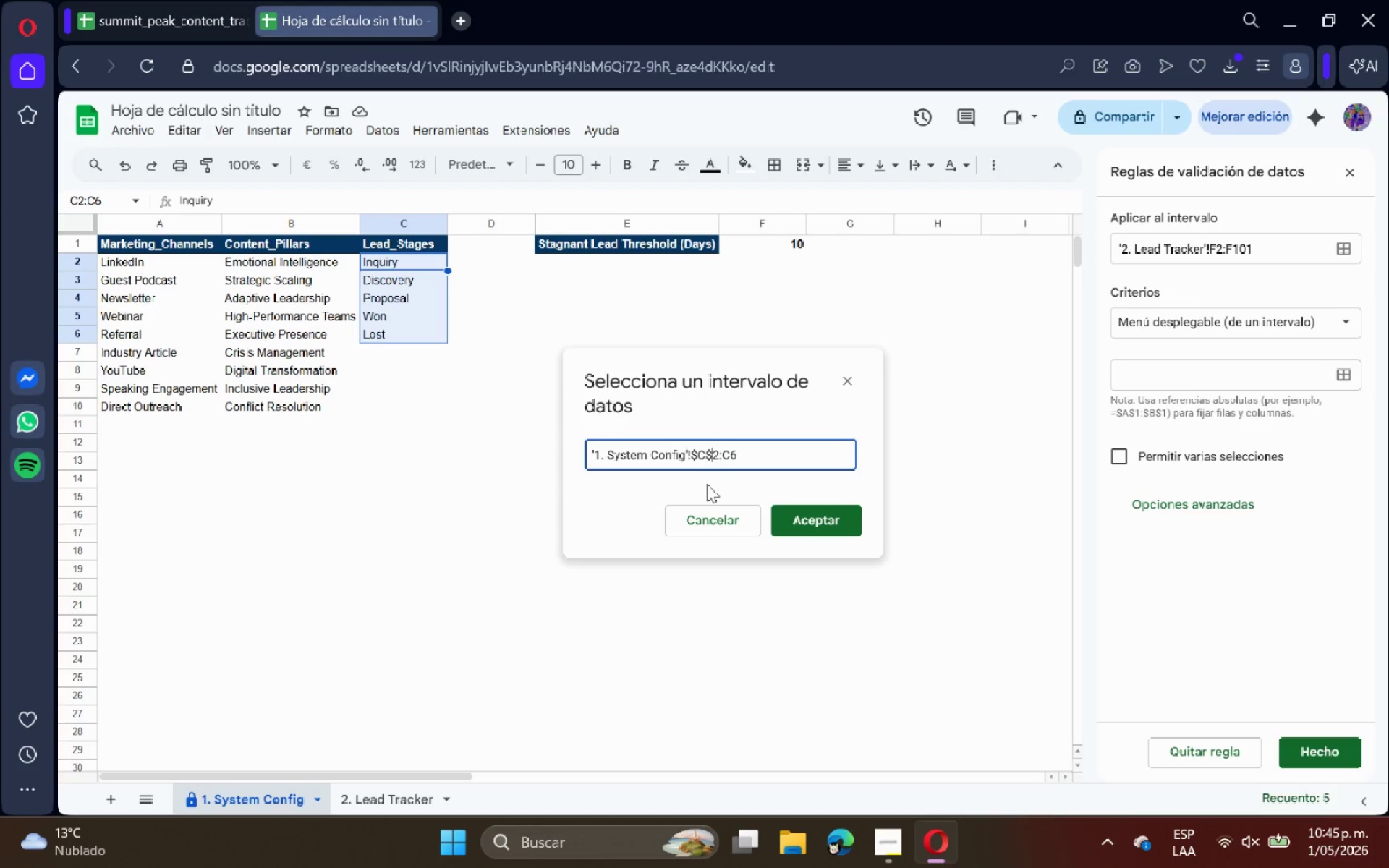 
key(Shift+4)
 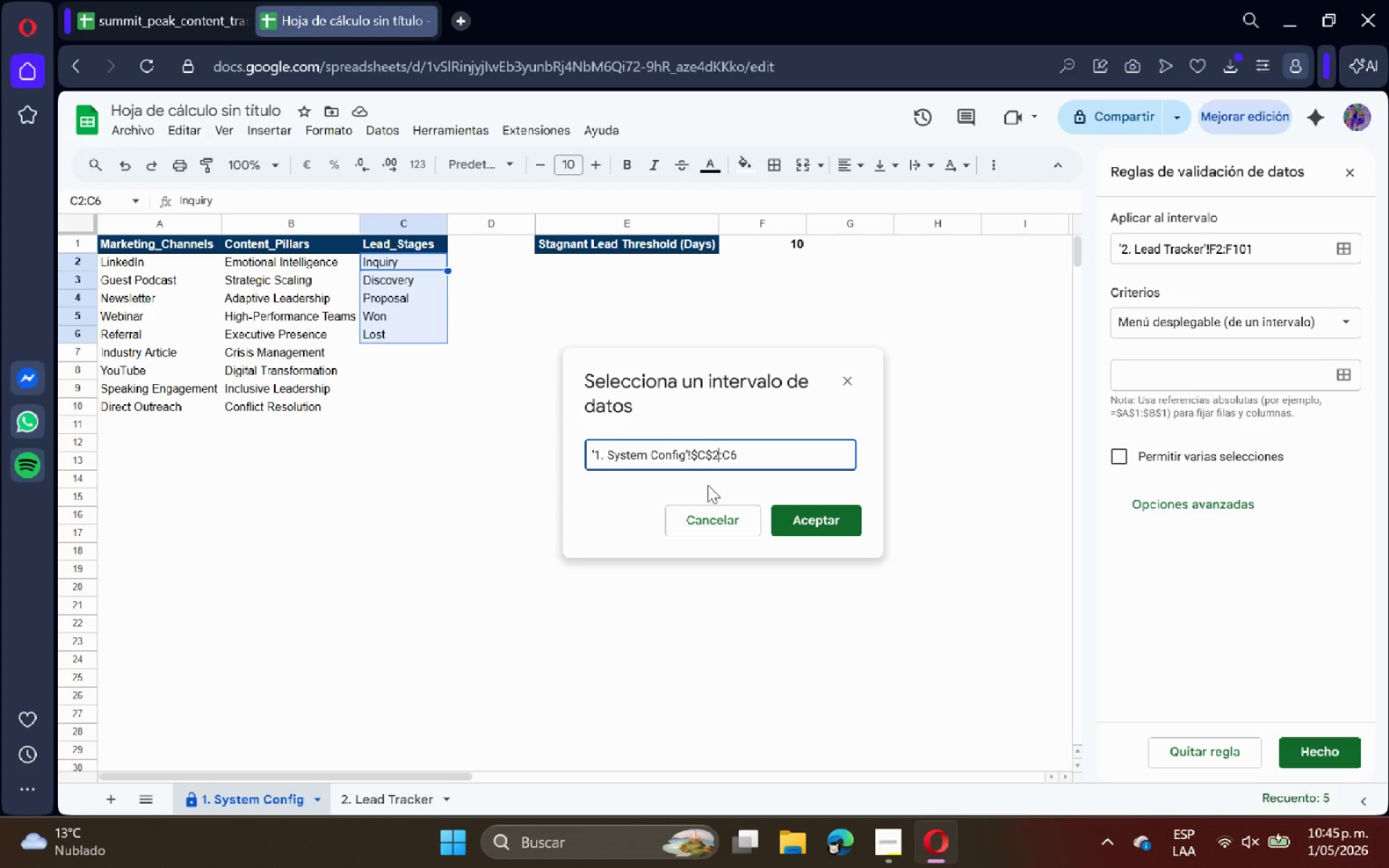 
key(ArrowRight)
 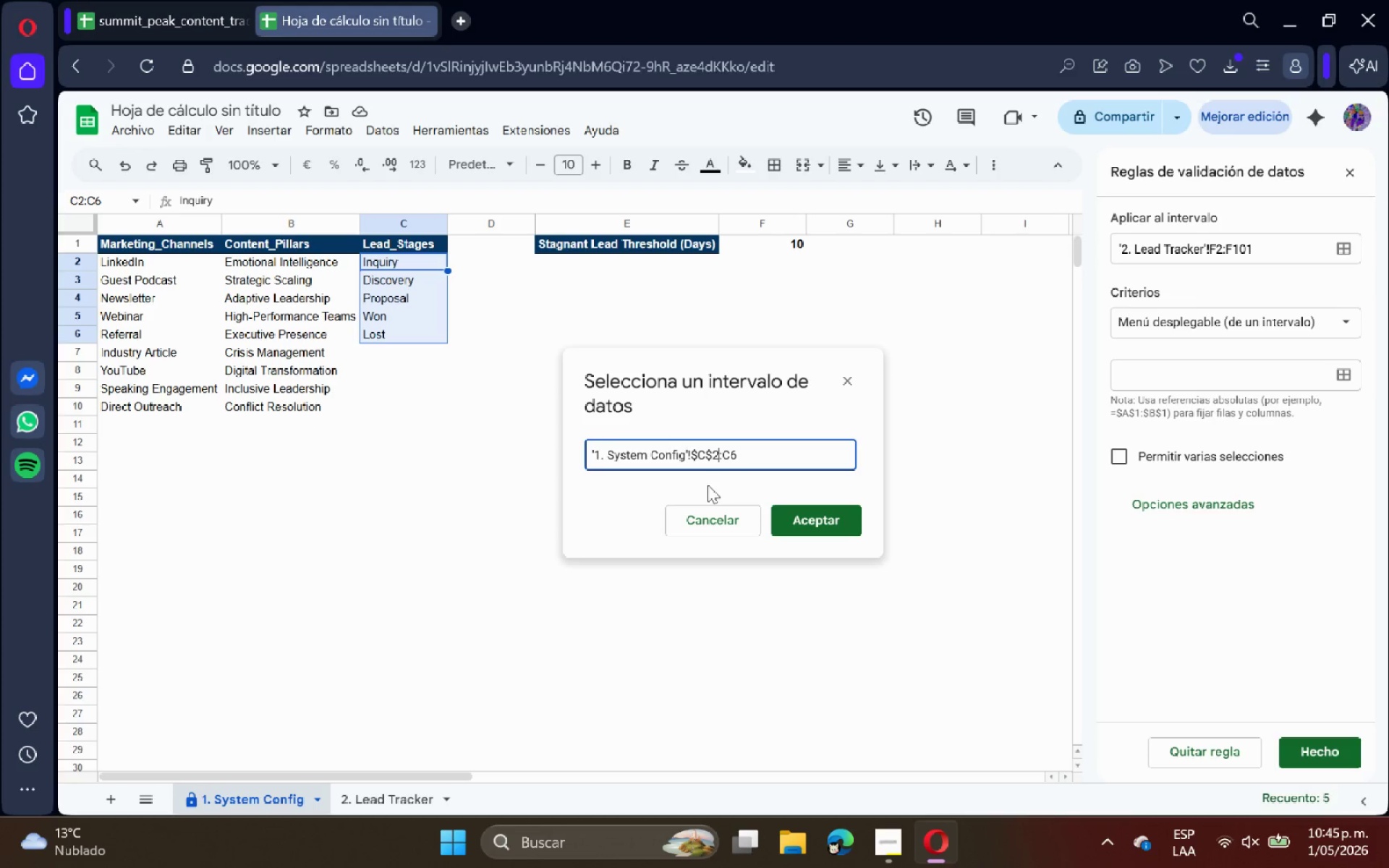 
key(ArrowRight)
 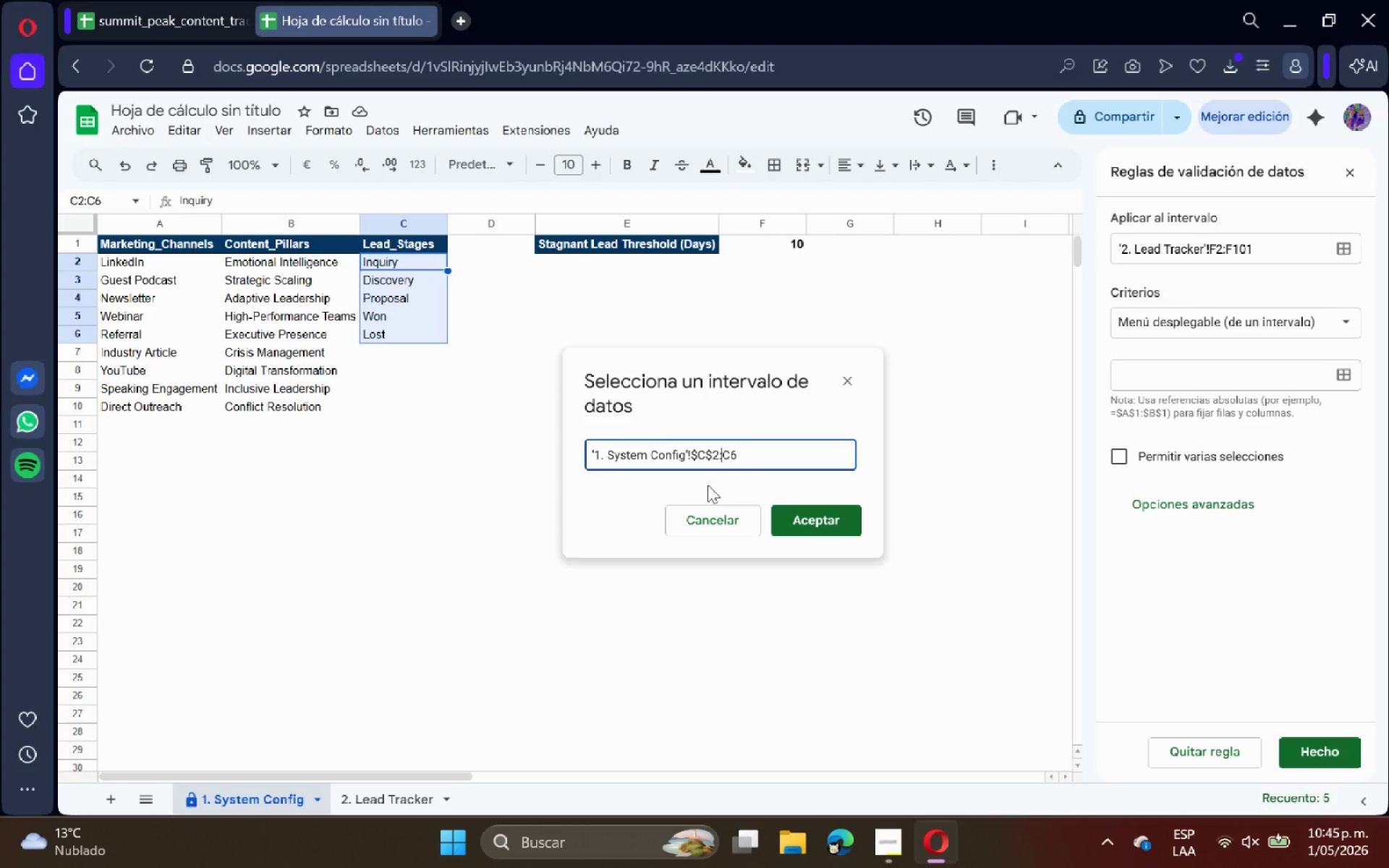 
key(Shift+ShiftRight)
 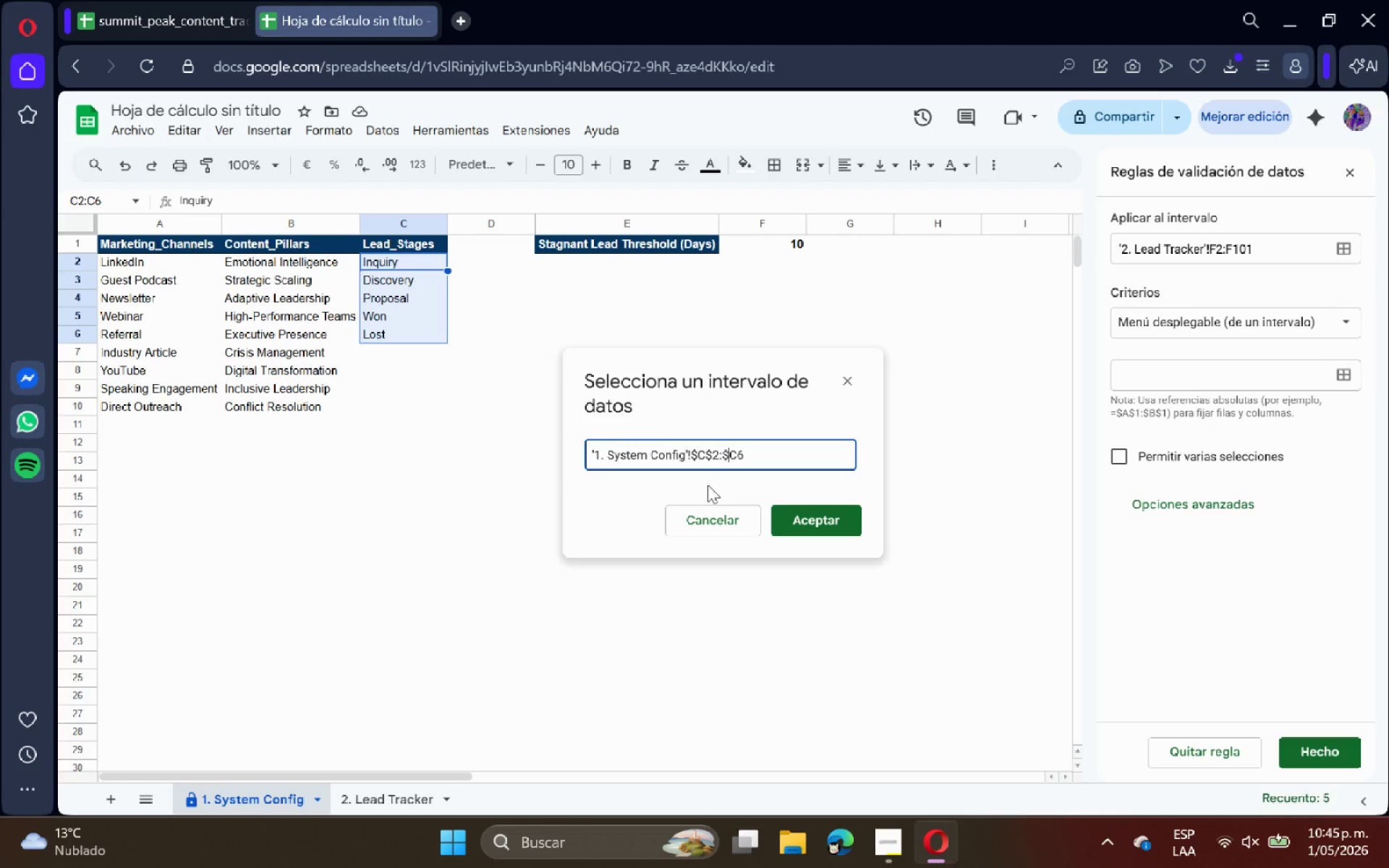 
key(Shift+4)
 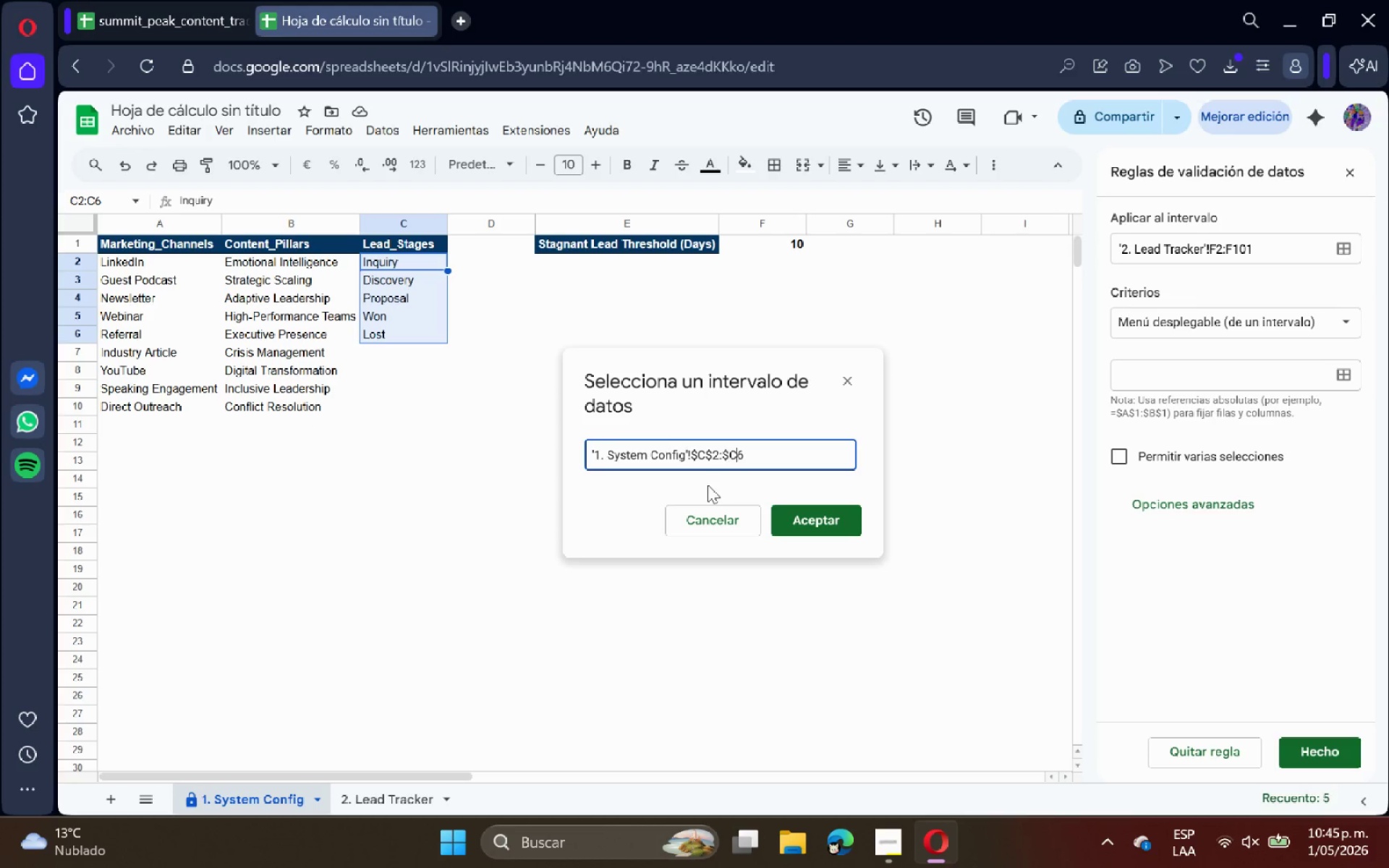 
key(ArrowRight)
 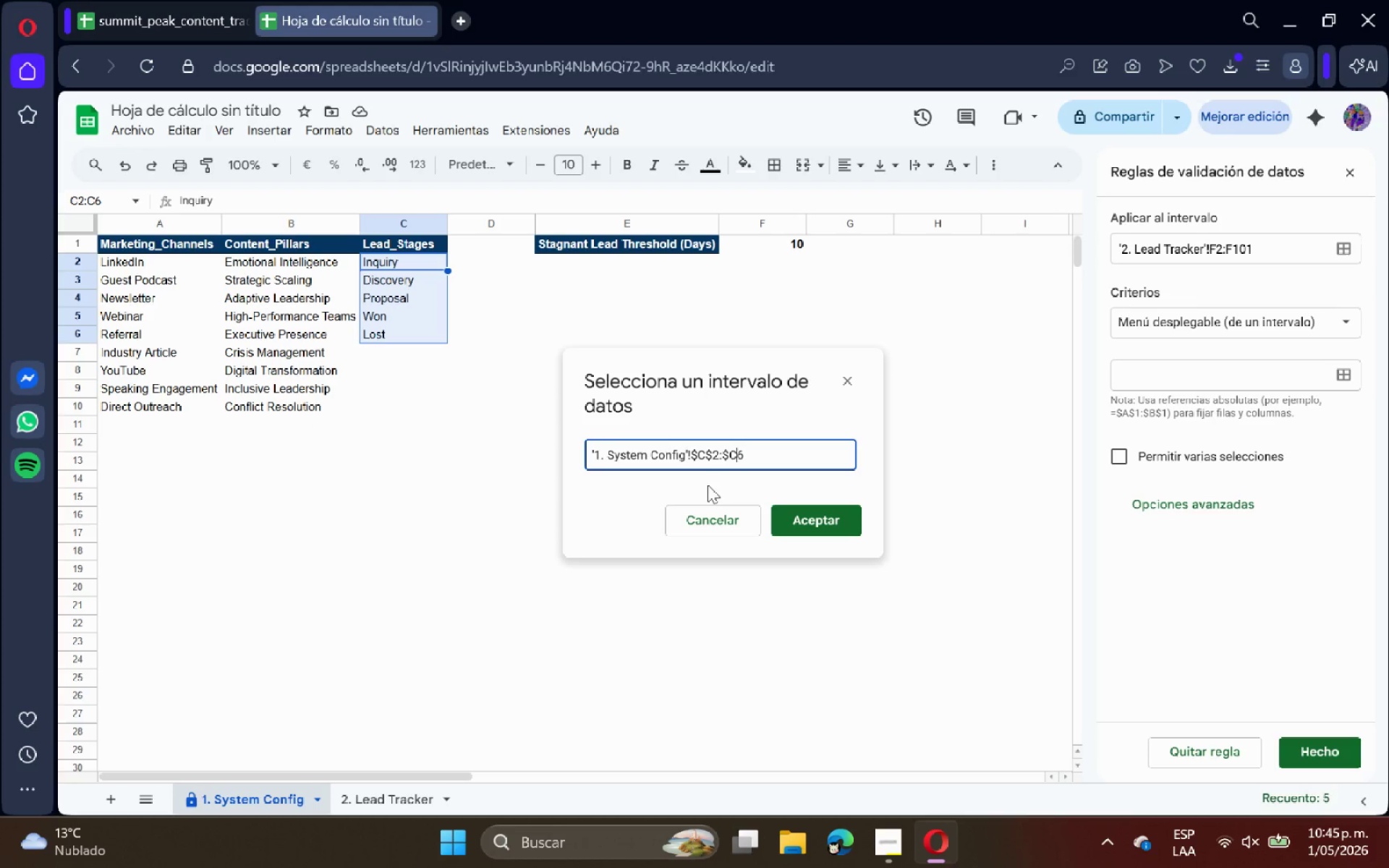 
key(Shift+4)
 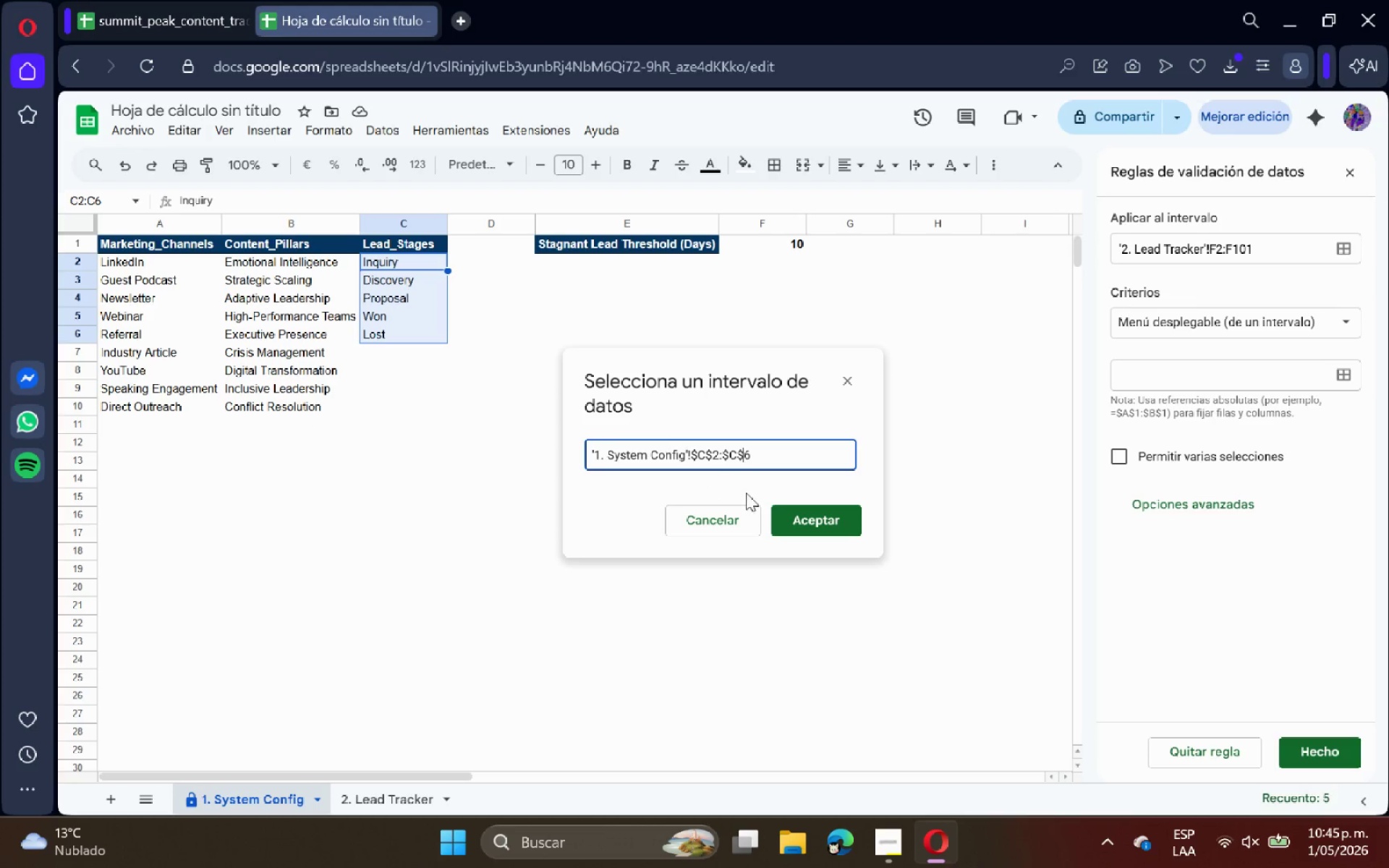 
left_click([815, 509])
 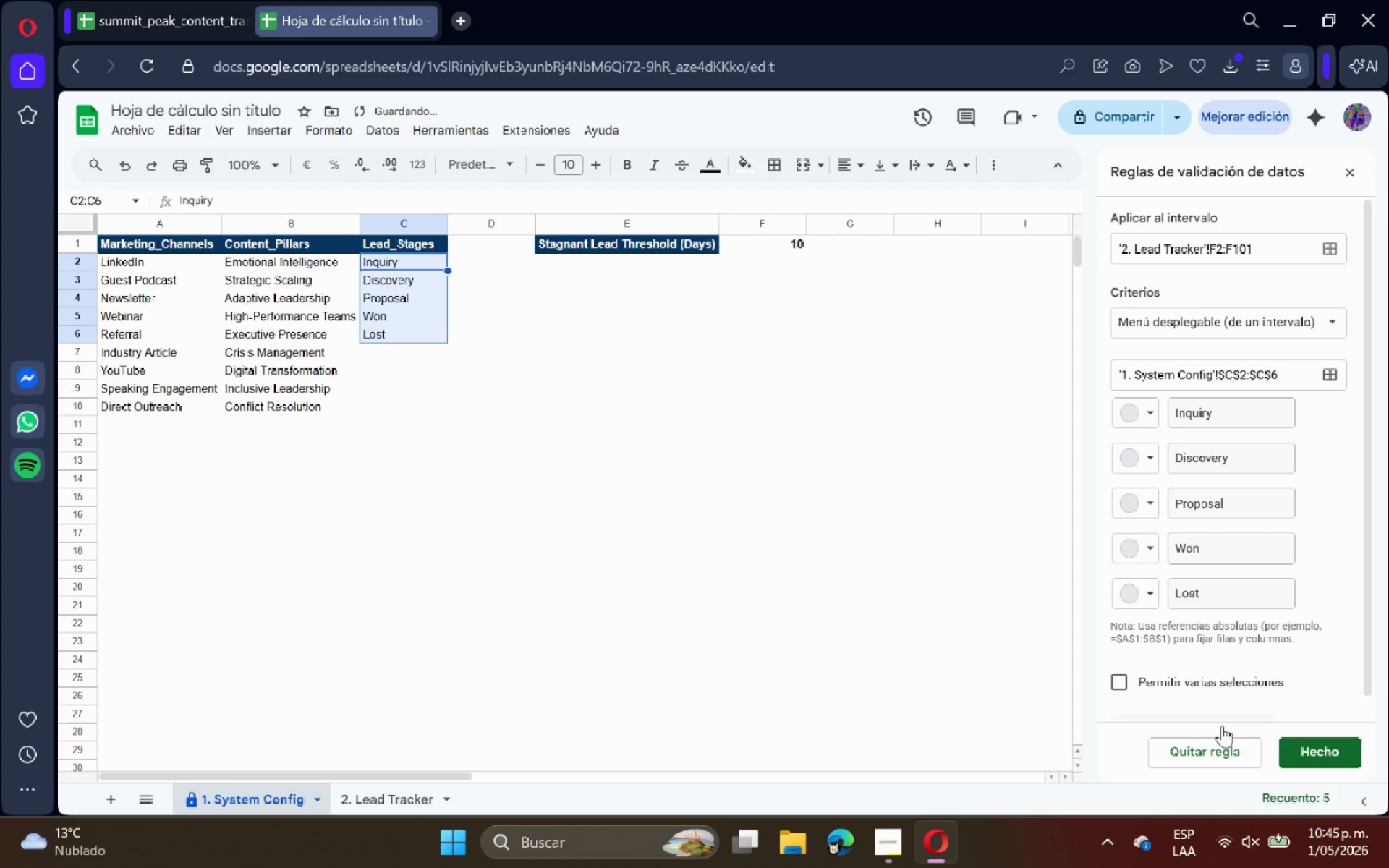 
left_click([1293, 740])
 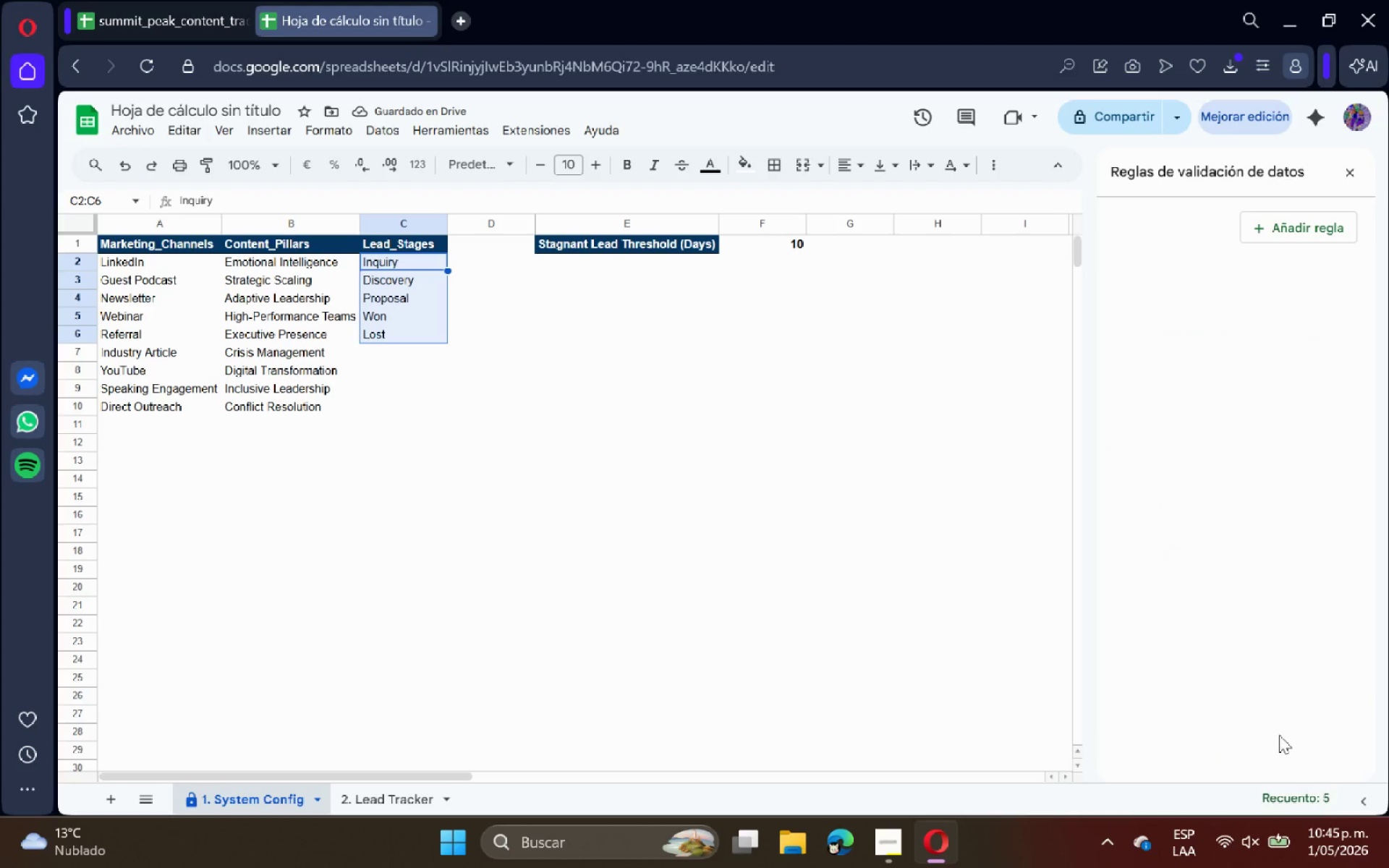 
wait(5.12)
 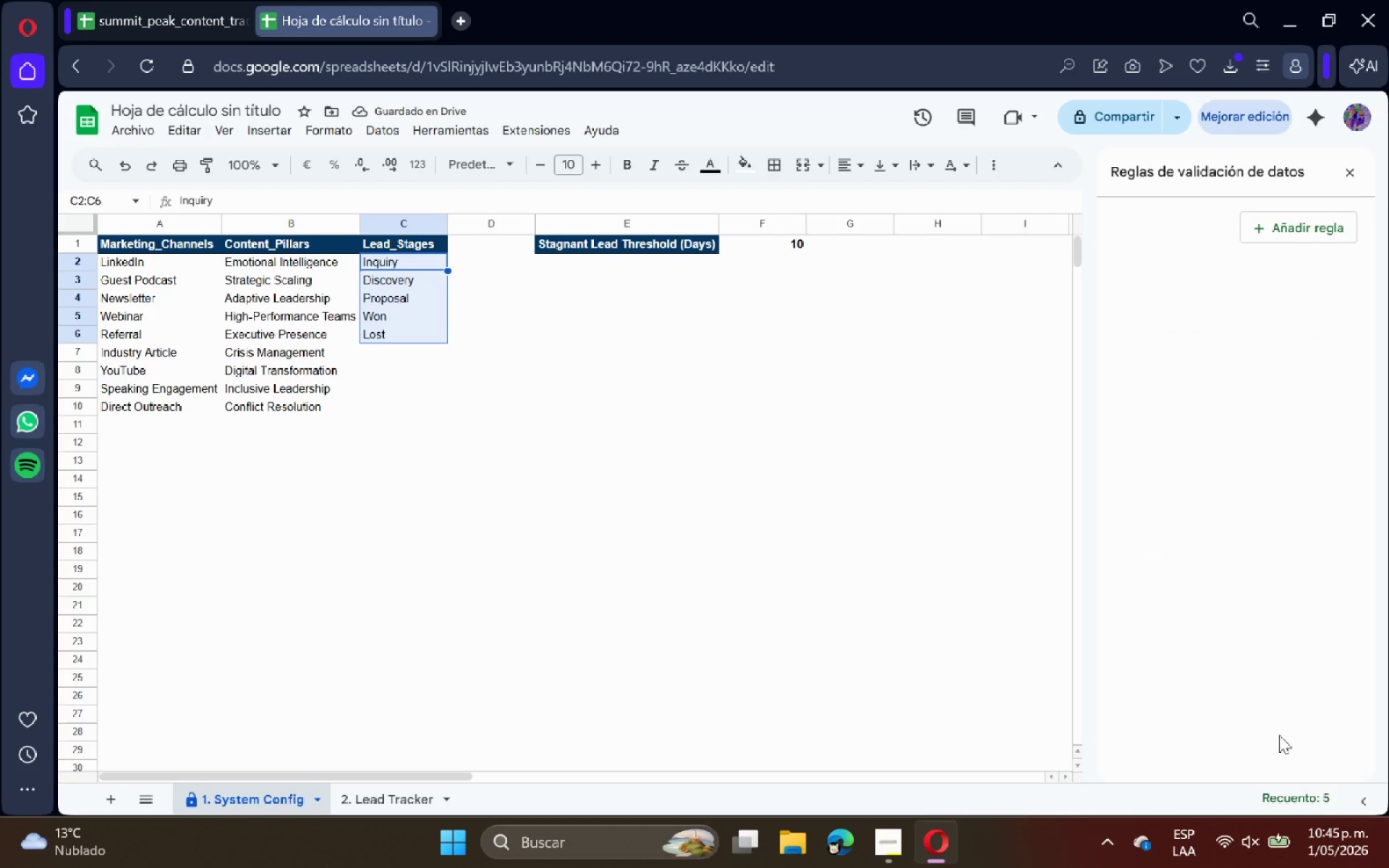 
left_click([381, 809])
 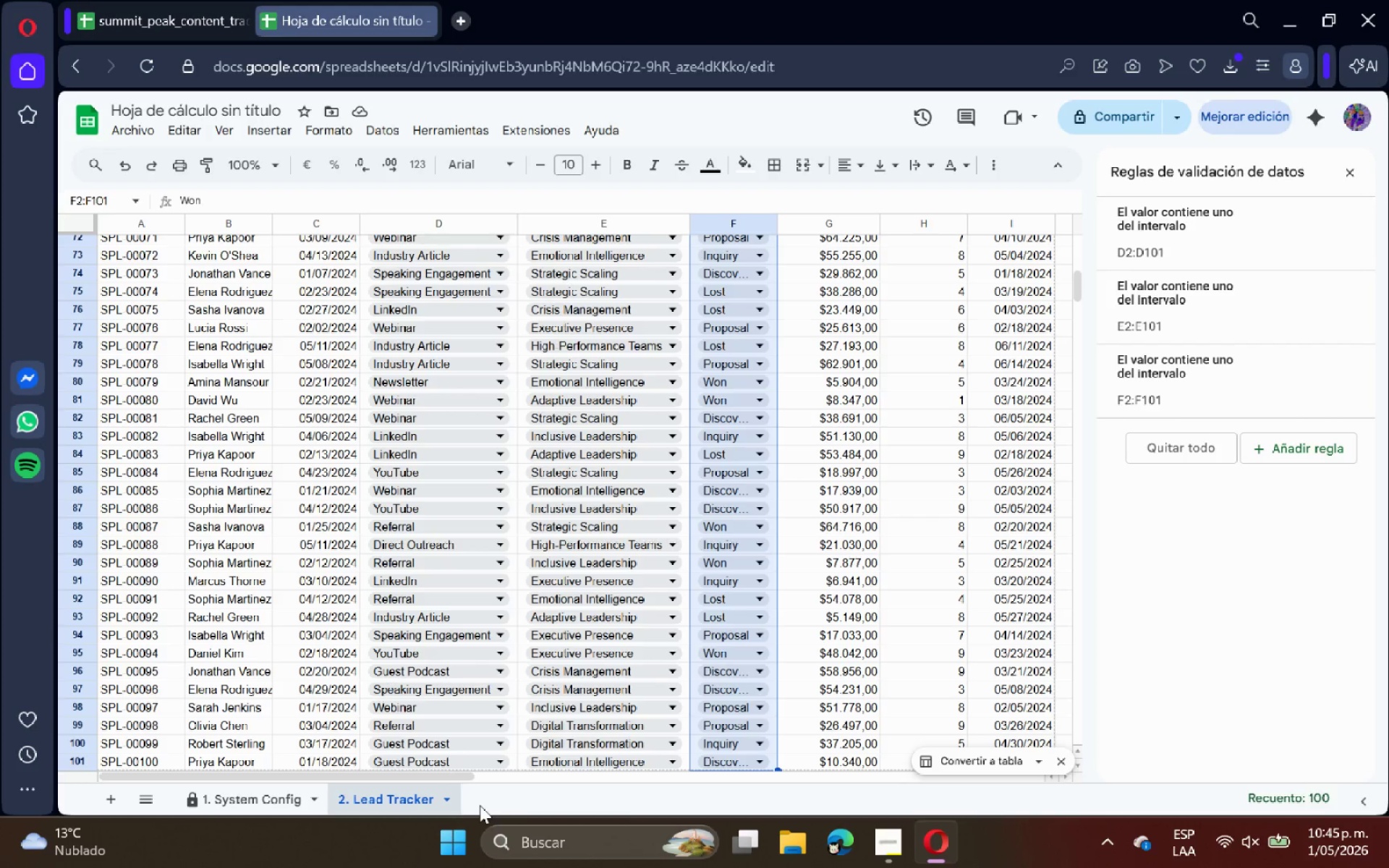 
wait(14.52)
 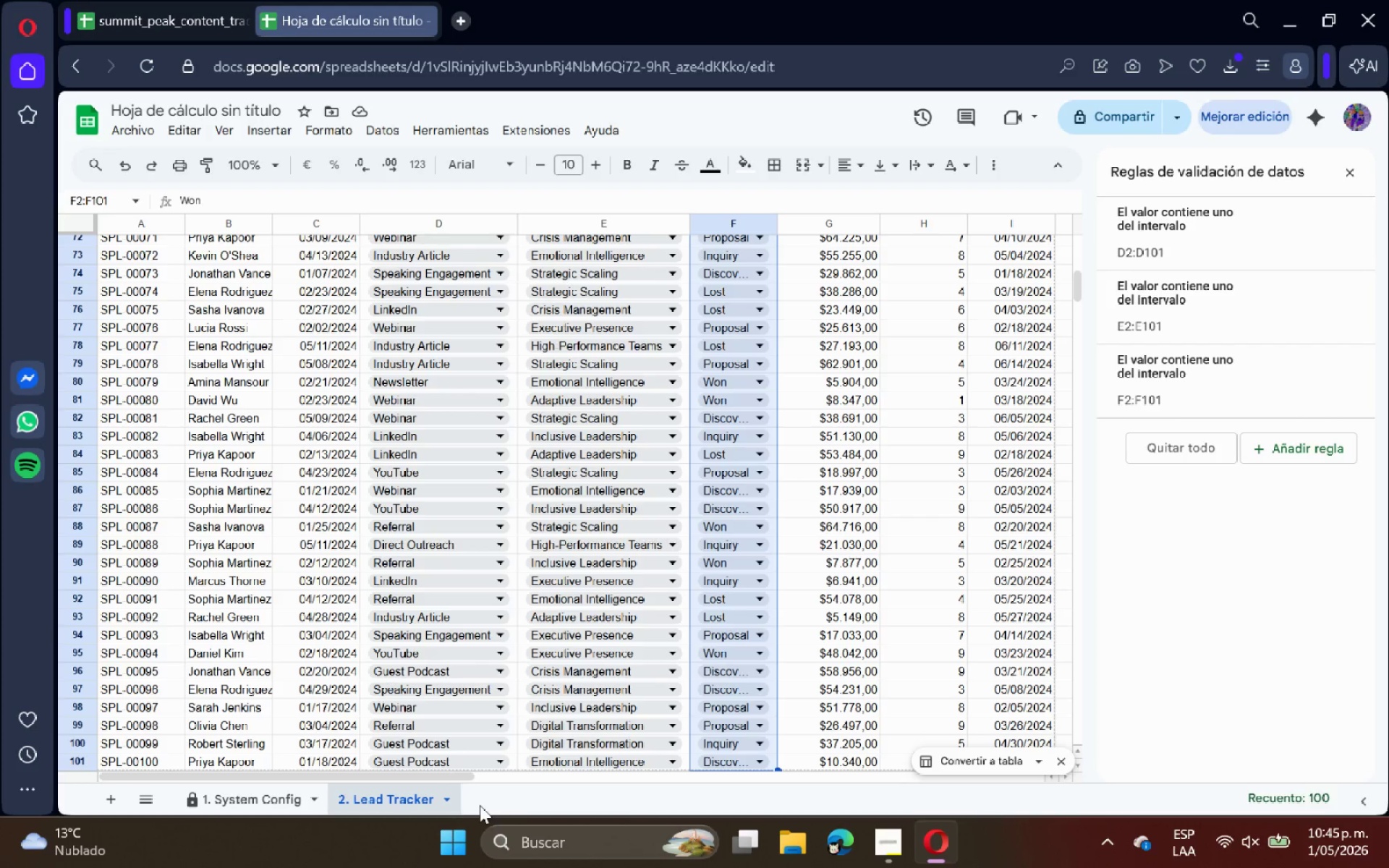 
left_click([268, 804])
 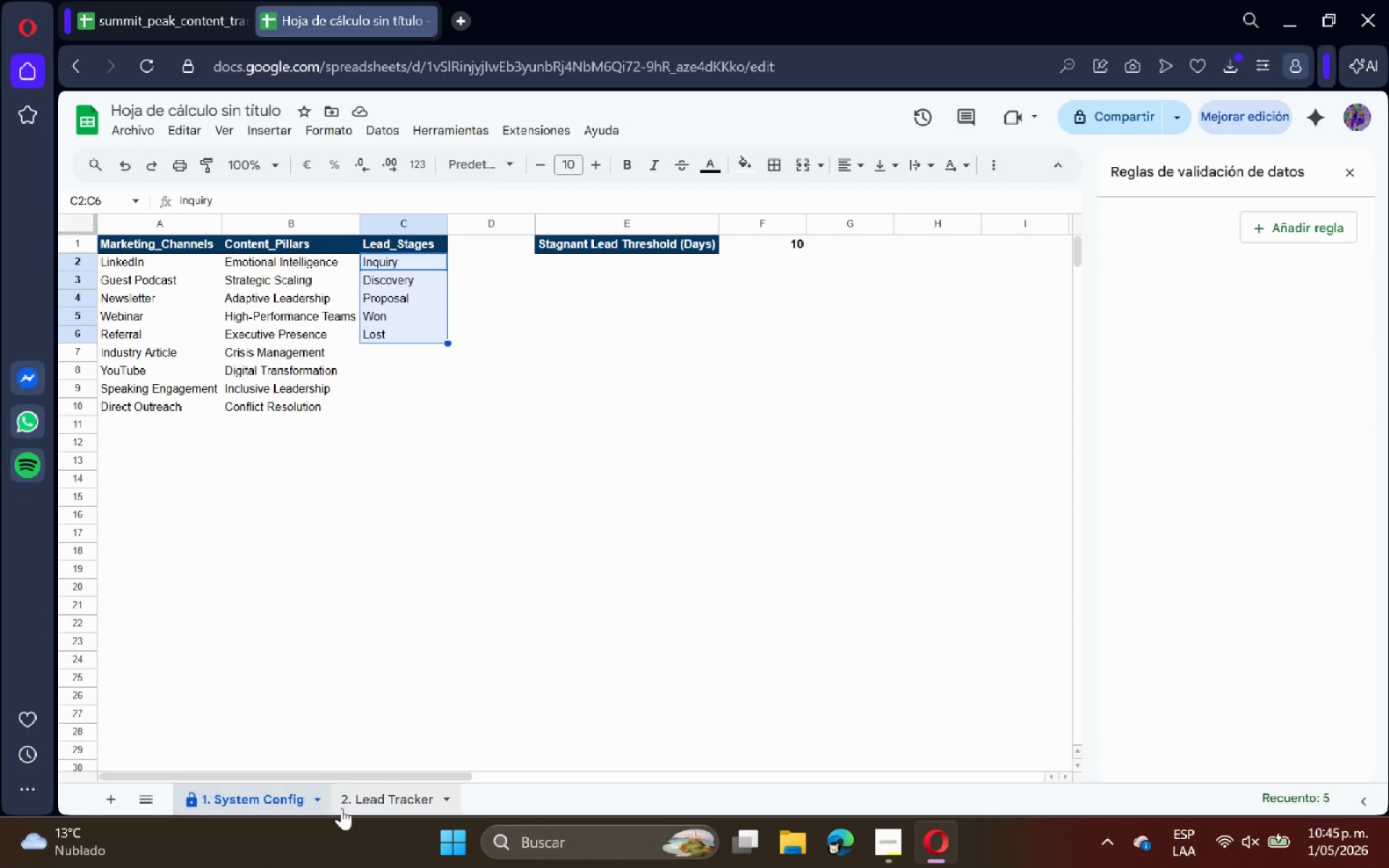 
left_click([349, 804])
 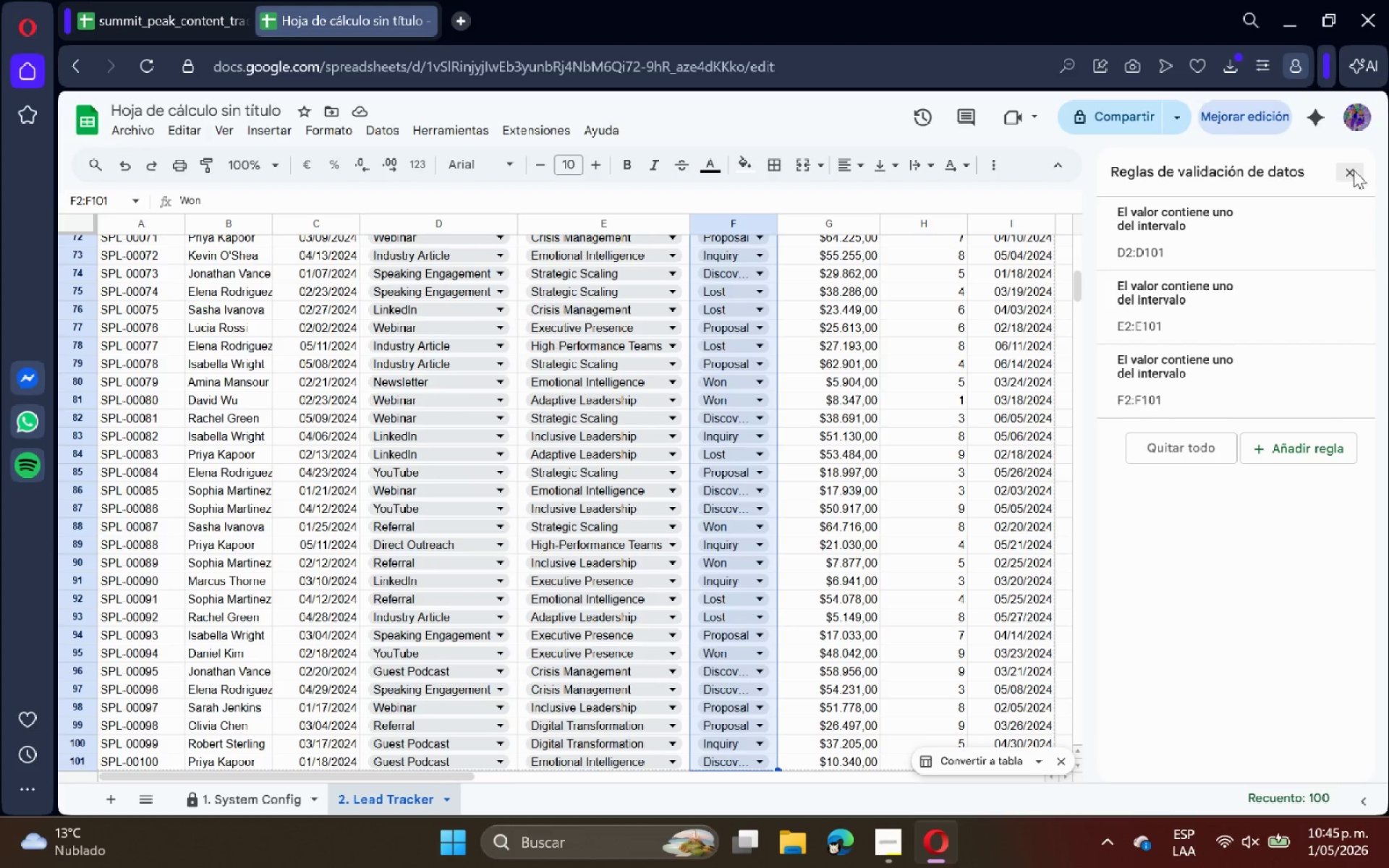 
left_click([1351, 170])
 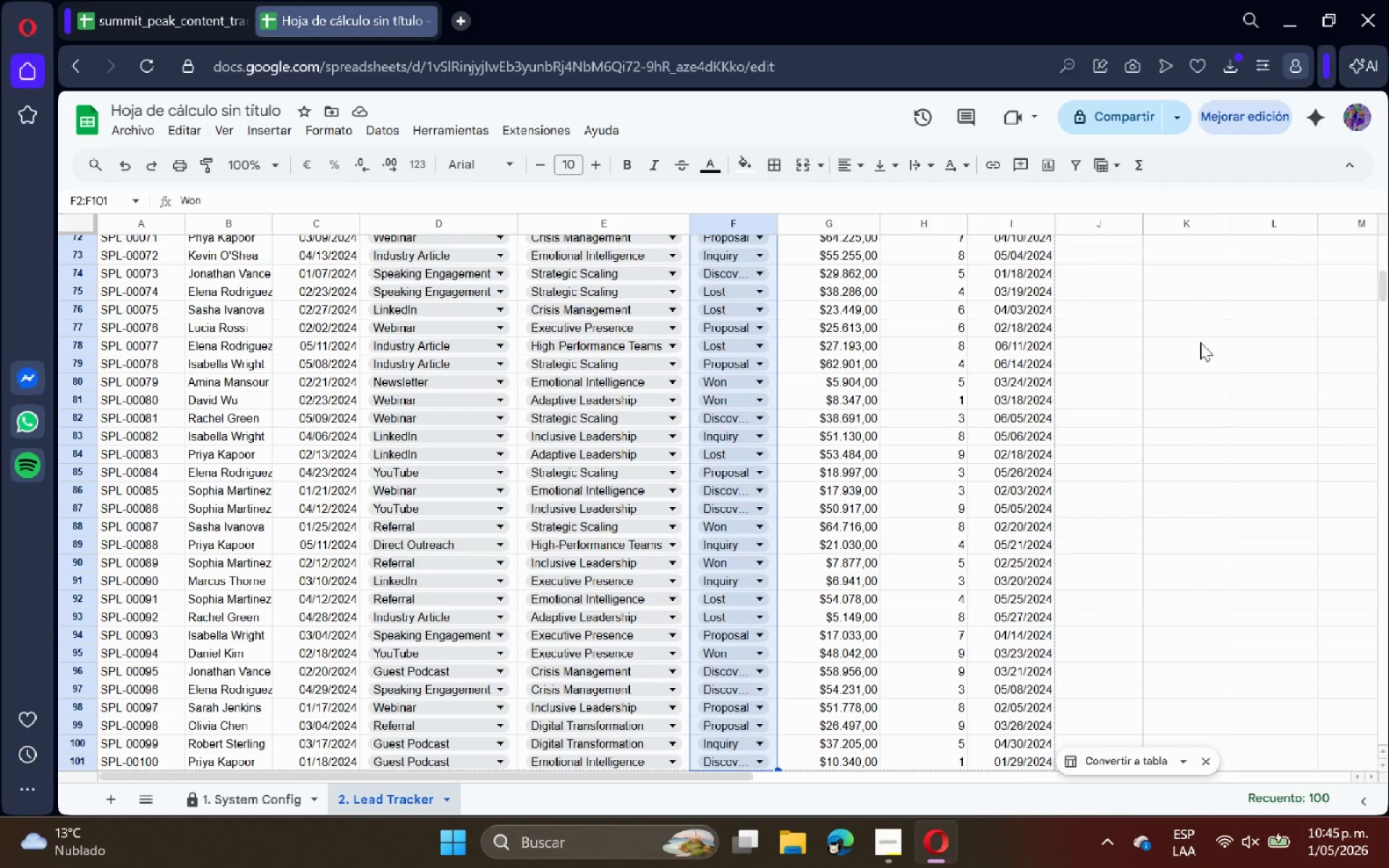 
left_click([1131, 278])
 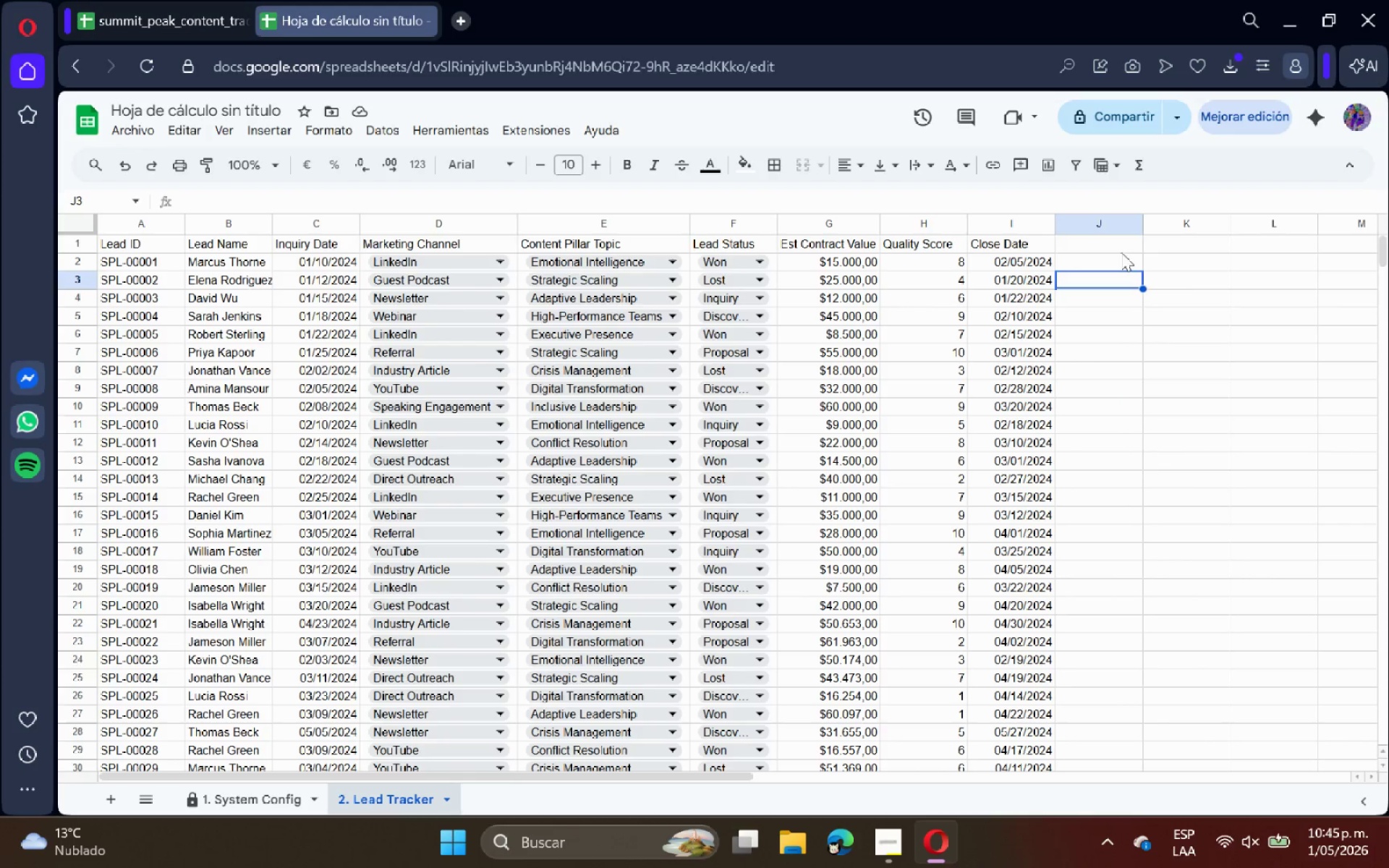 
scroll: coordinate [1119, 297], scroll_direction: up, amount: 24.0
 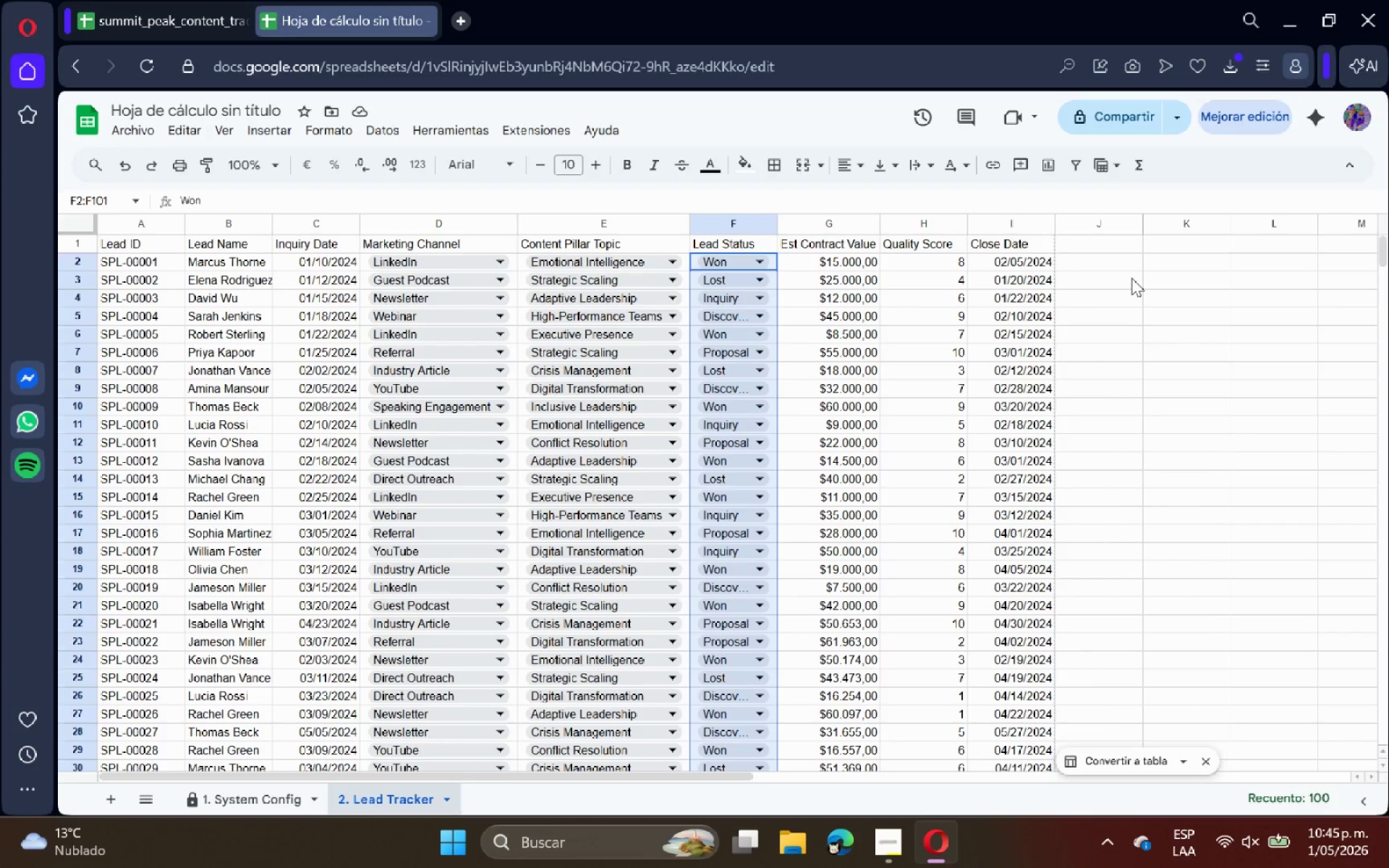 
double_click([1121, 252])
 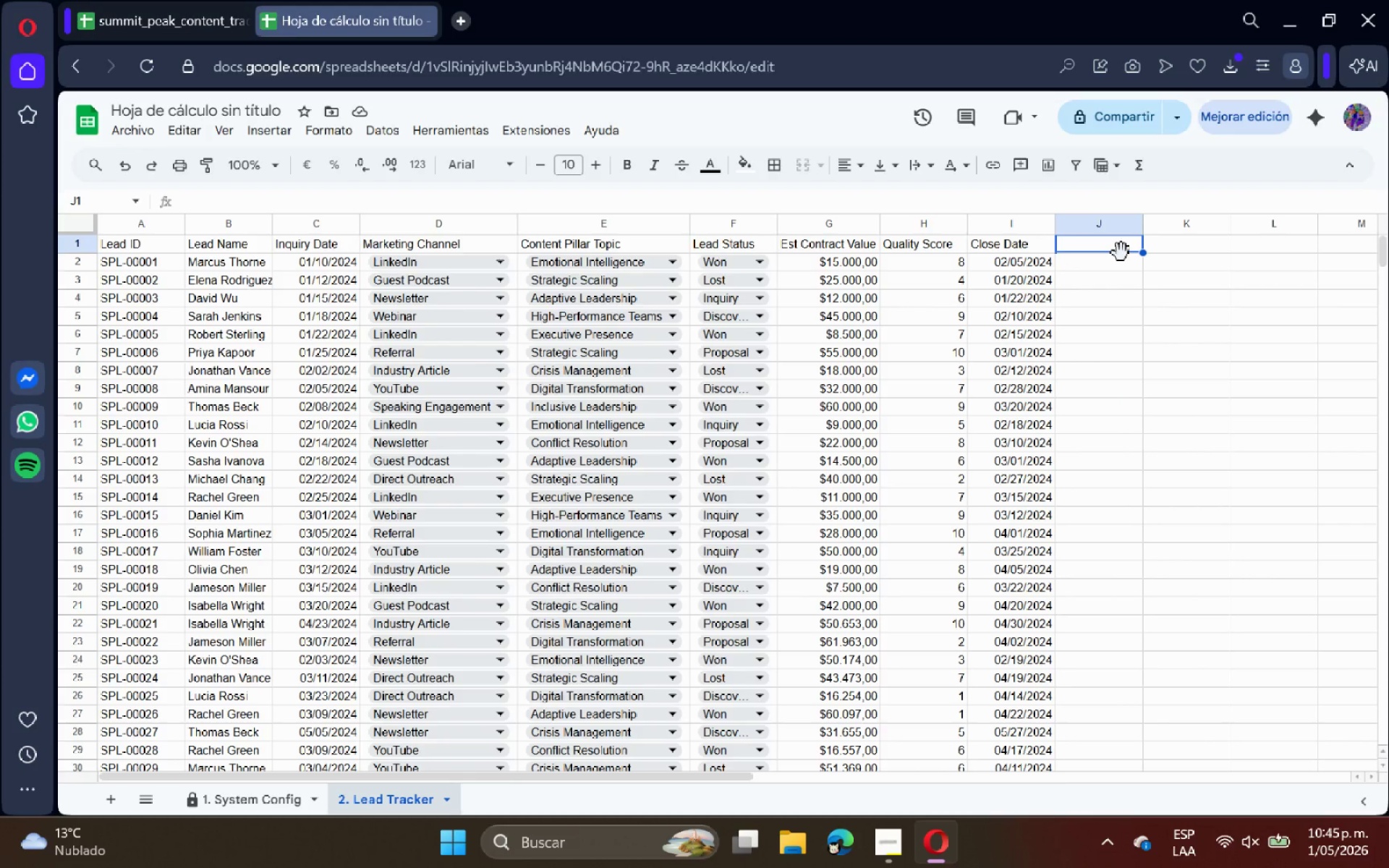 
type(Days)
 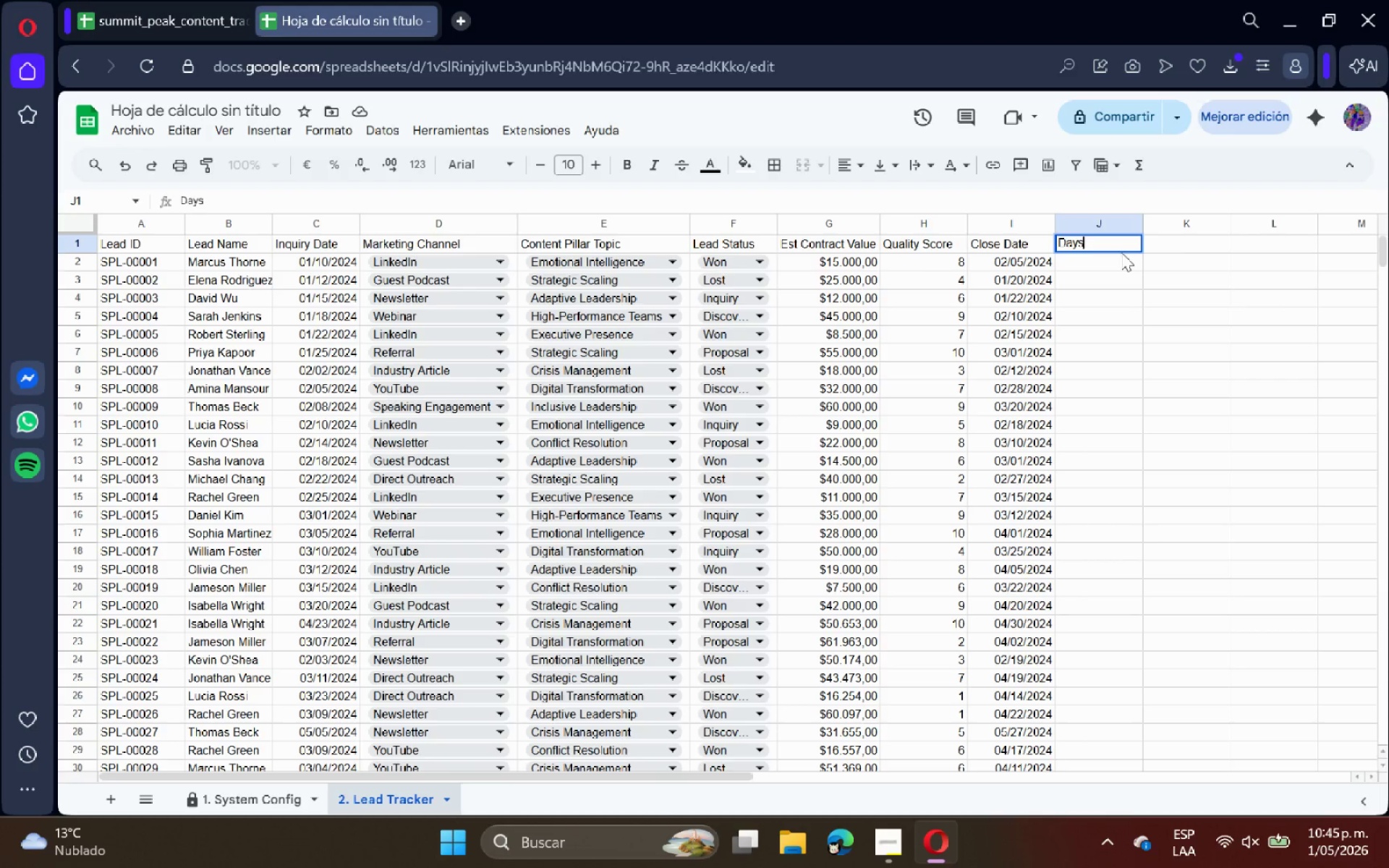 
wait(6.12)
 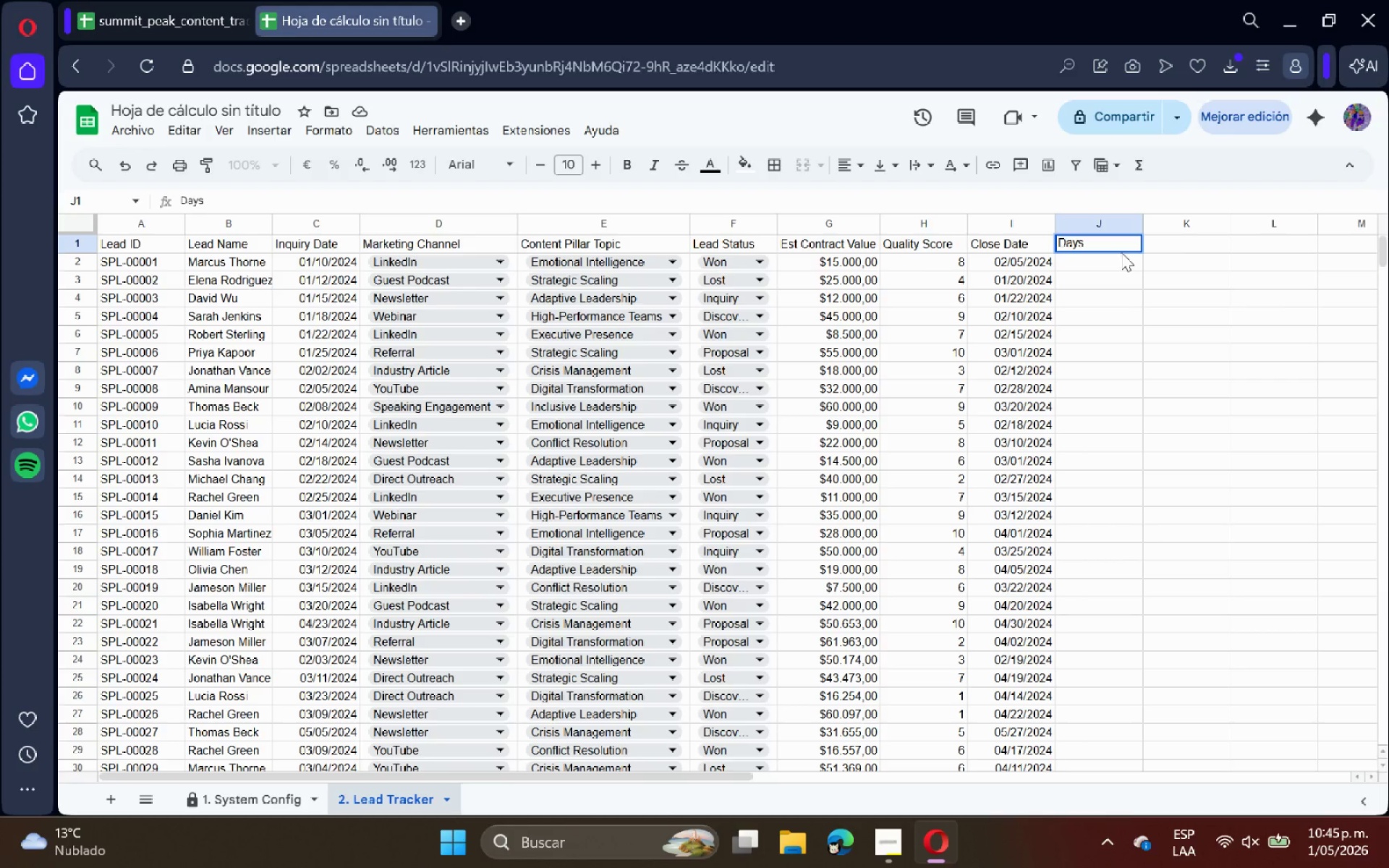 
type( Active & To Close)
 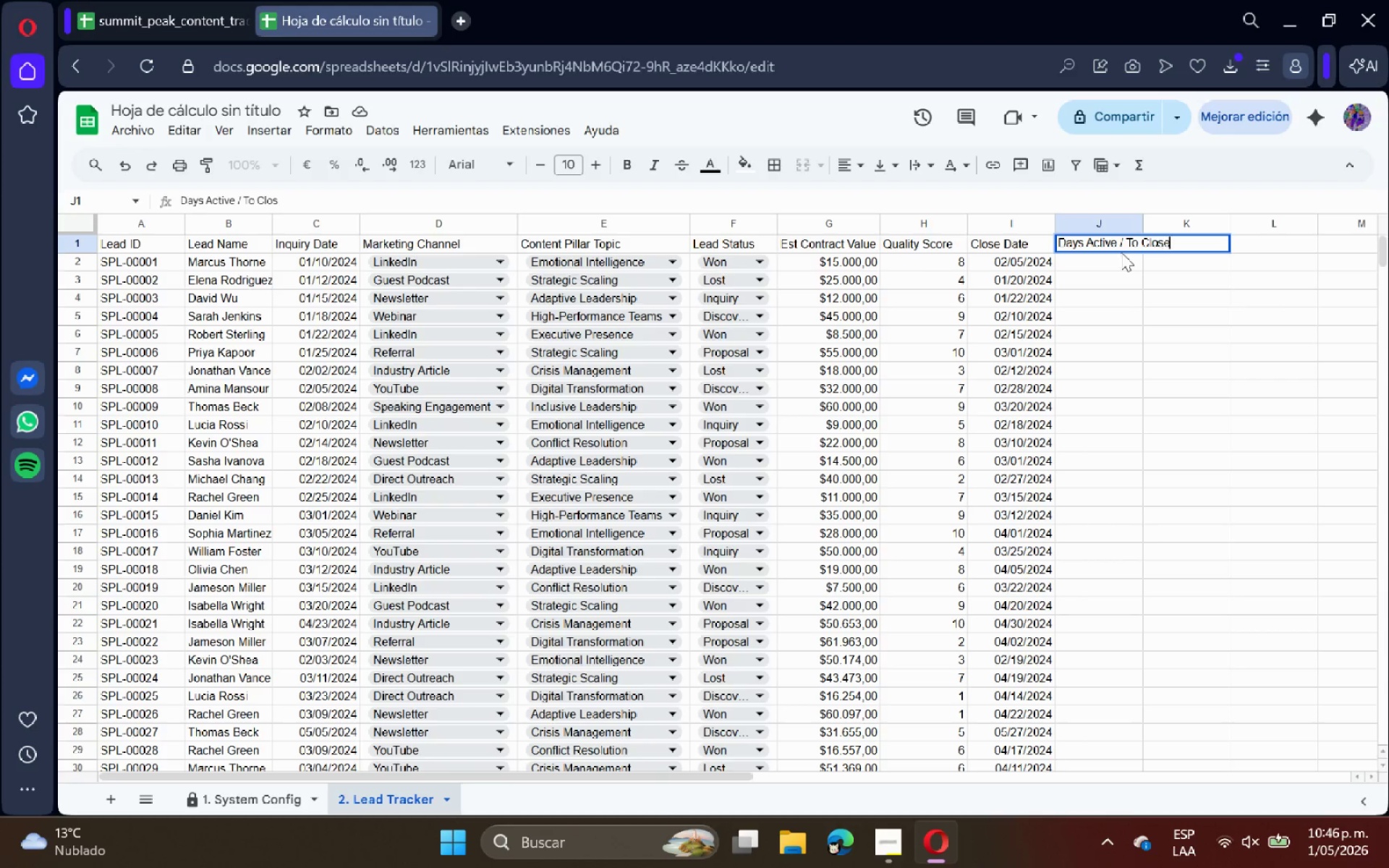 
key(Enter)
 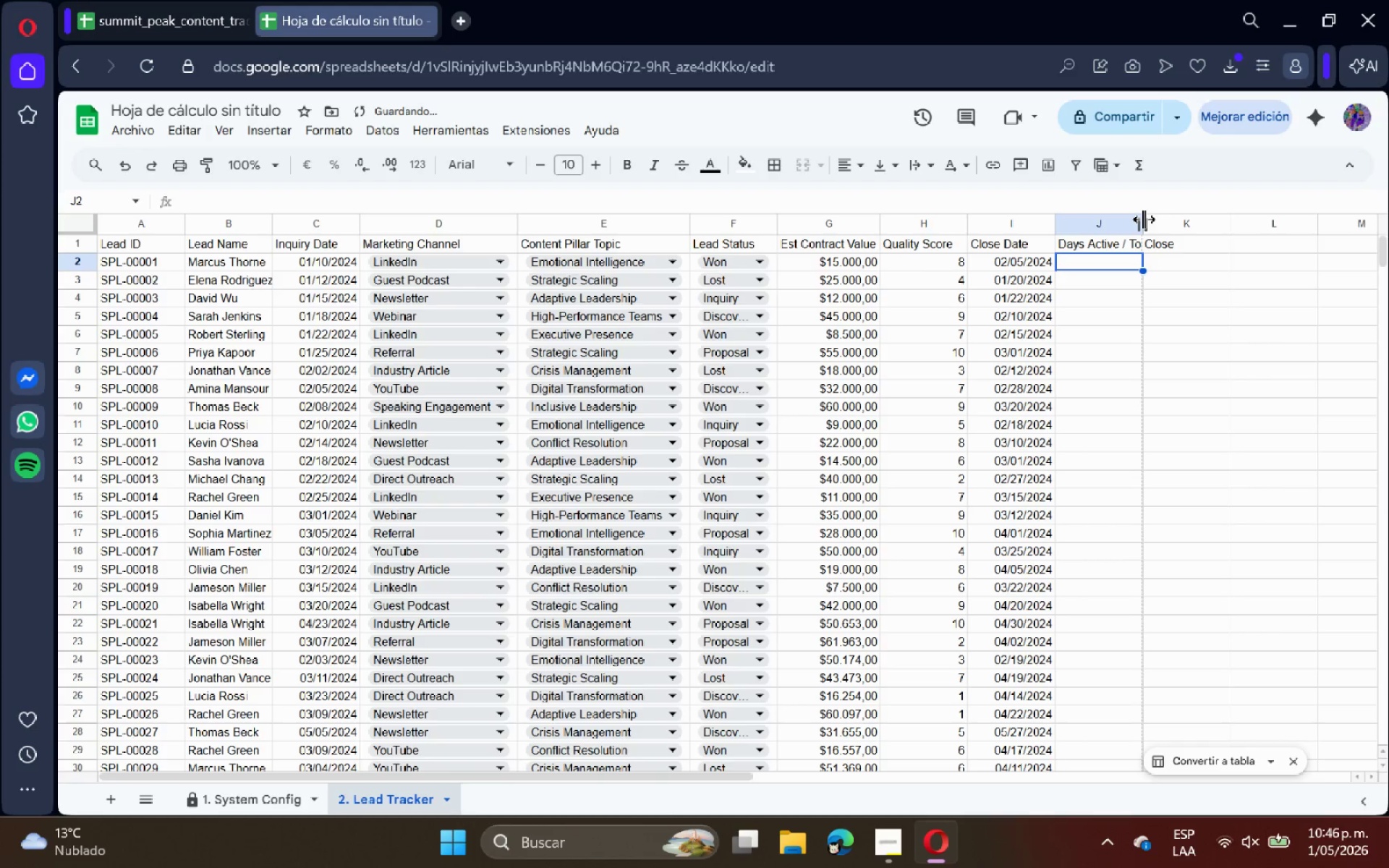 
double_click([1144, 219])
 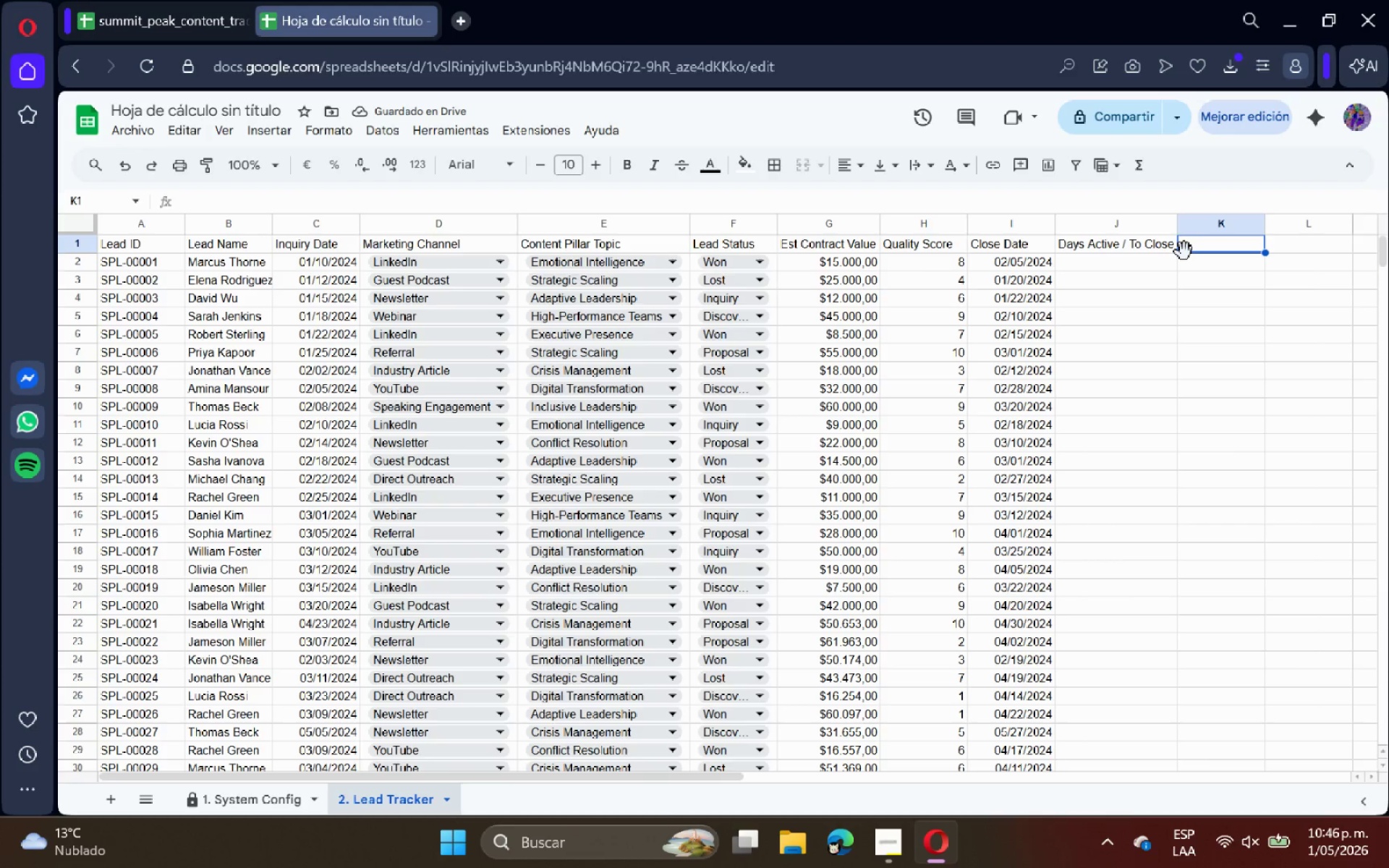 
left_click([1147, 254])
 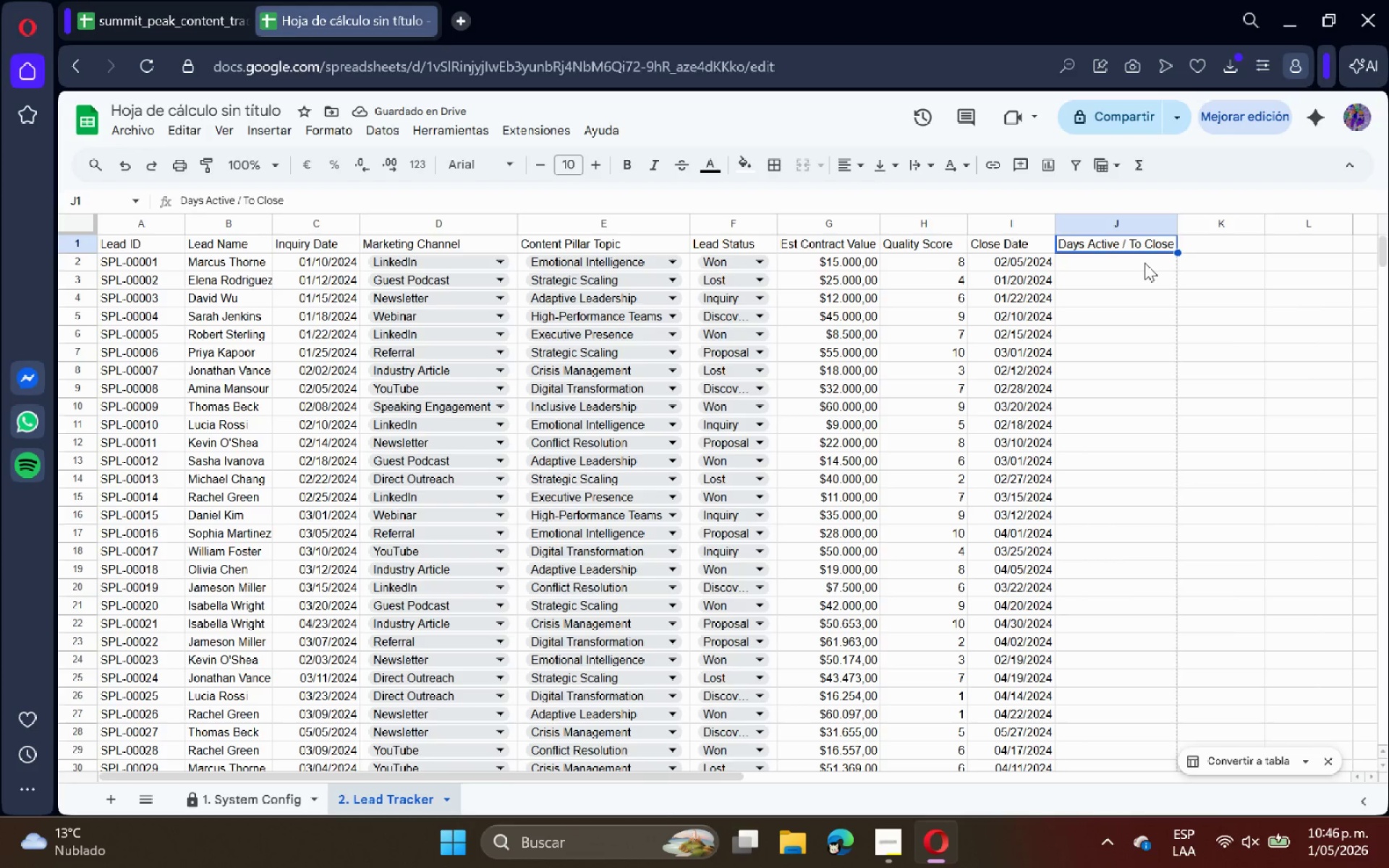 
left_click([1144, 263])
 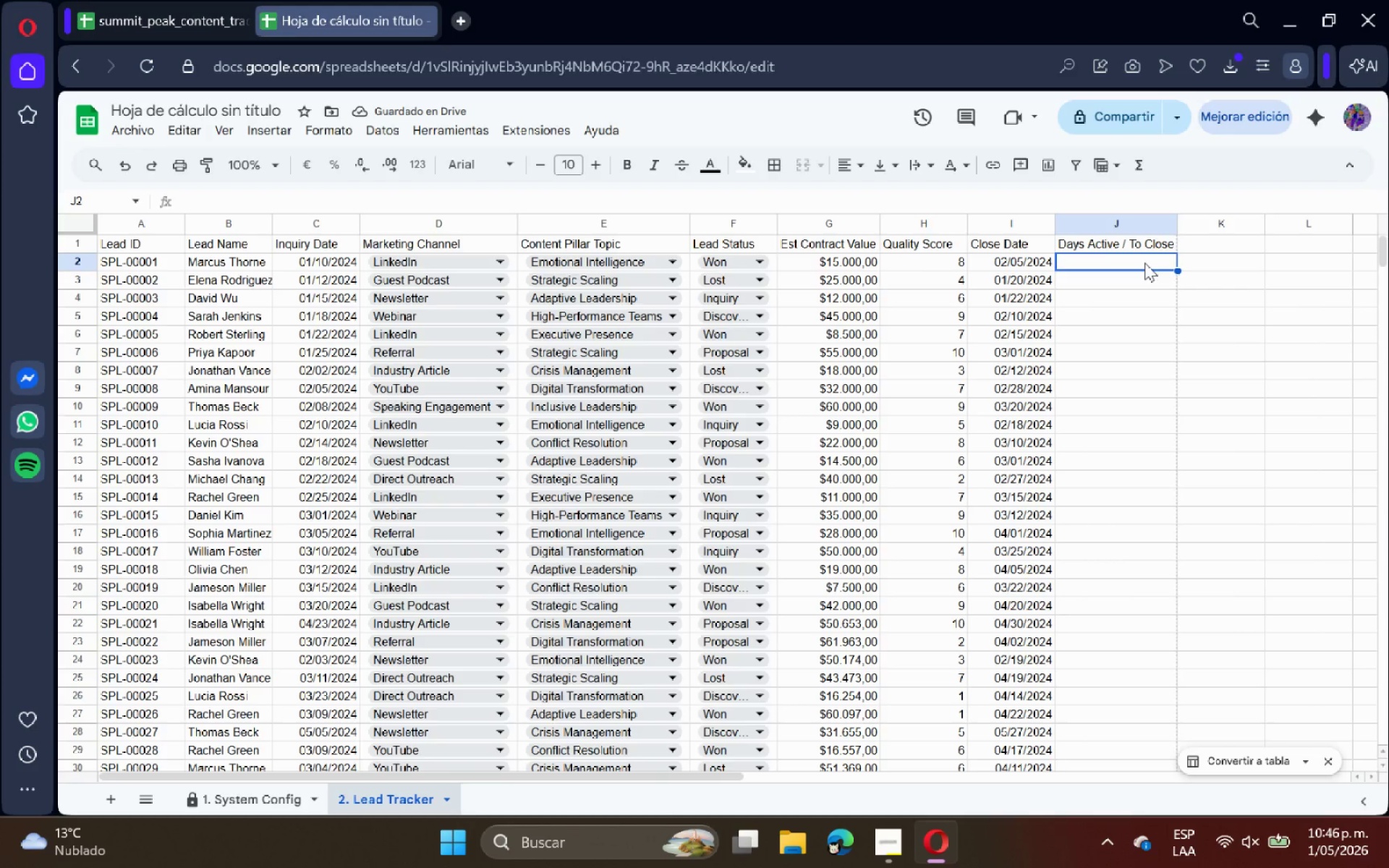 
type()IF)
 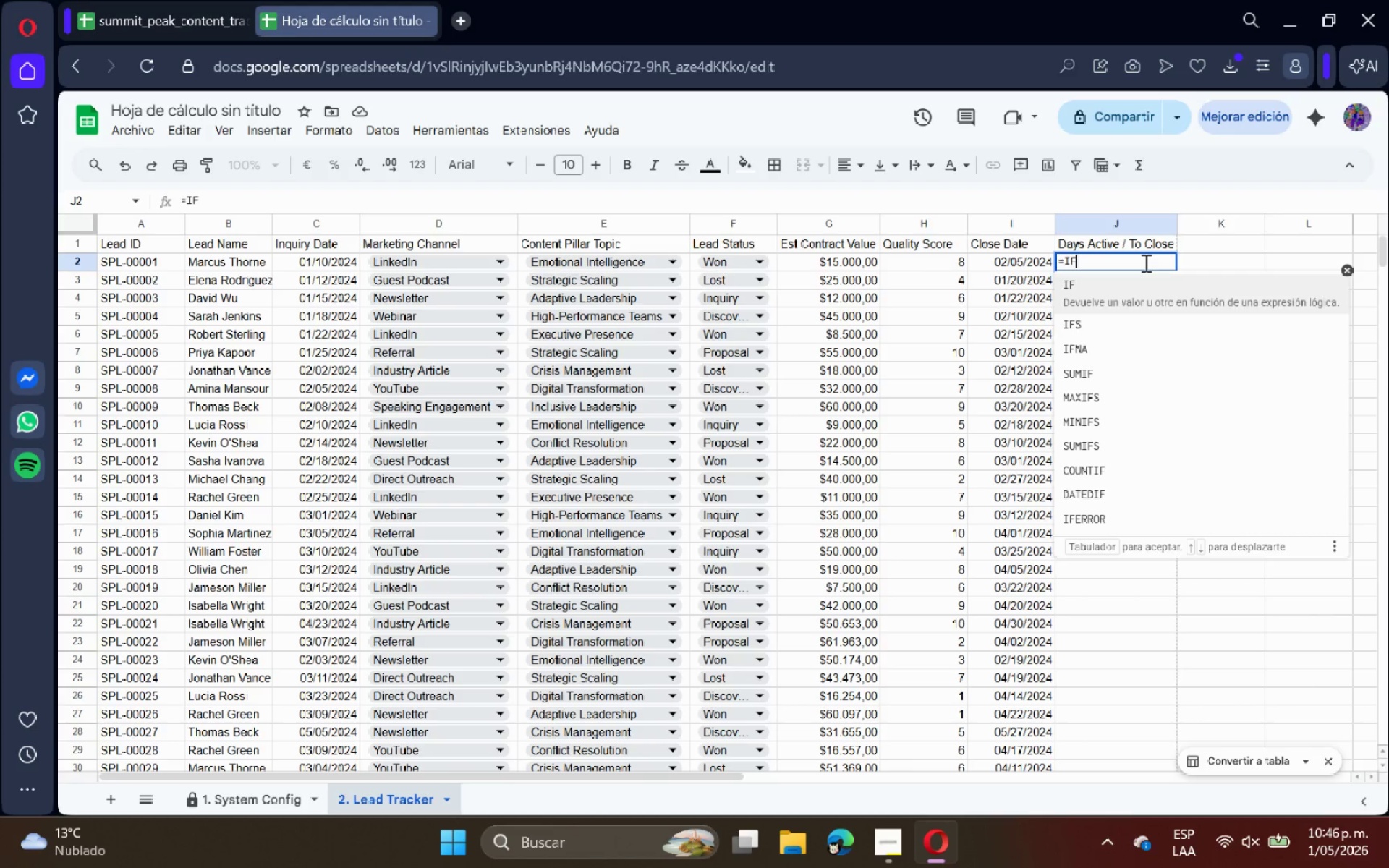 
wait(5.12)
 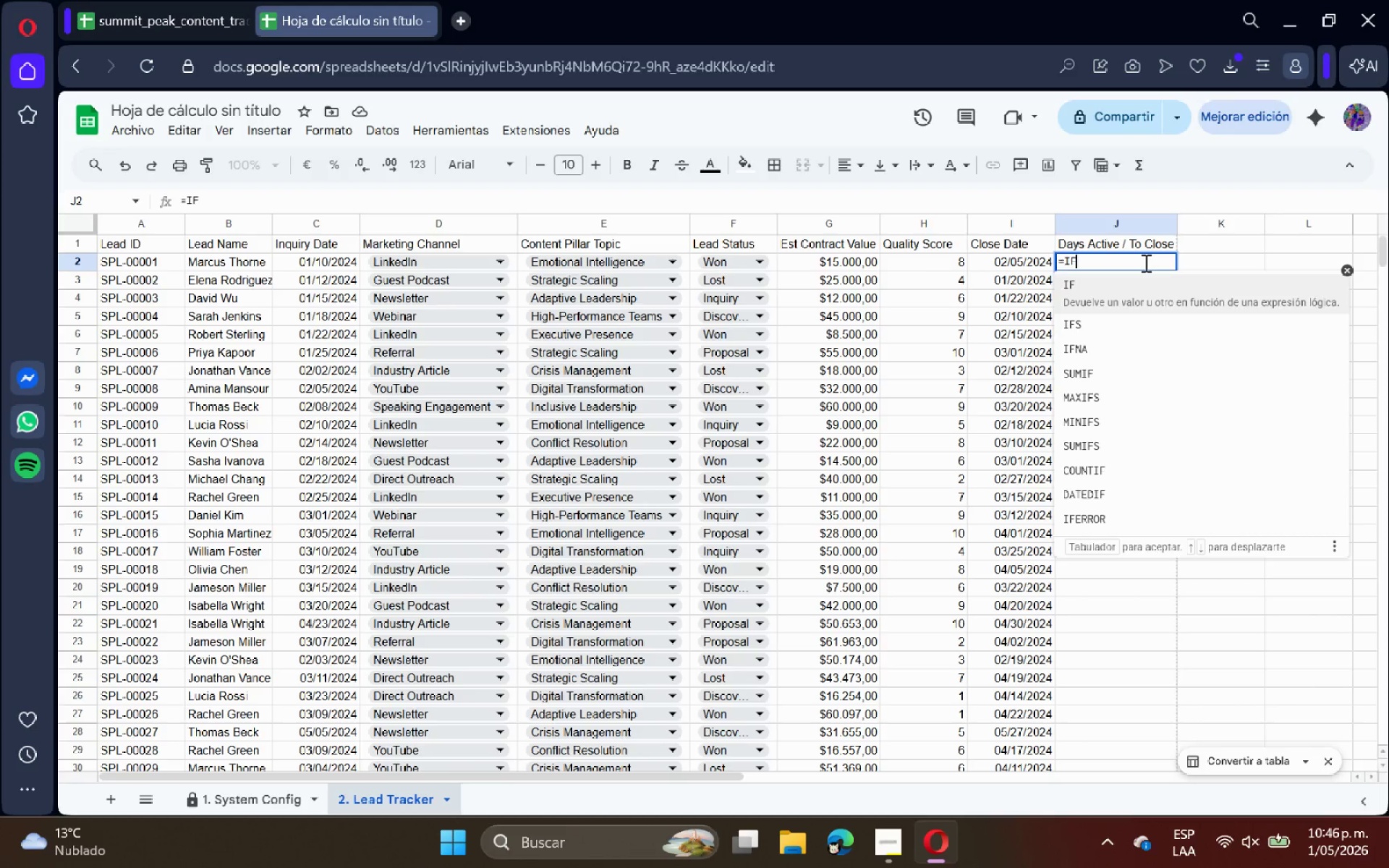 
type(*ISBLANK*)
 